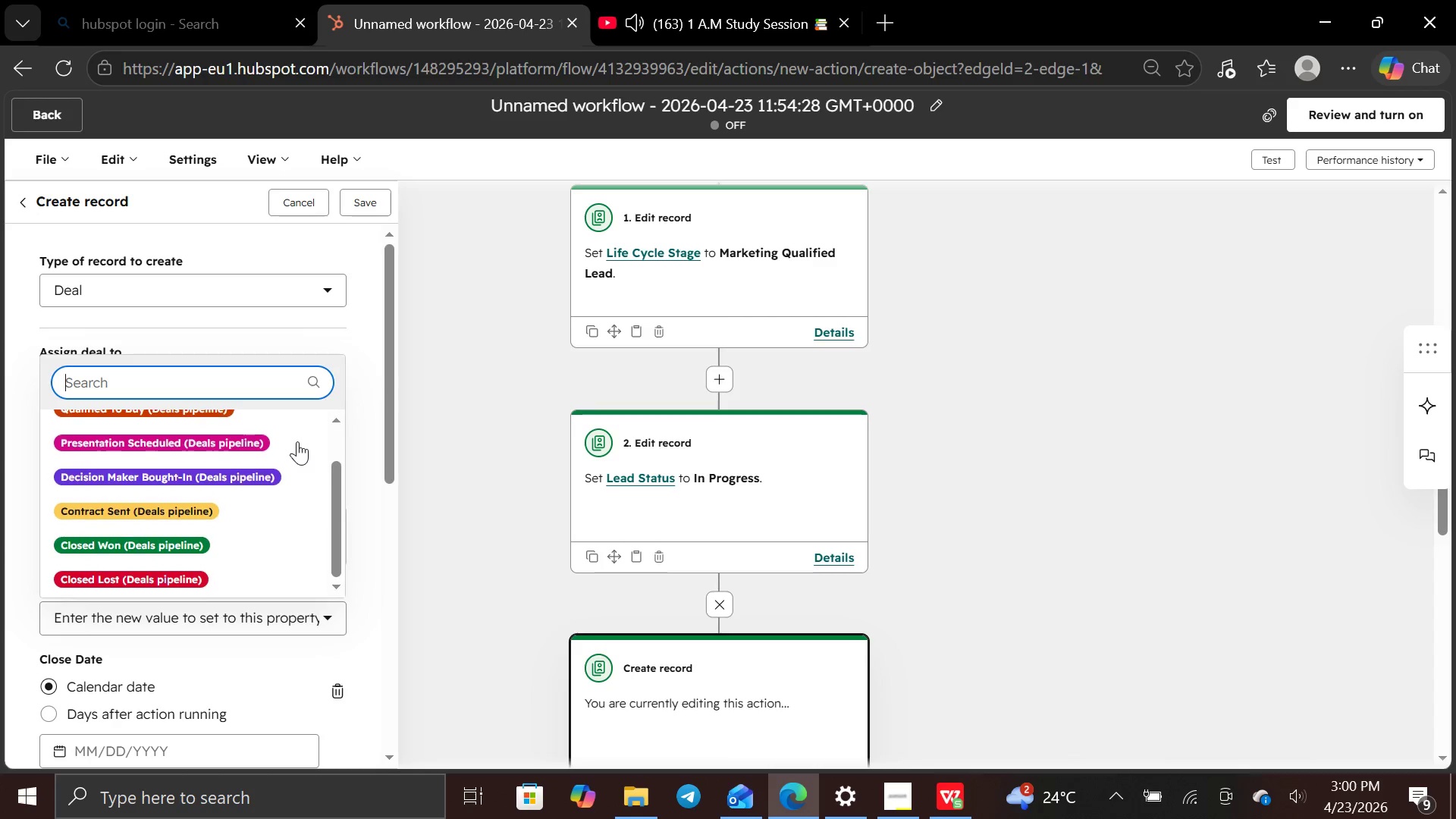 
left_click([268, 434])
 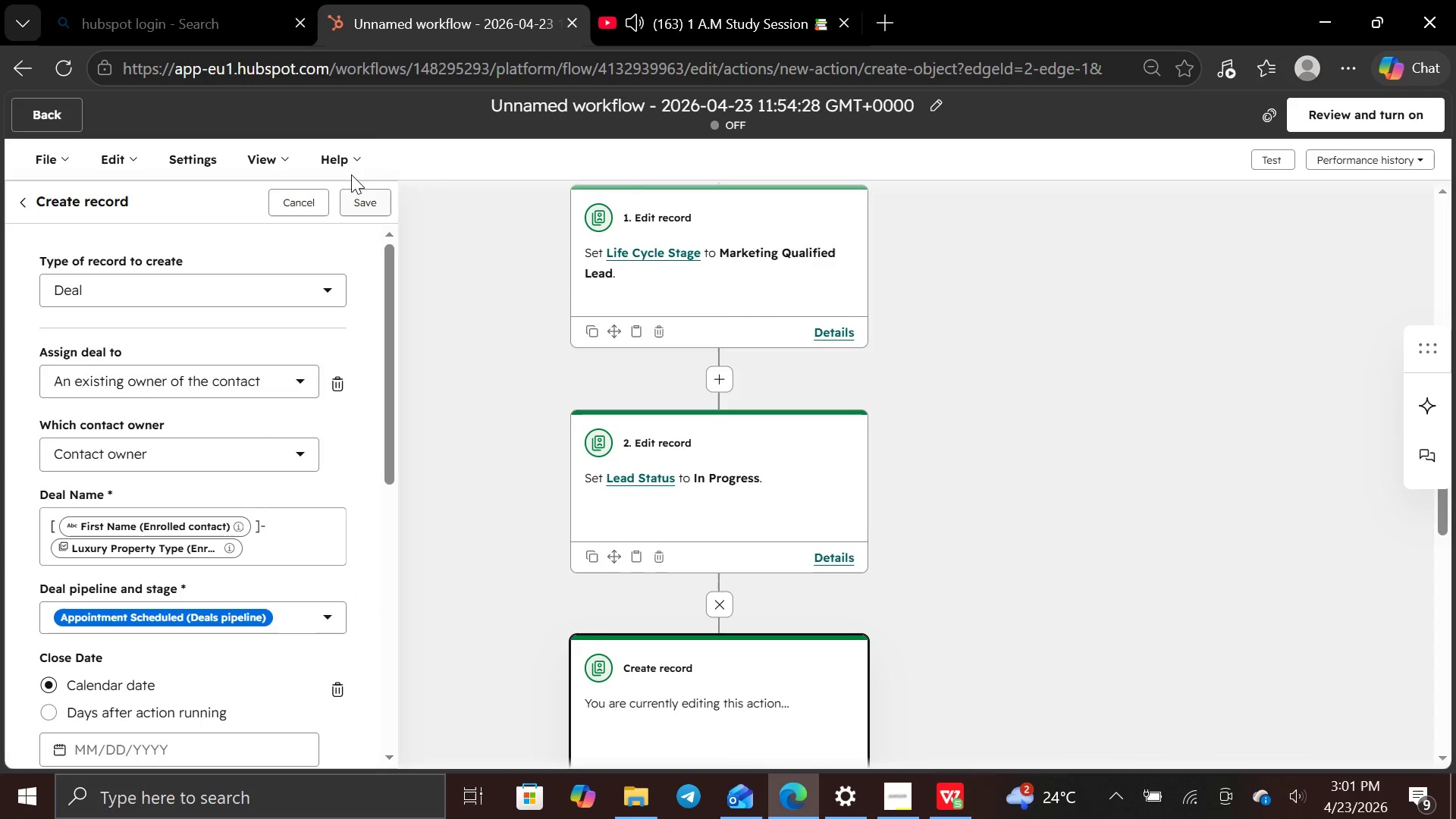 
left_click([366, 208])
 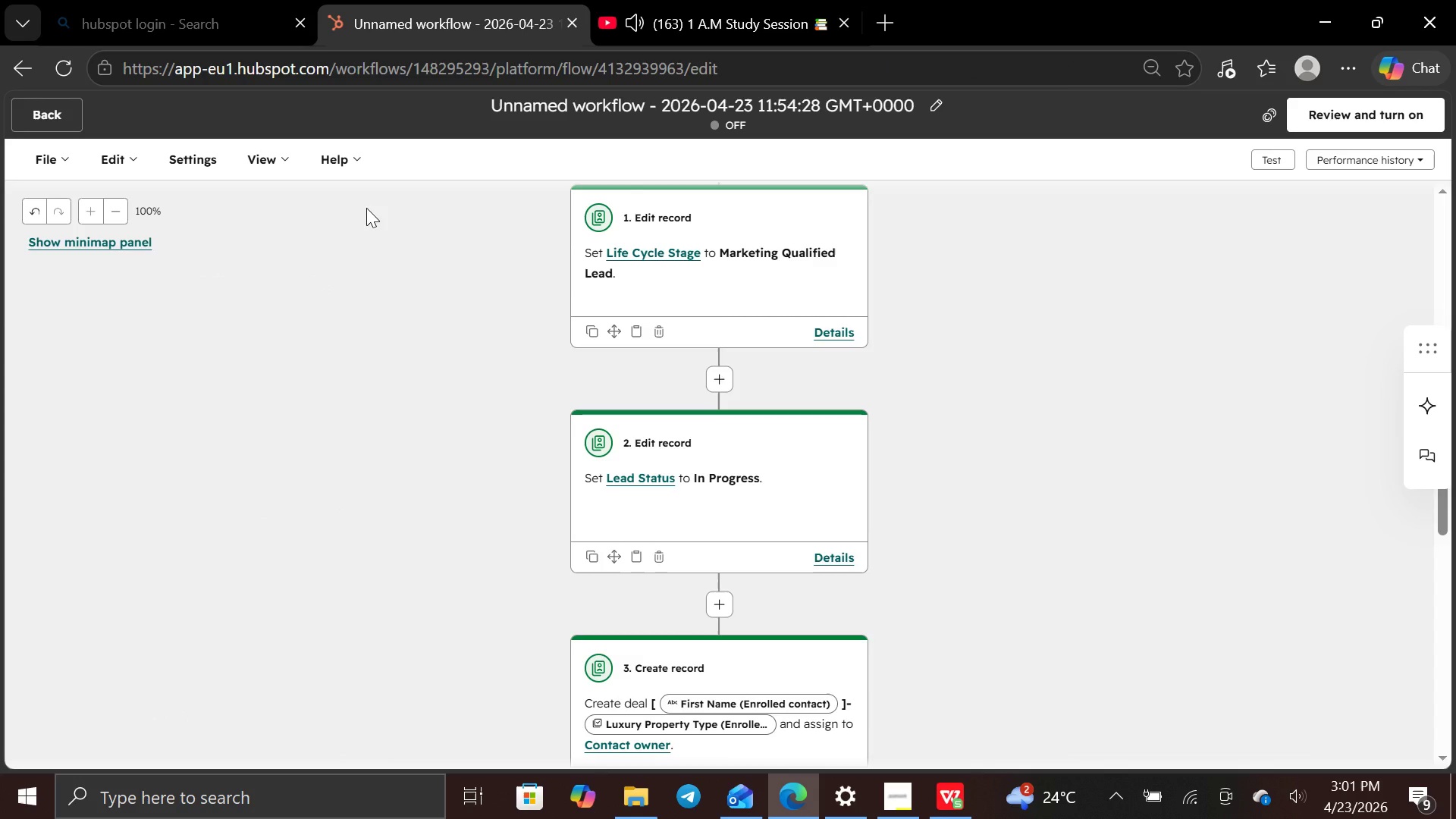 
wait(6.33)
 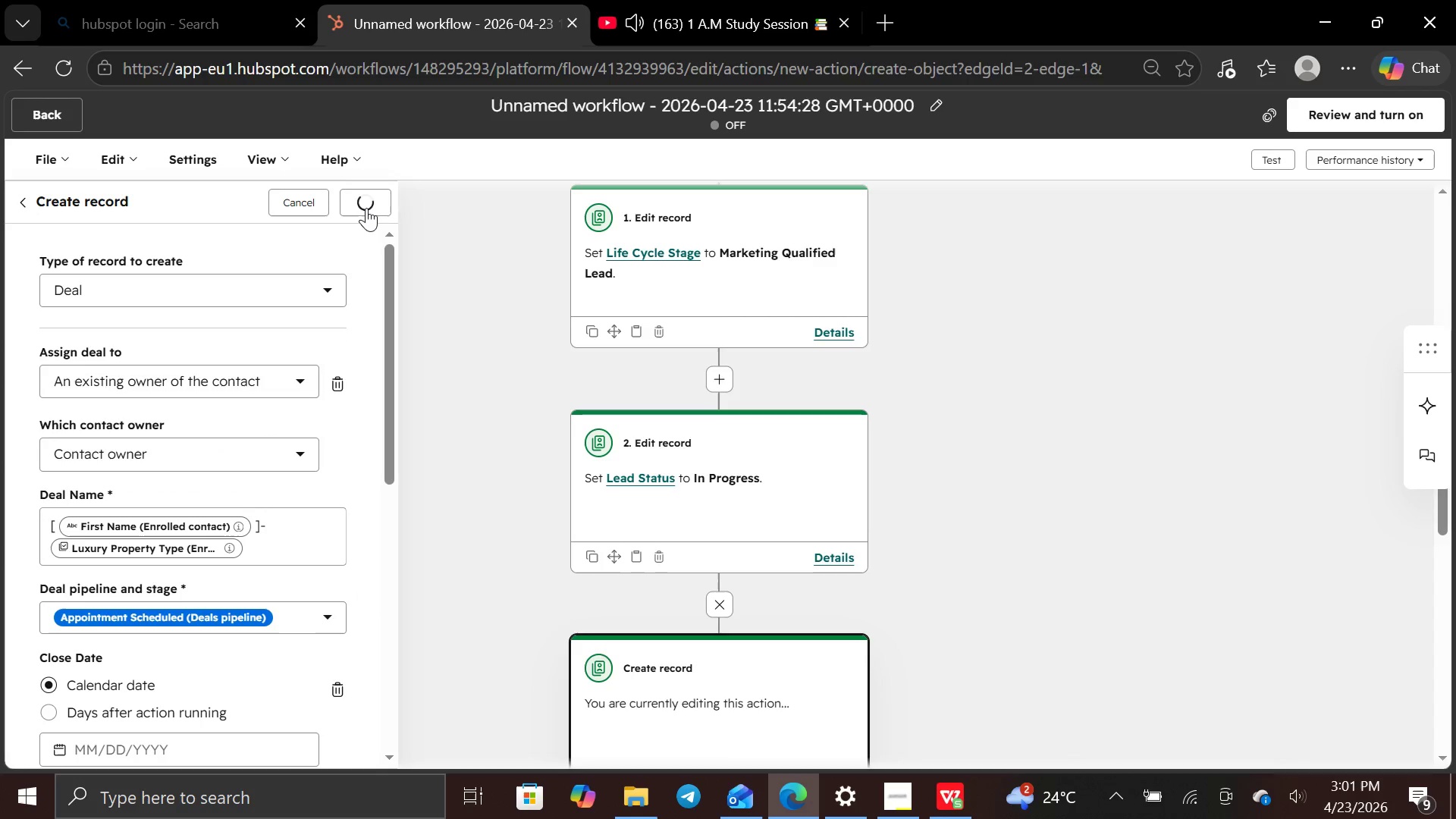 
left_click([128, 155])
 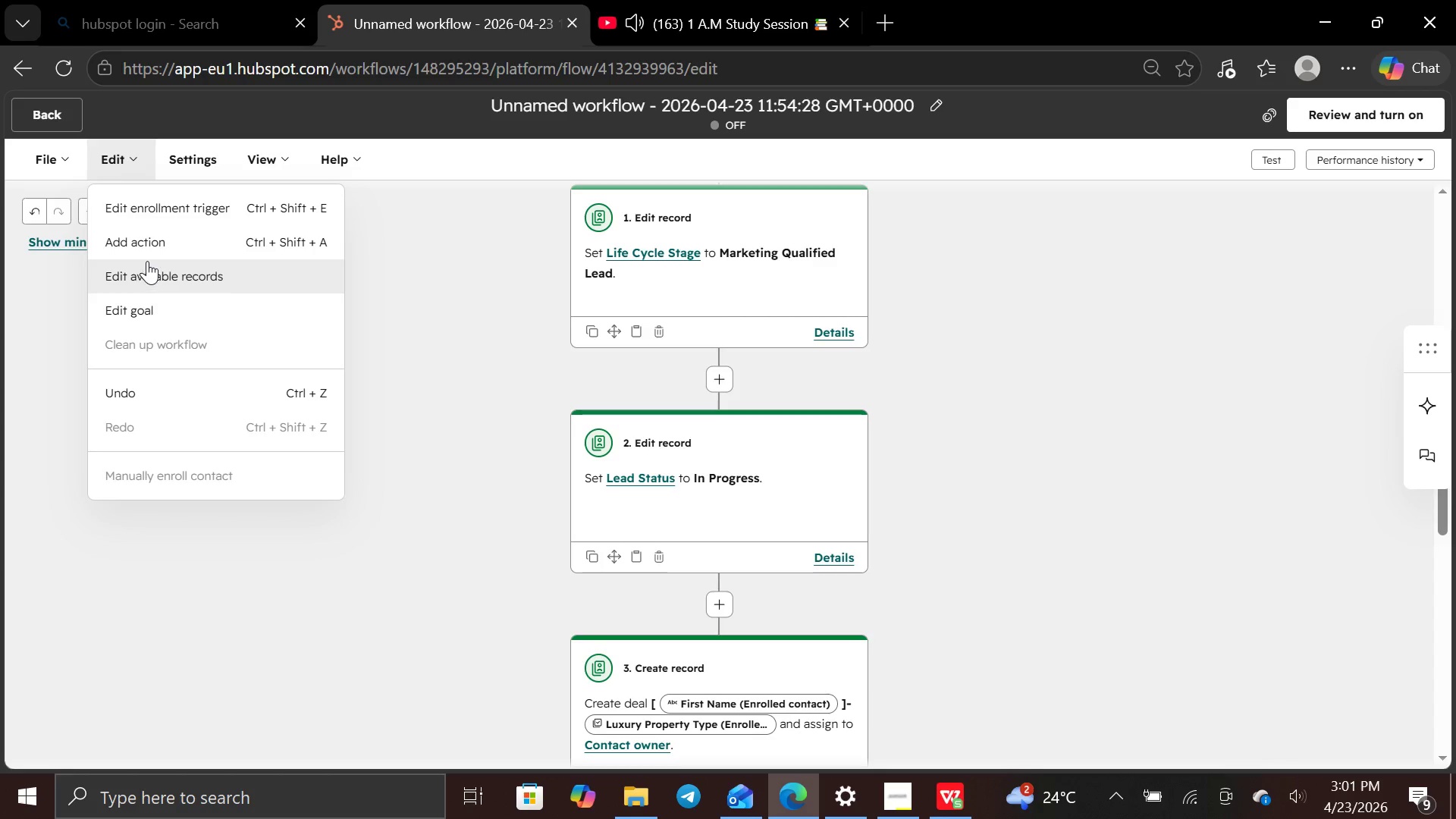 
left_click([153, 234])
 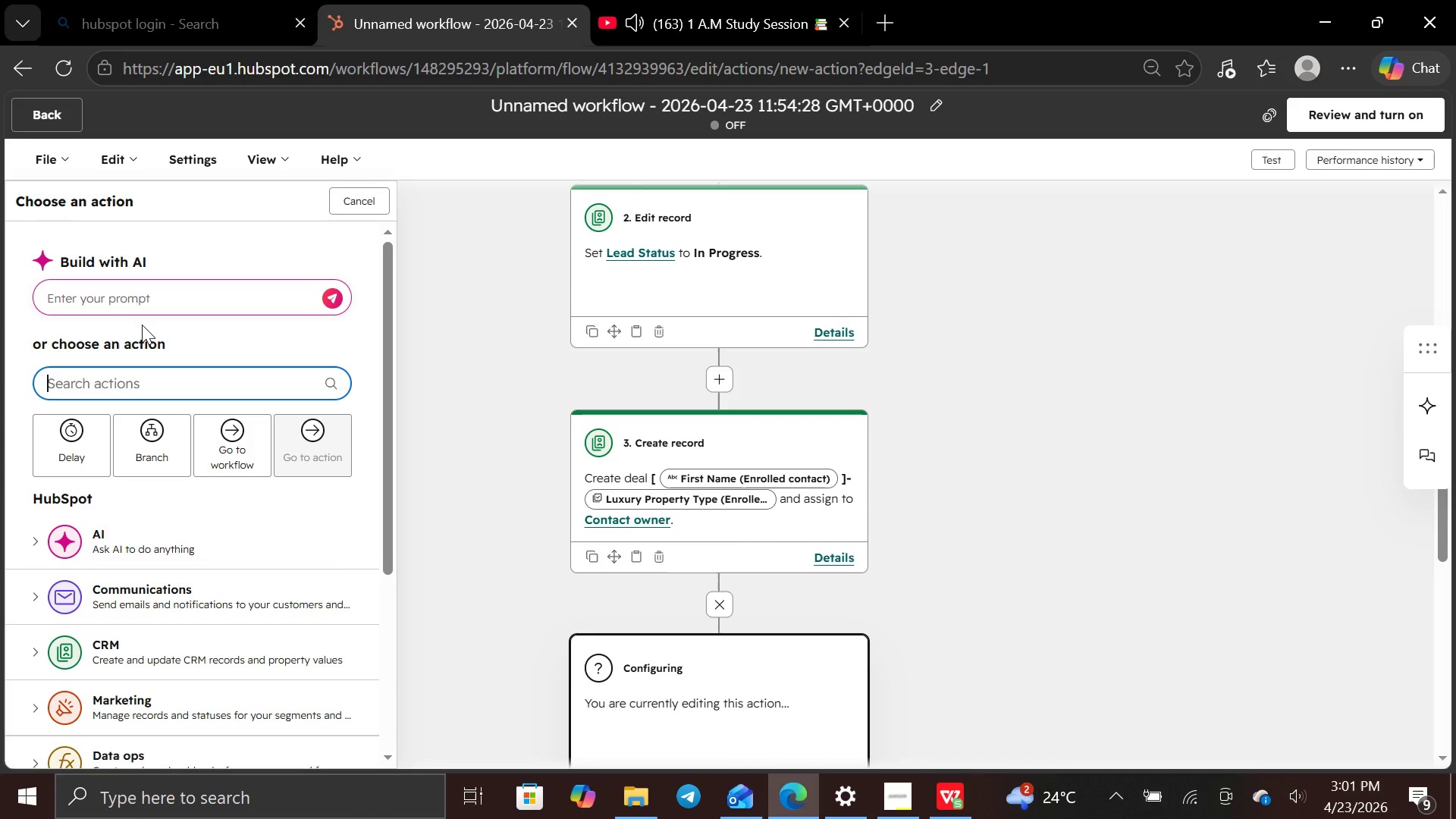 
wait(7.56)
 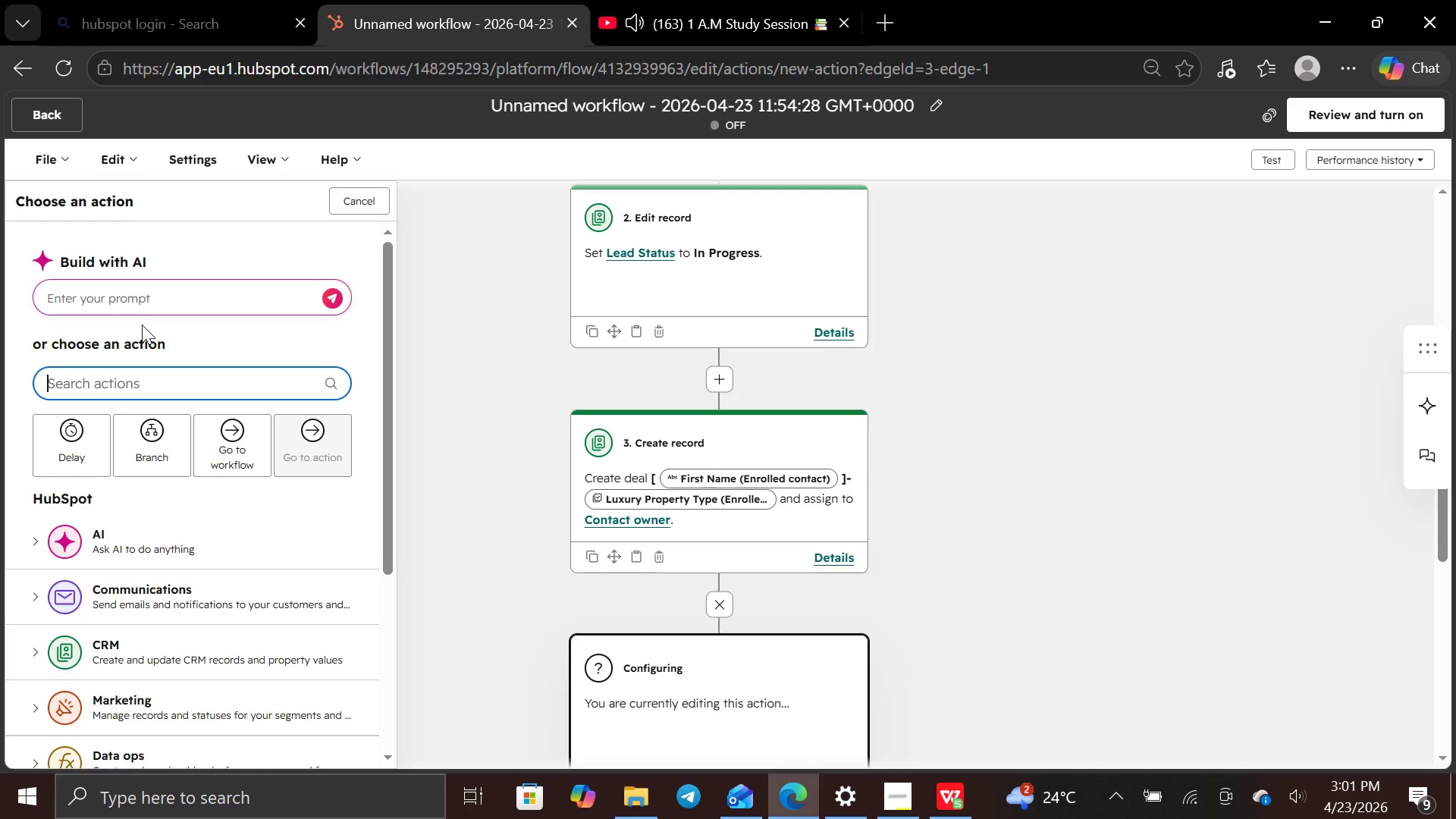 
type(task)
 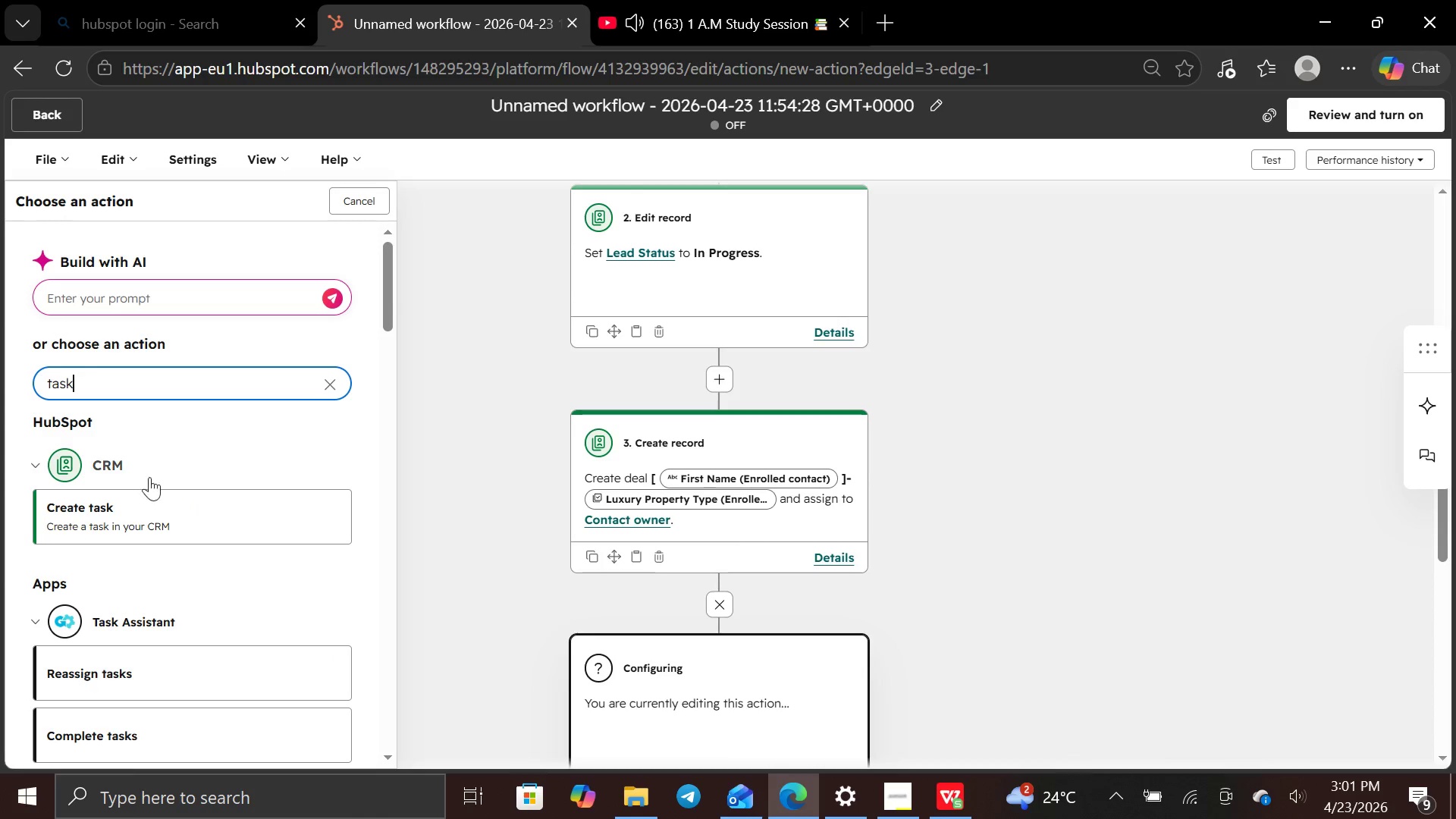 
left_click([152, 510])
 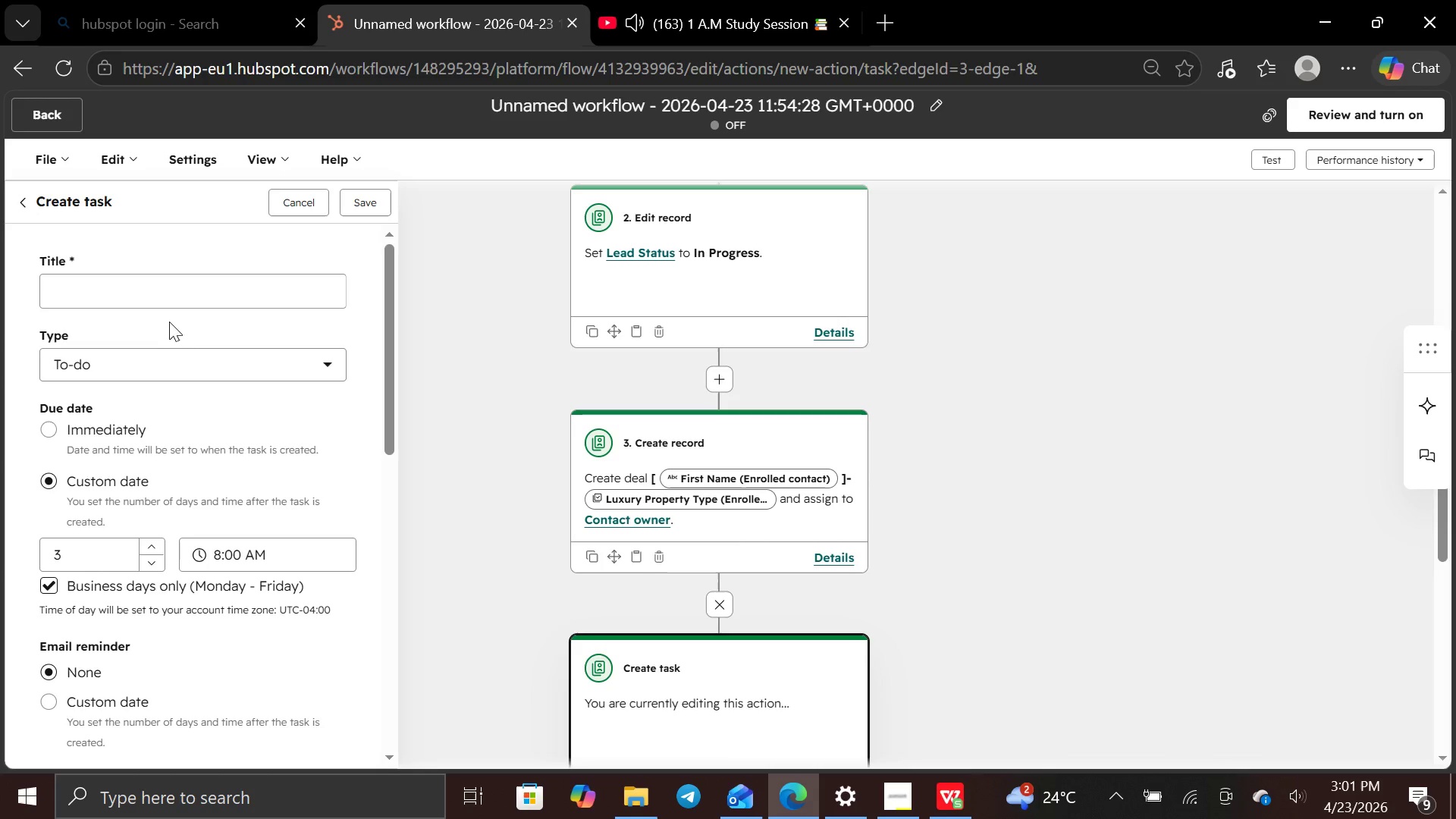 
wait(6.66)
 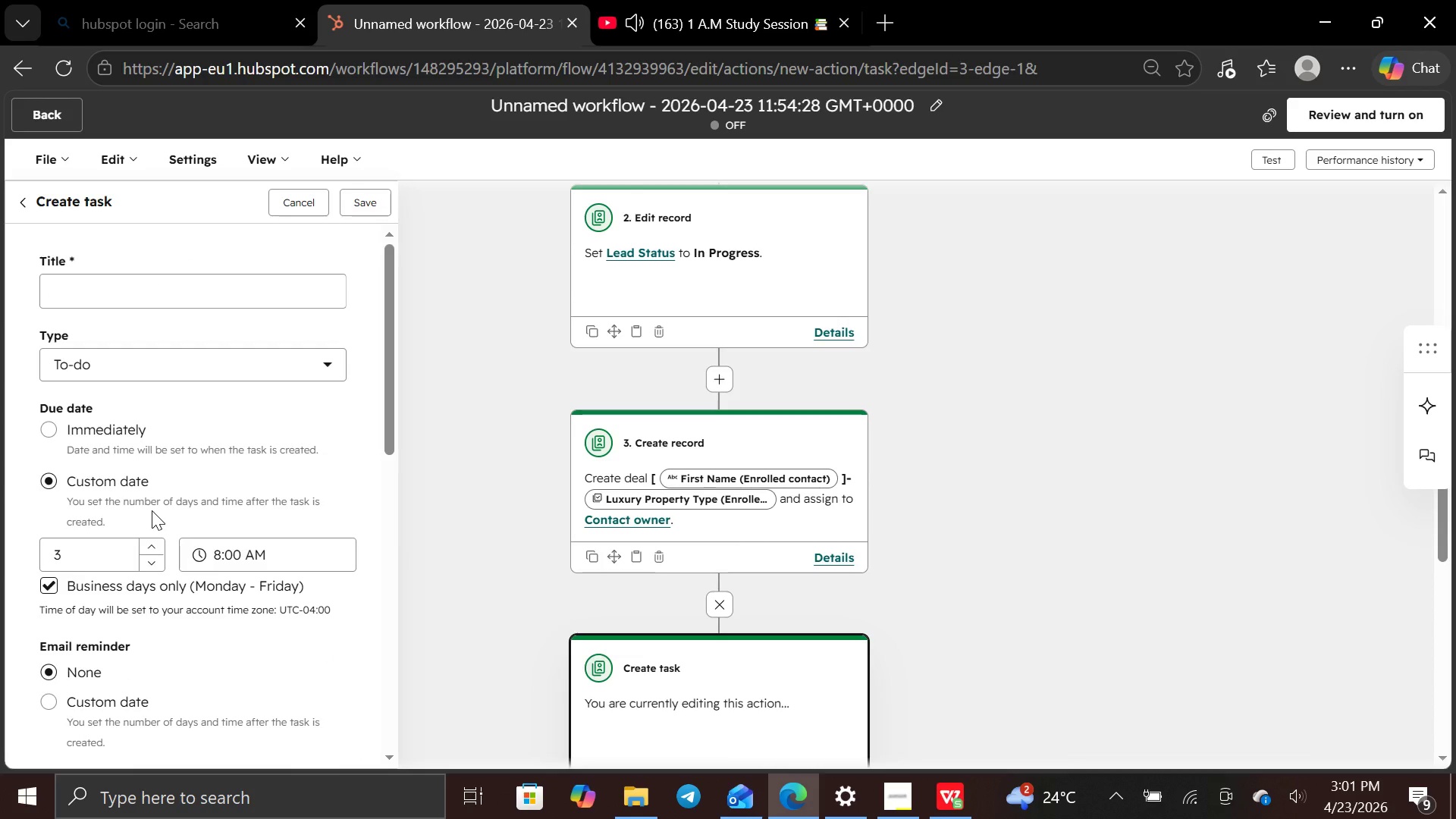 
left_click([162, 285])
 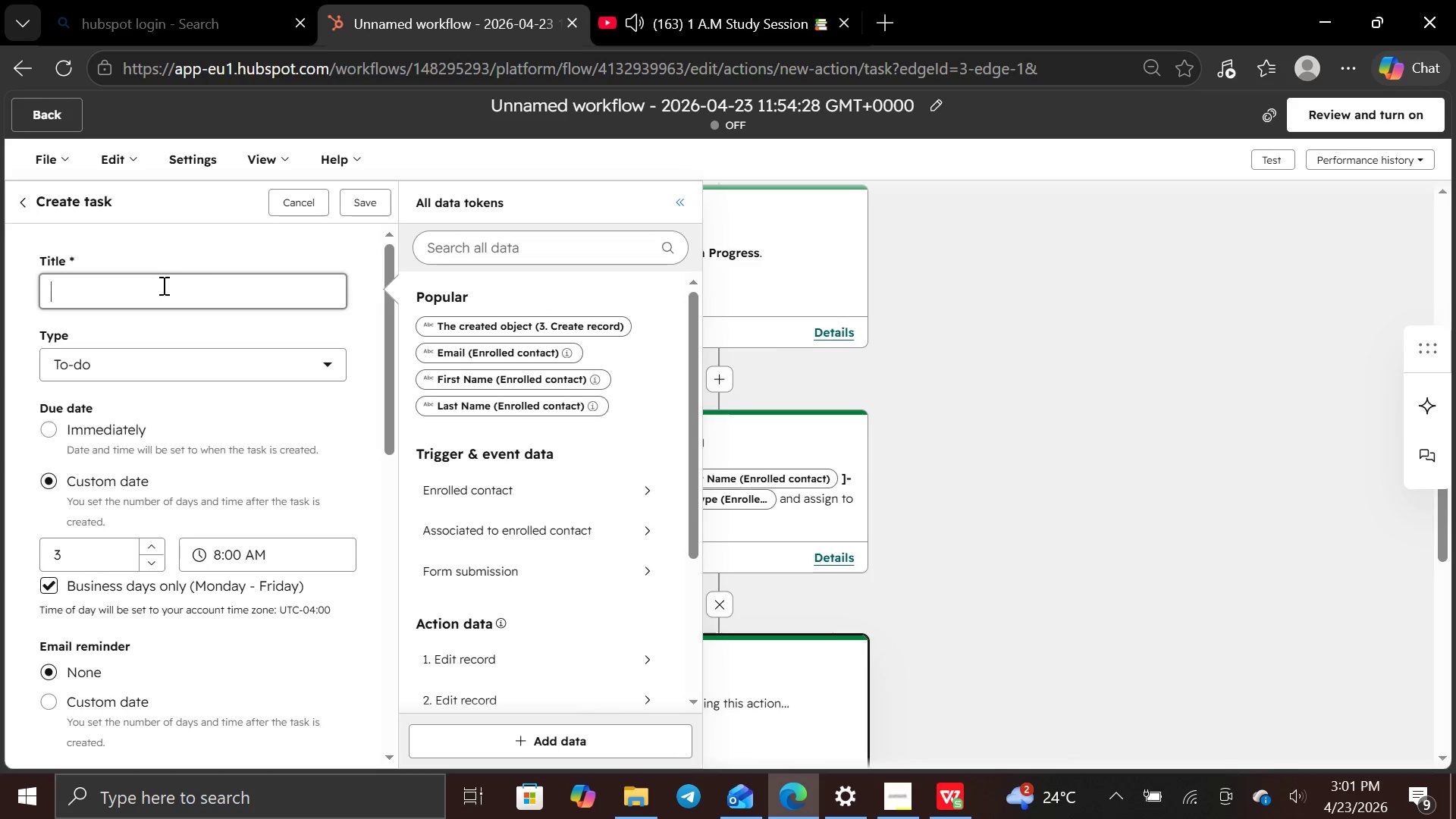 
type(Review Valuation request)
 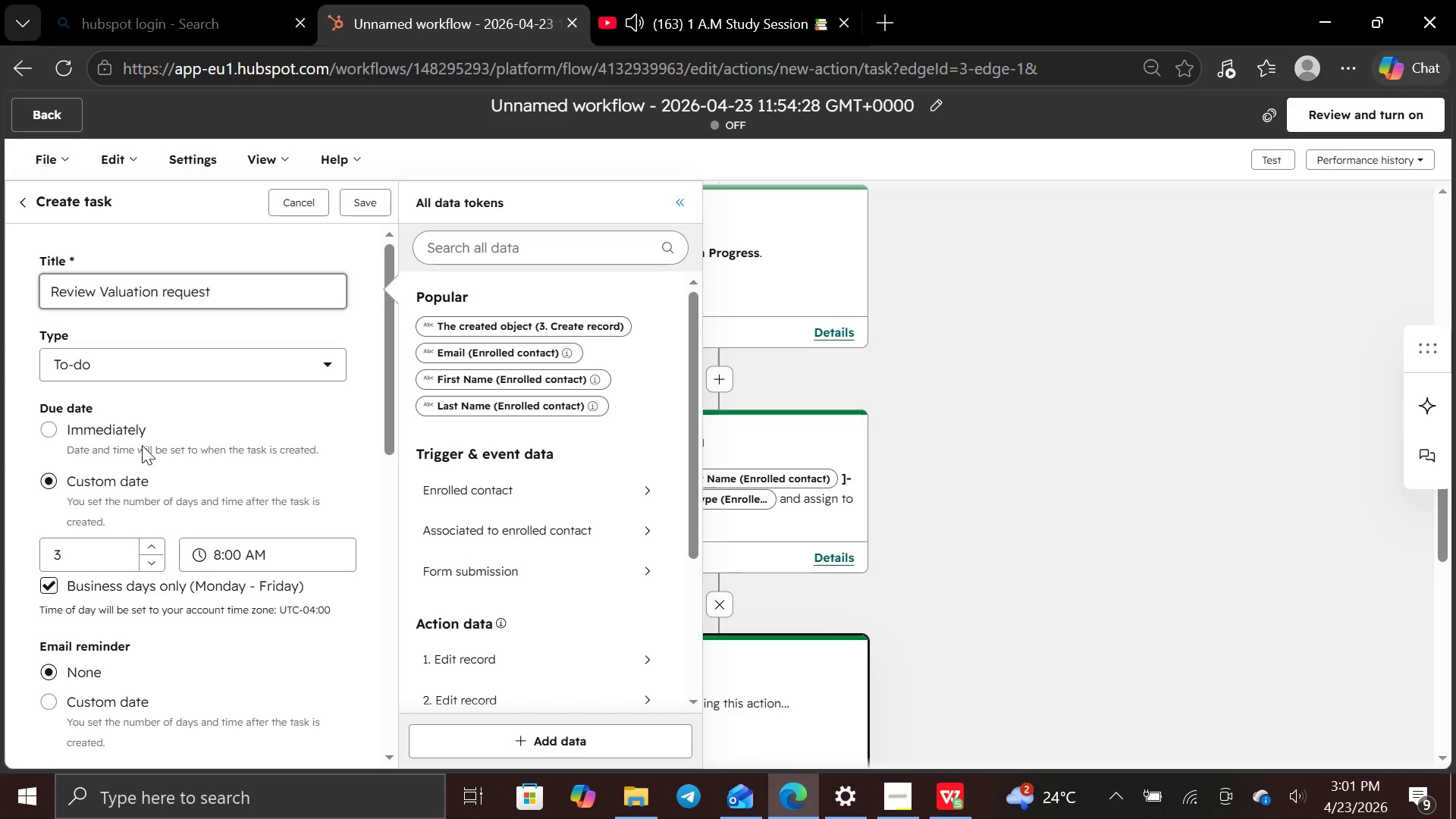 
wait(12.09)
 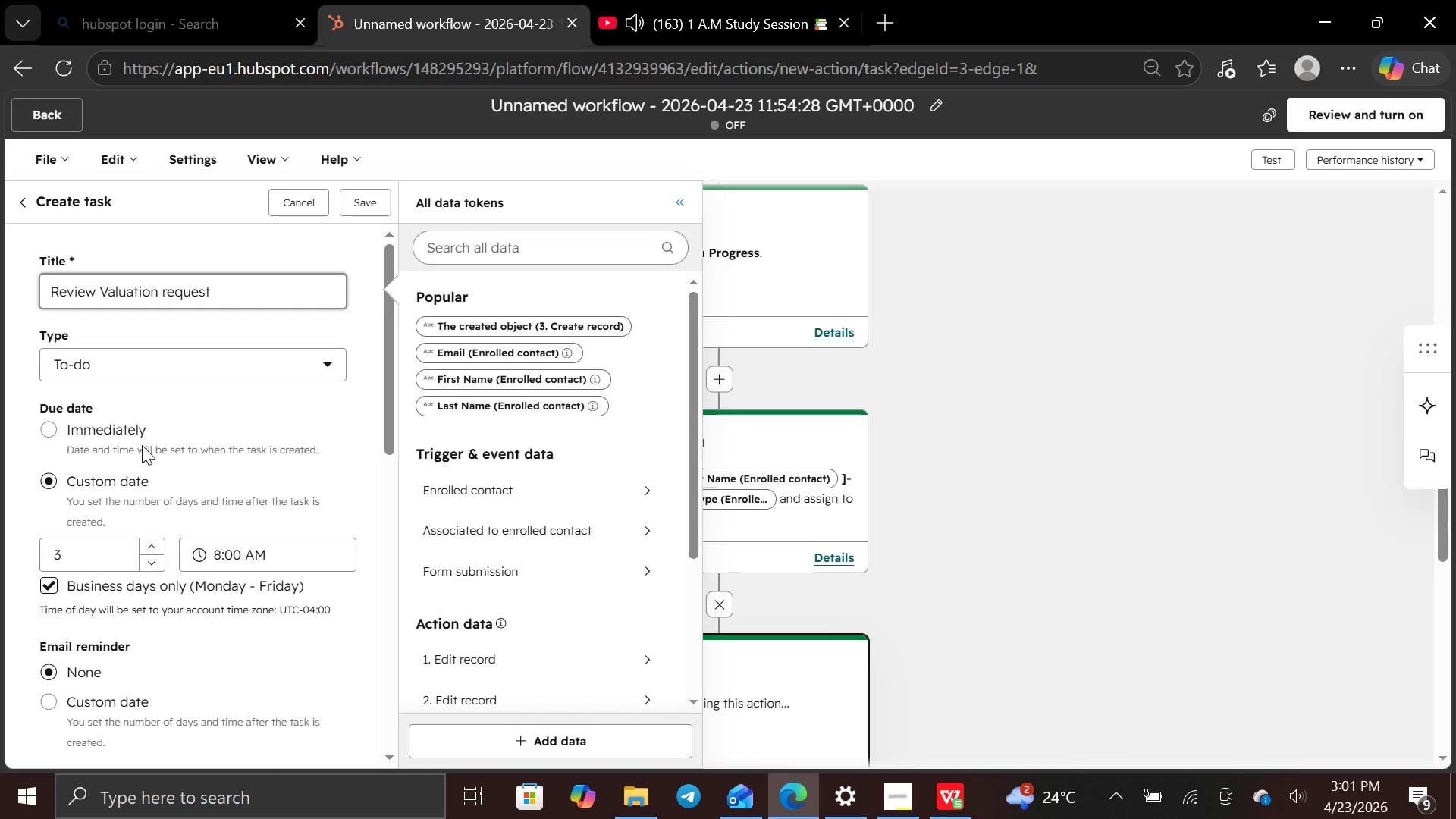 
left_click([156, 545])
 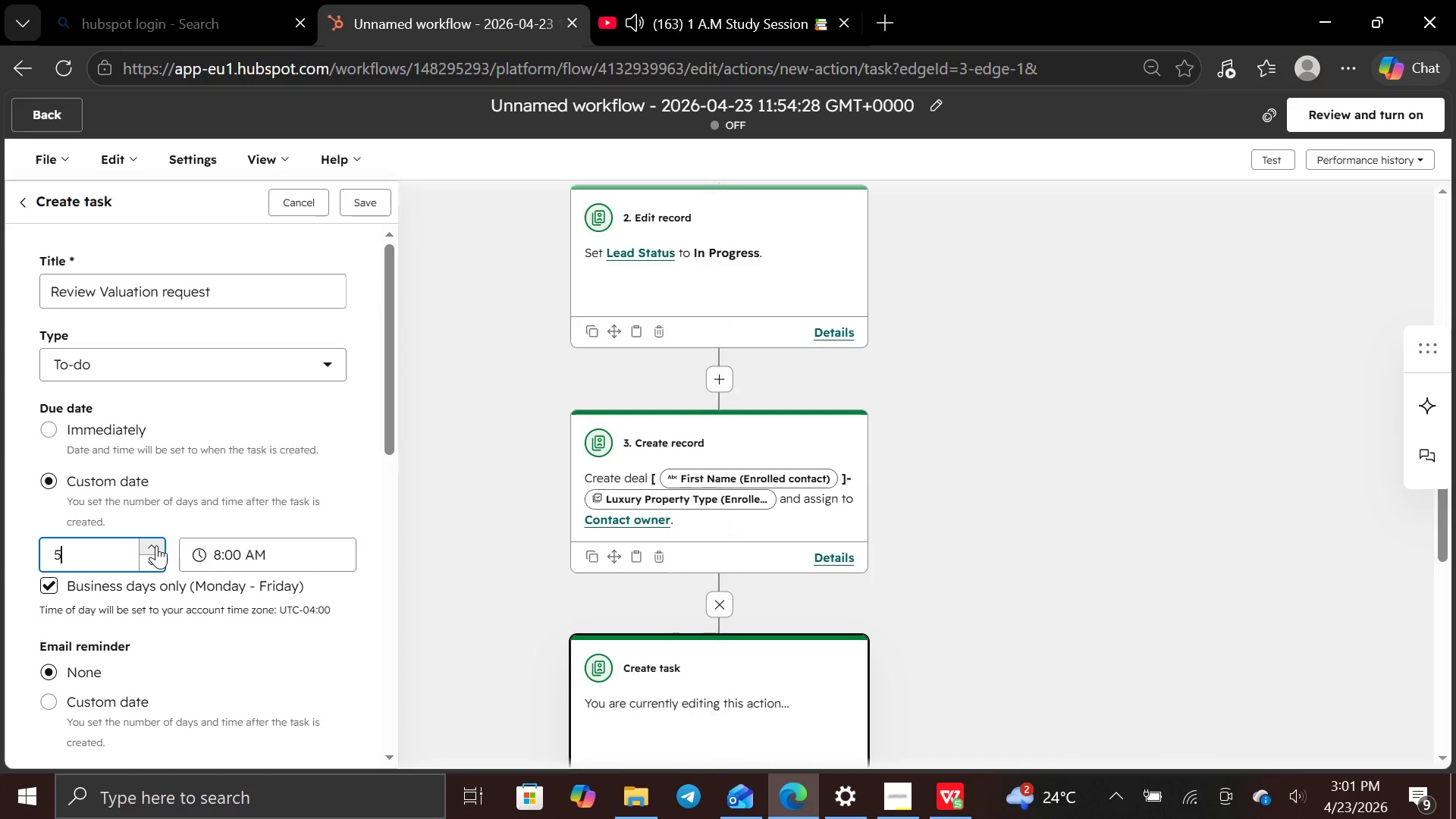 
left_click([156, 545])
 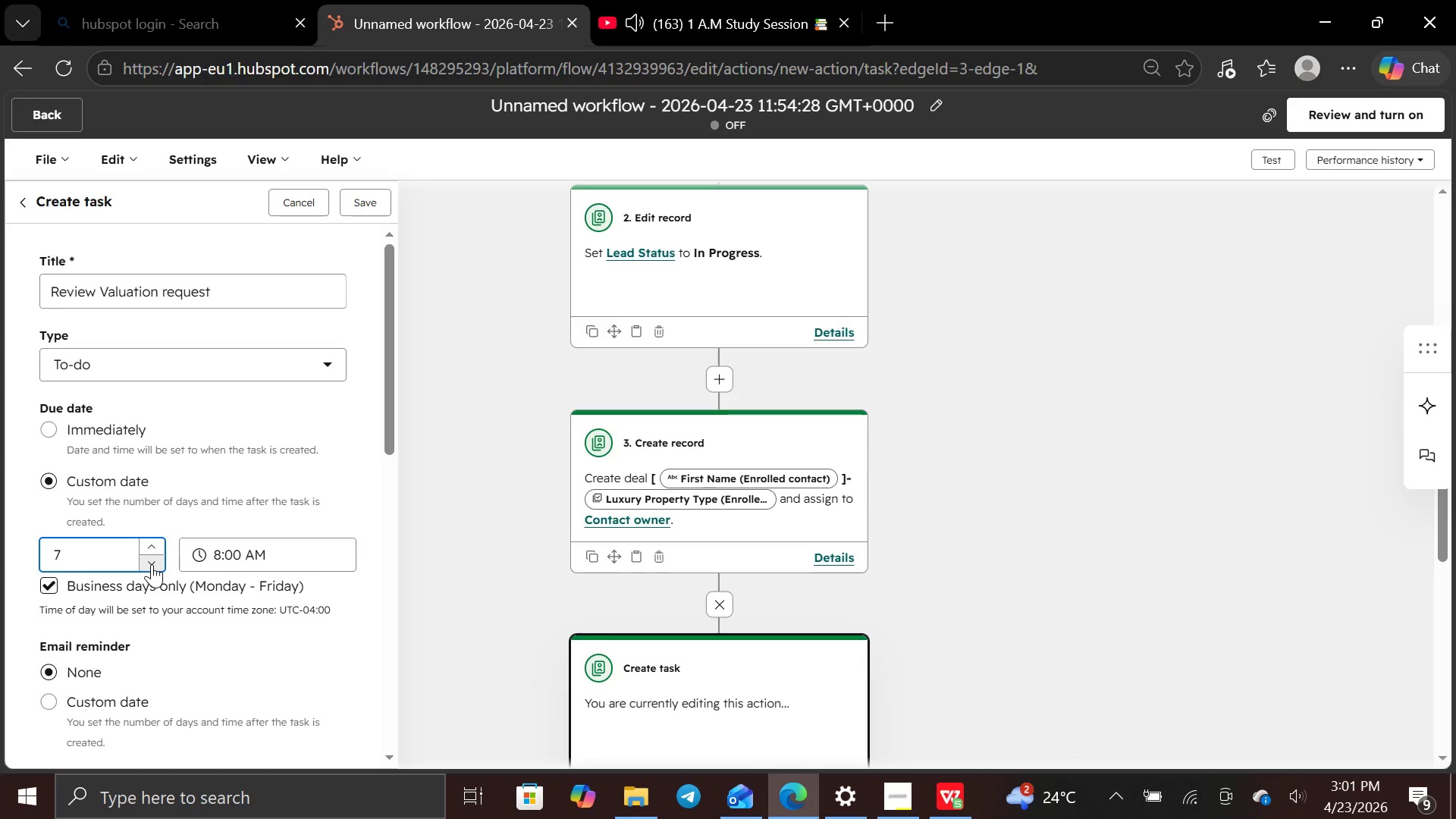 
left_click([152, 564])
 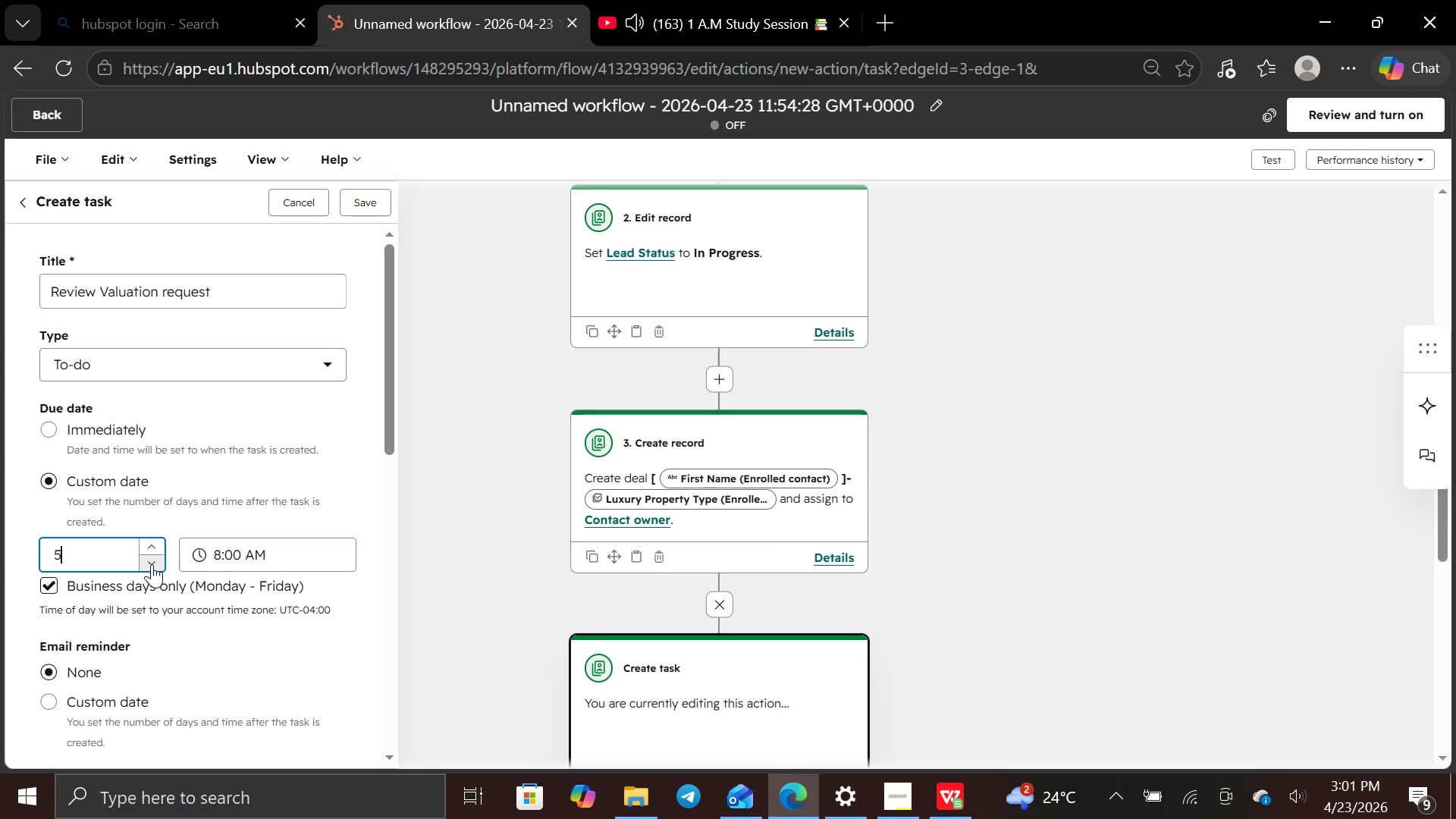 
left_click([152, 564])
 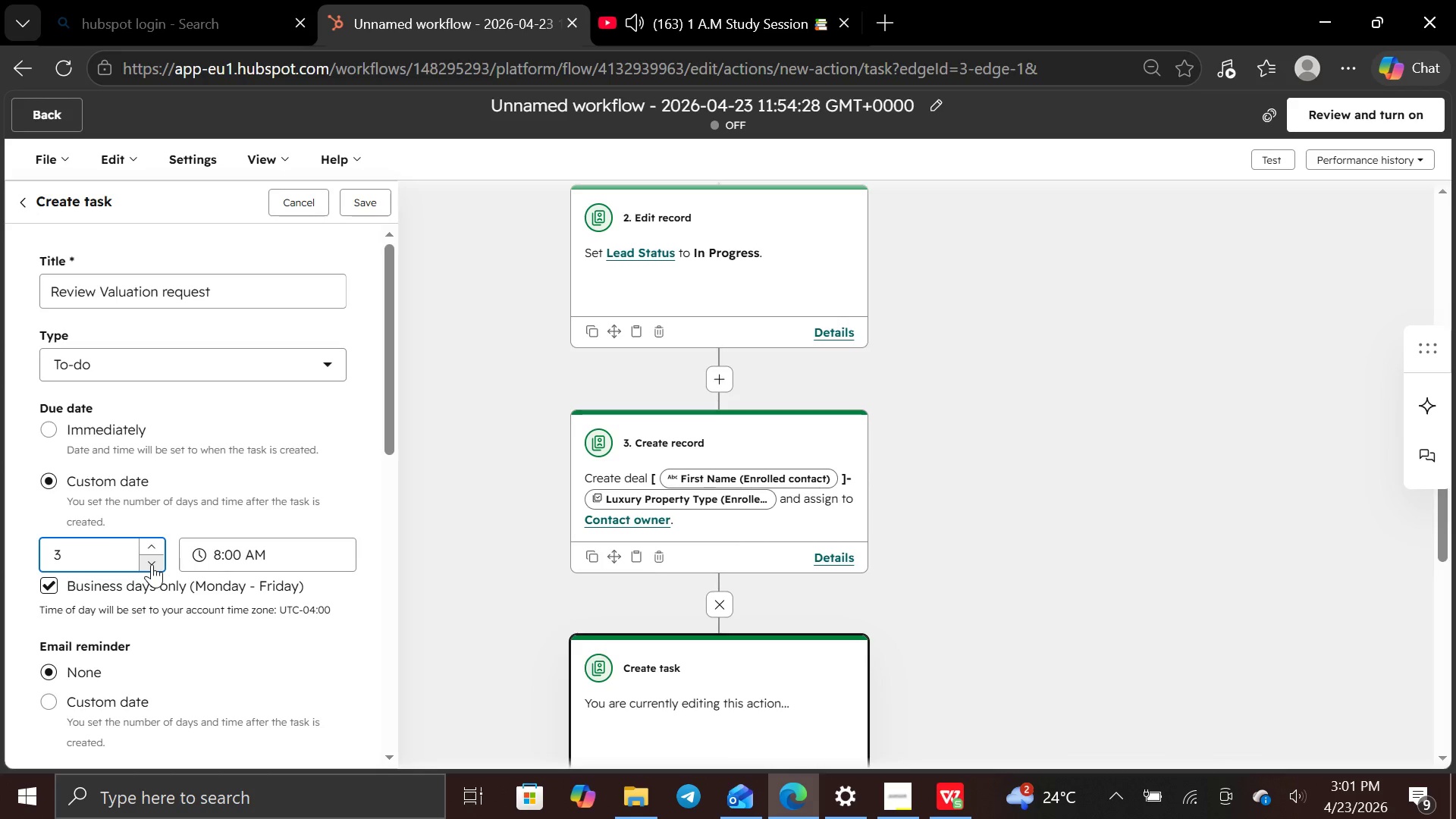 
left_click([152, 564])
 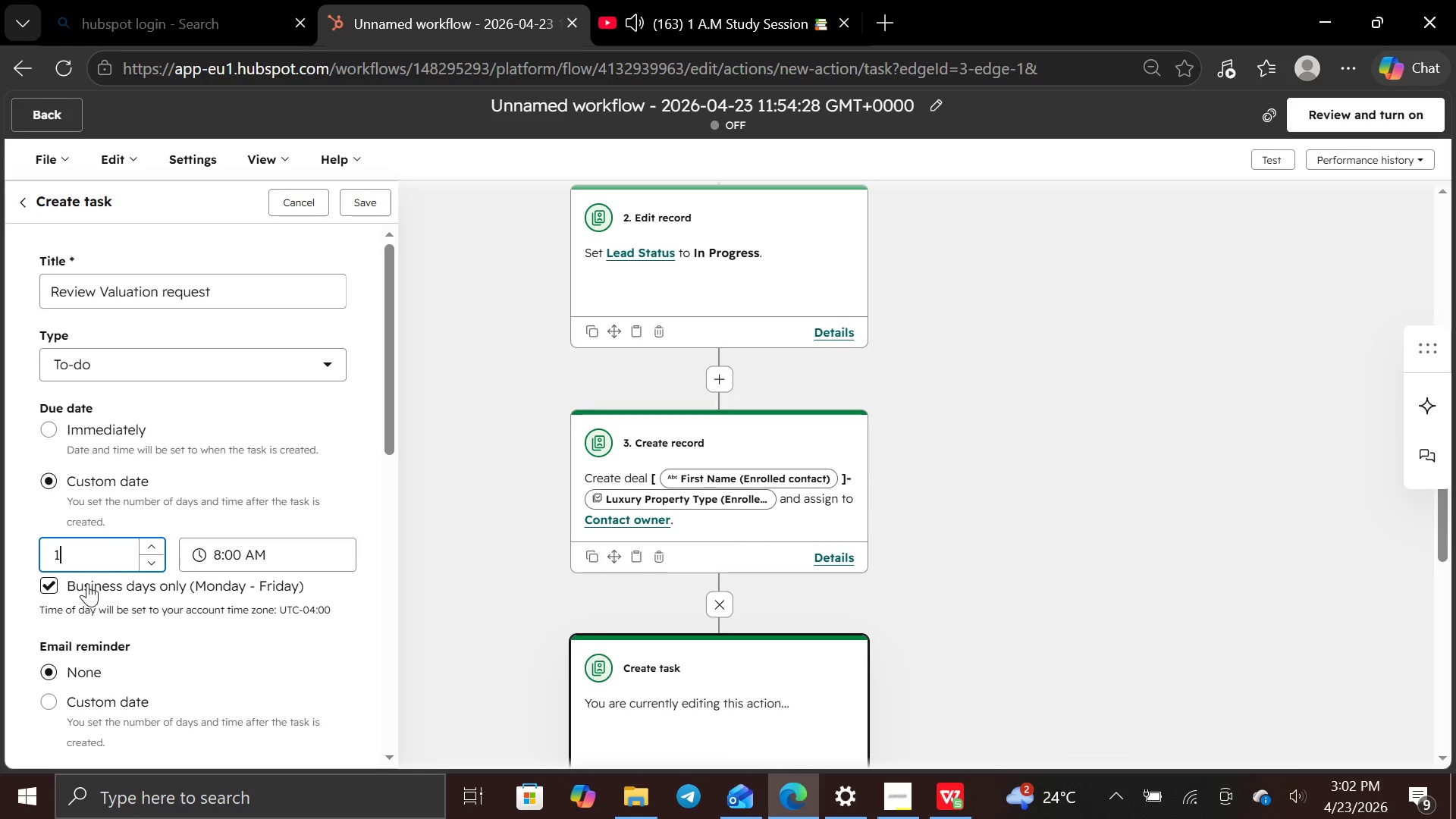 
mouse_move([197, 515])
 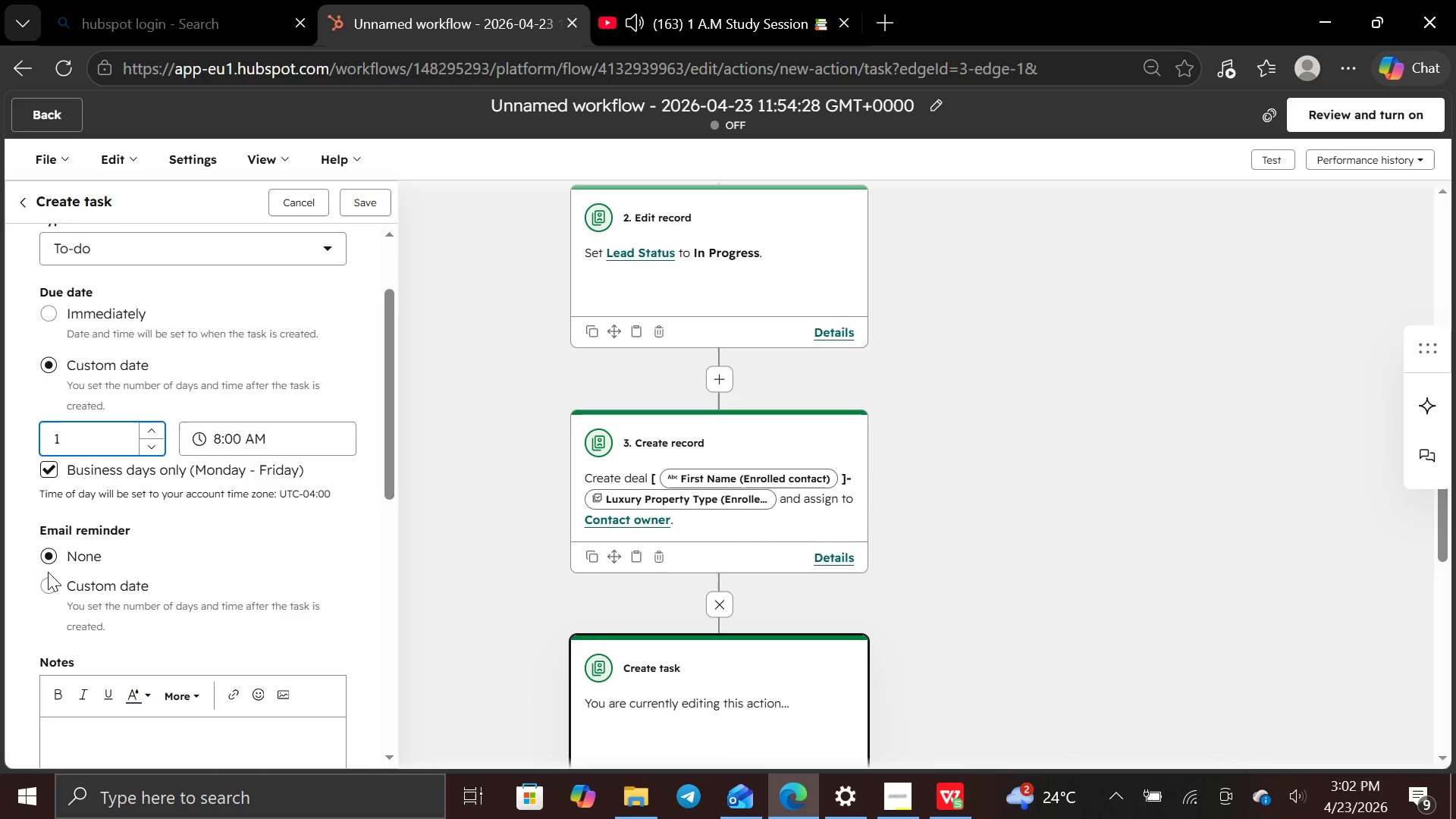 
left_click([48, 575])
 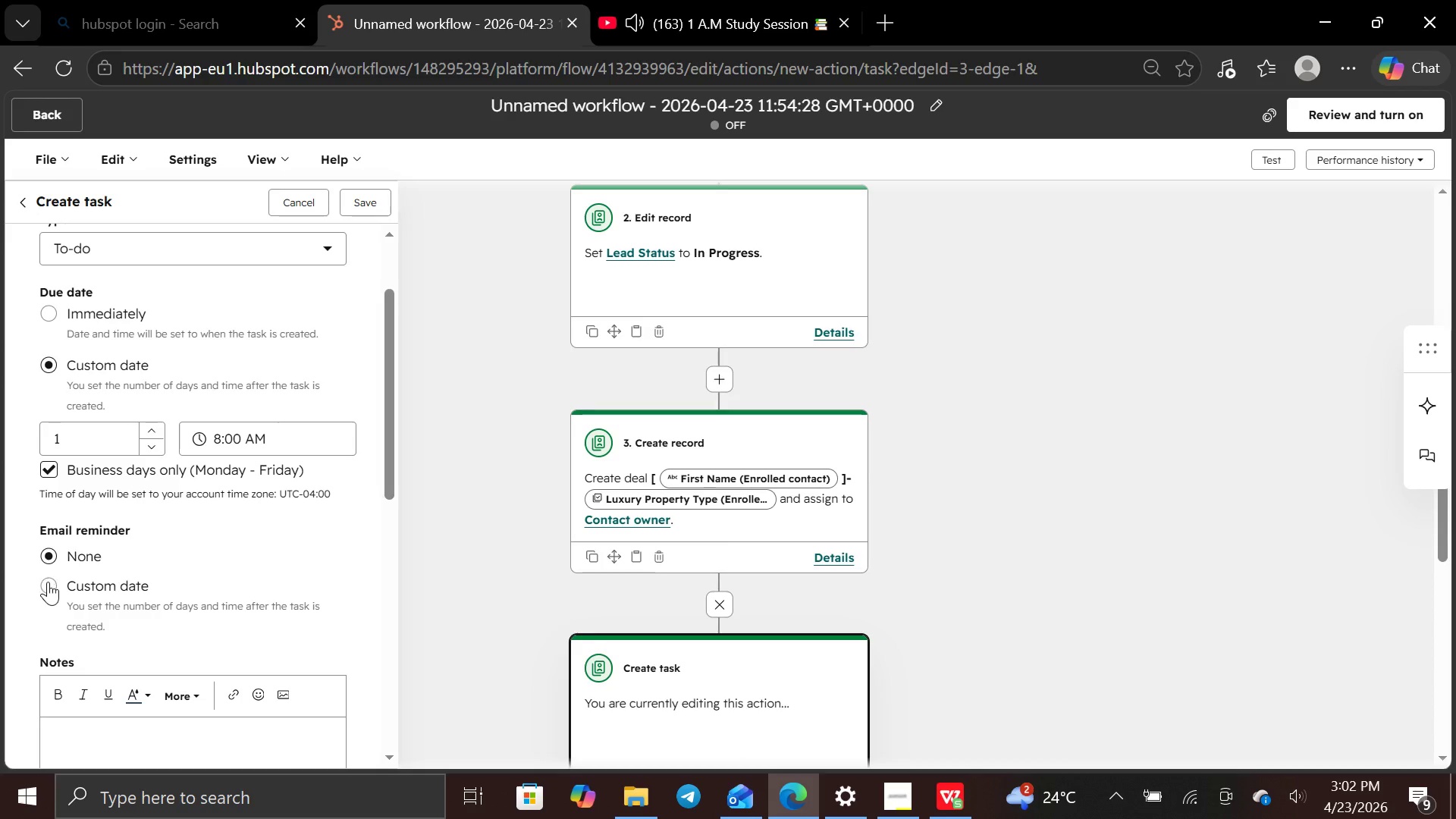 
left_click([48, 582])
 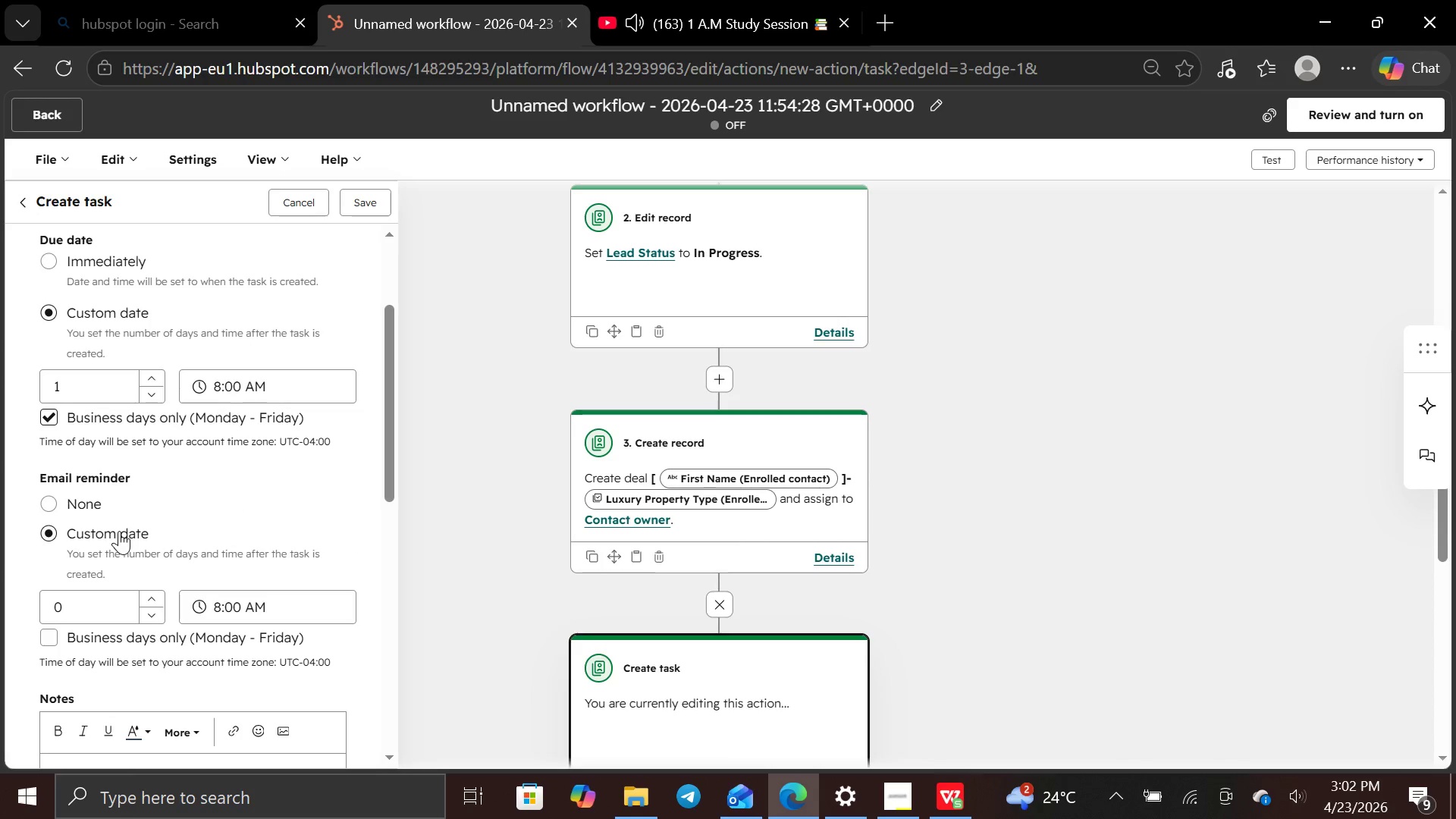 
left_click([48, 497])
 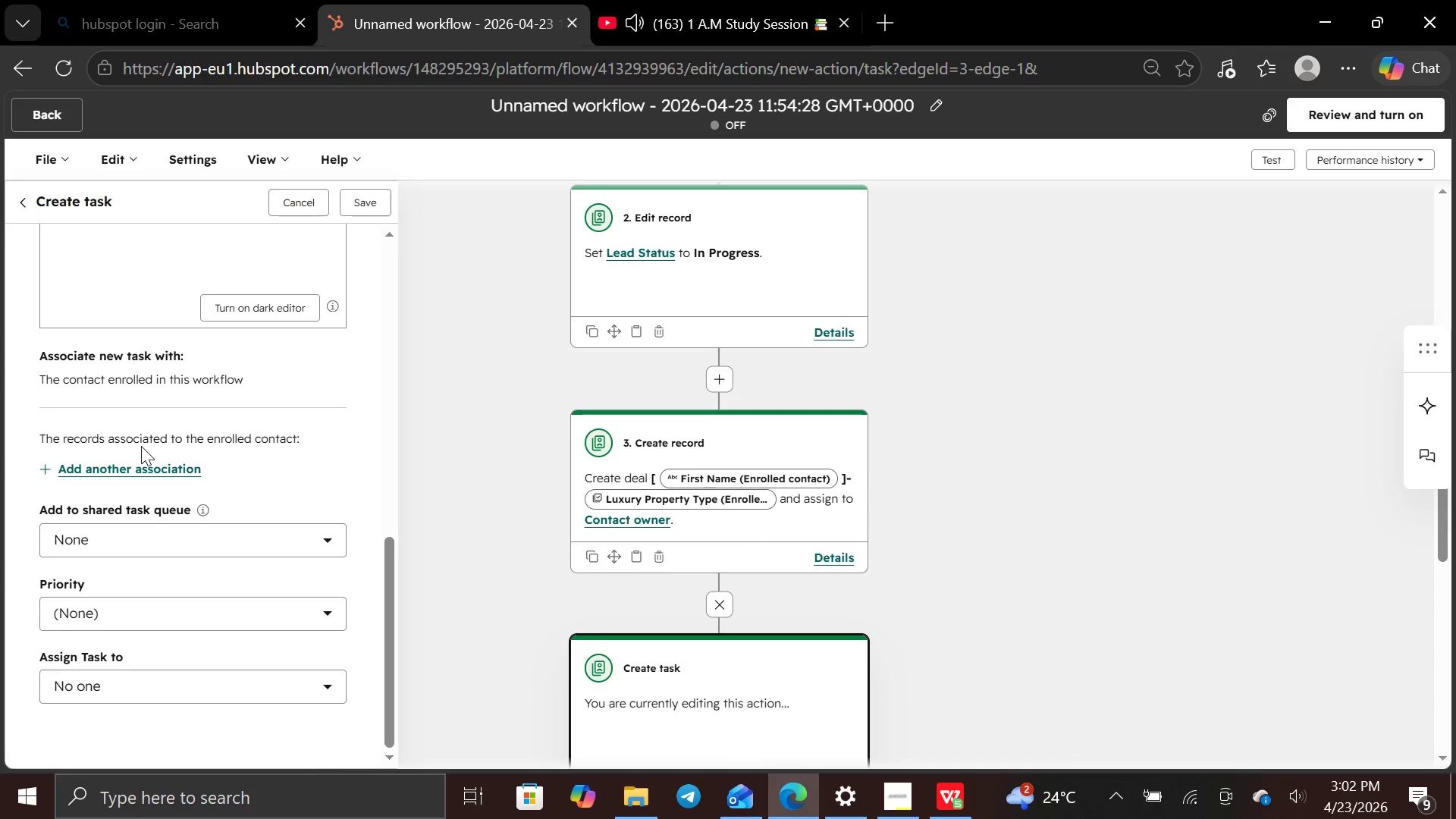 
wait(13.72)
 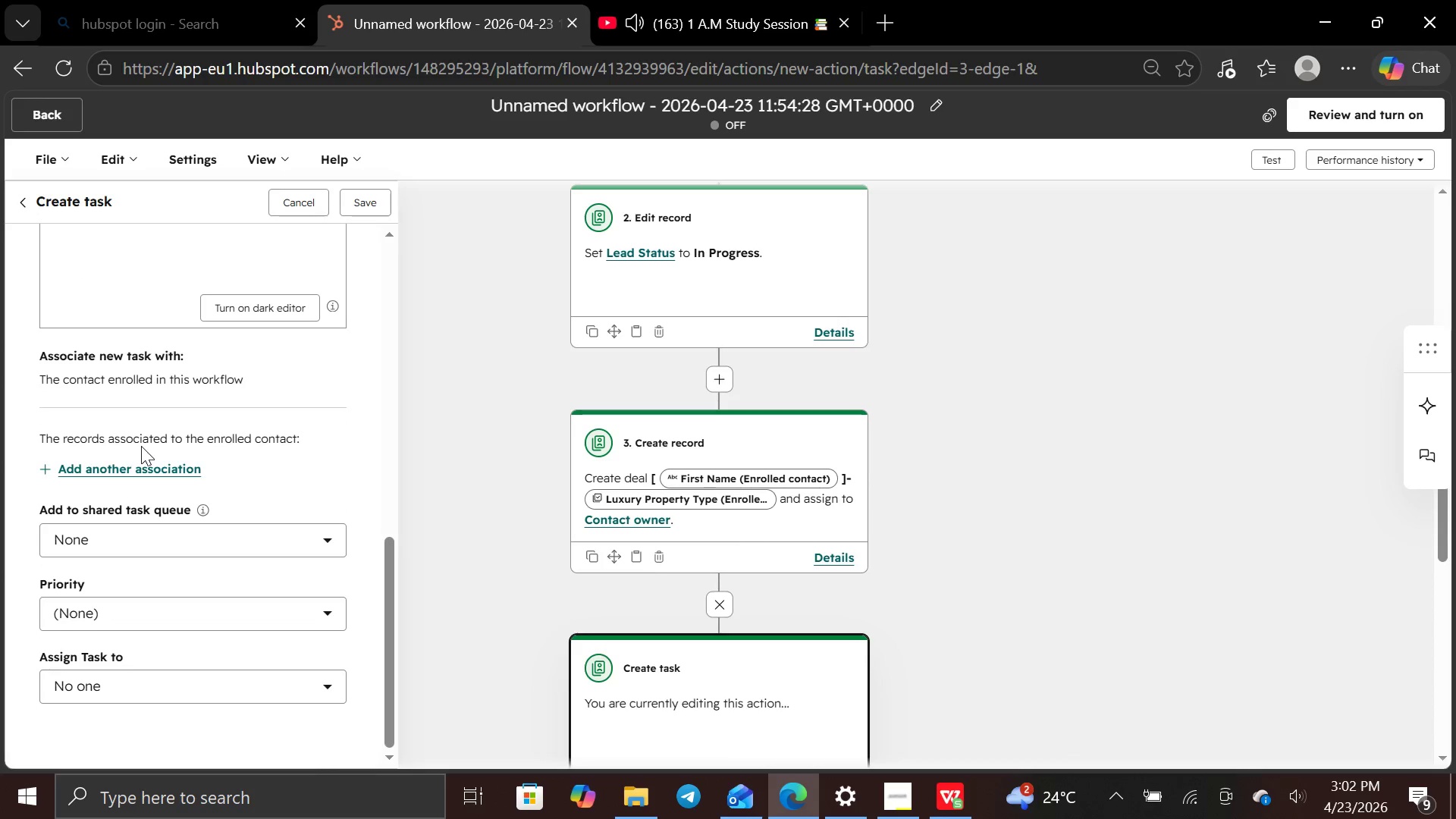 
left_click([329, 739])
 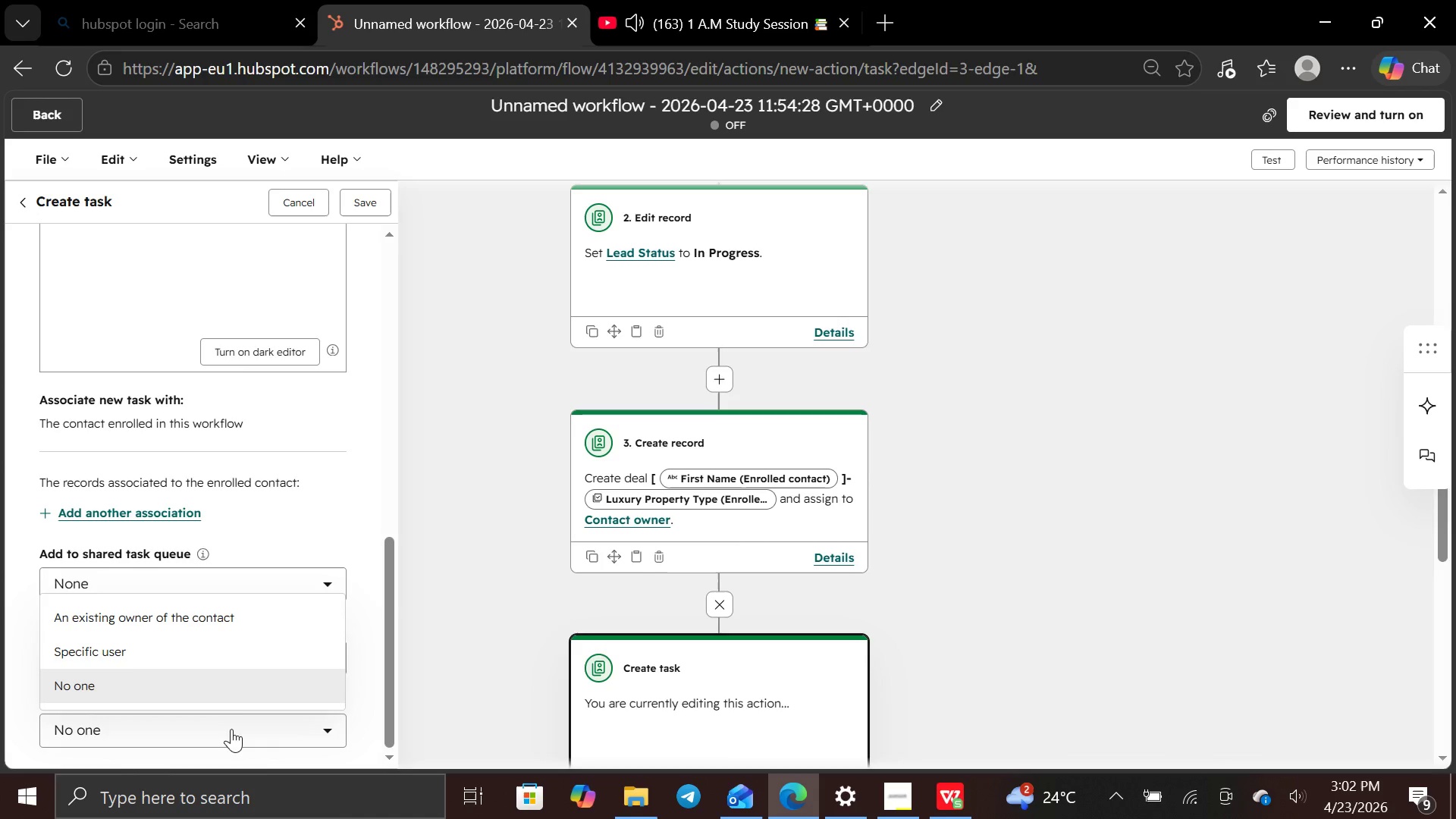 
wait(5.41)
 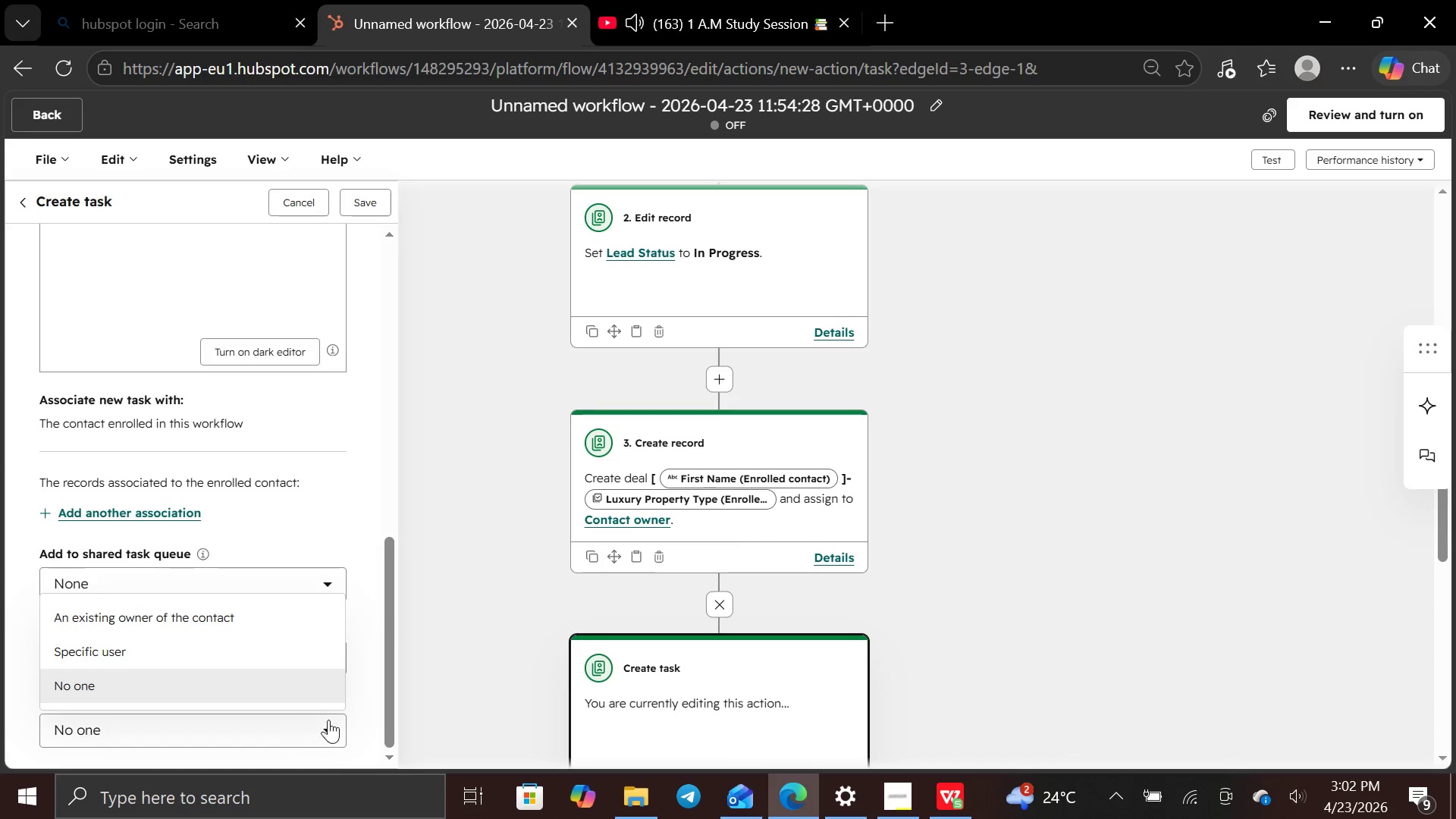 
left_click([241, 647])
 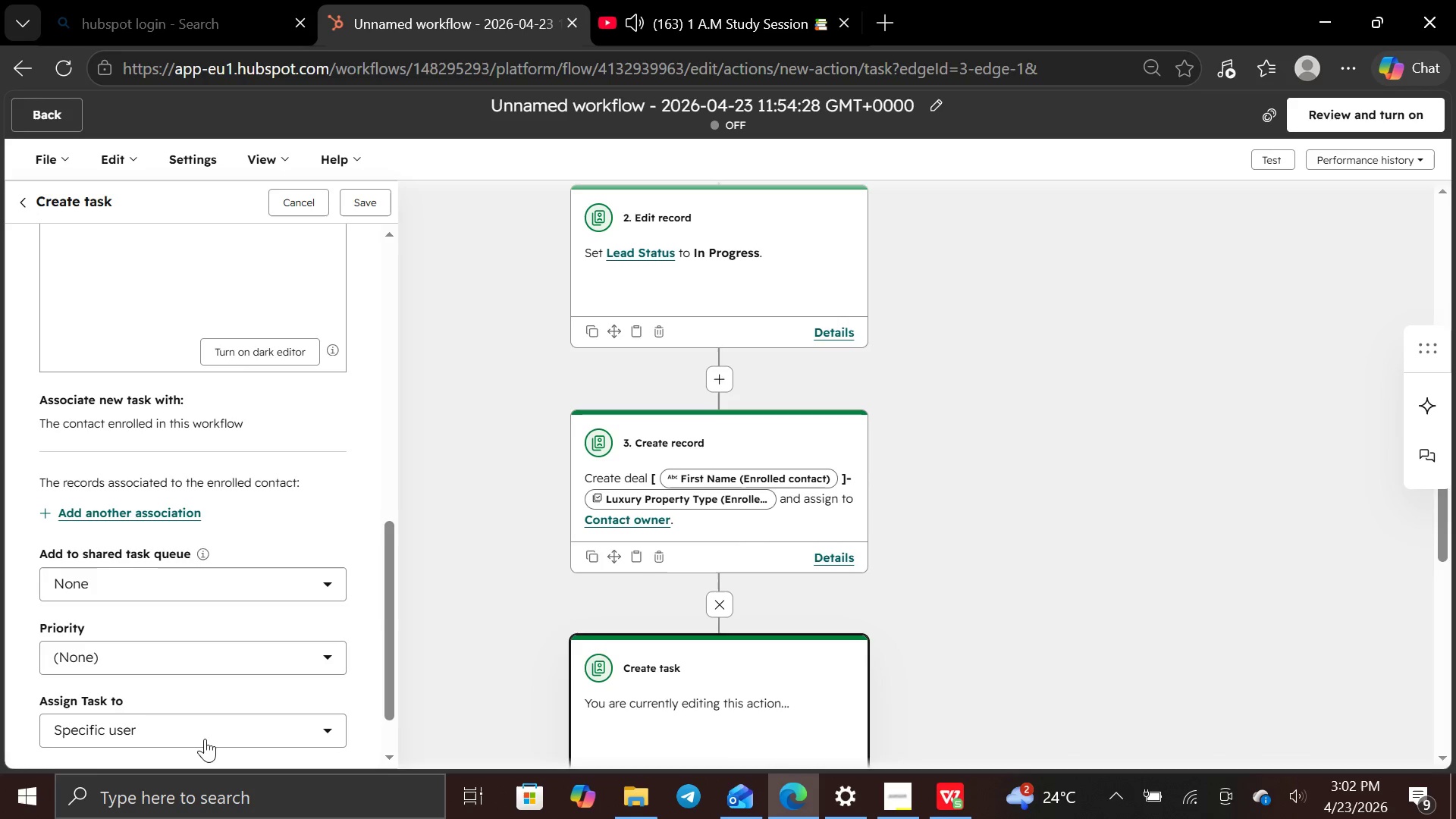 
left_click([203, 739])
 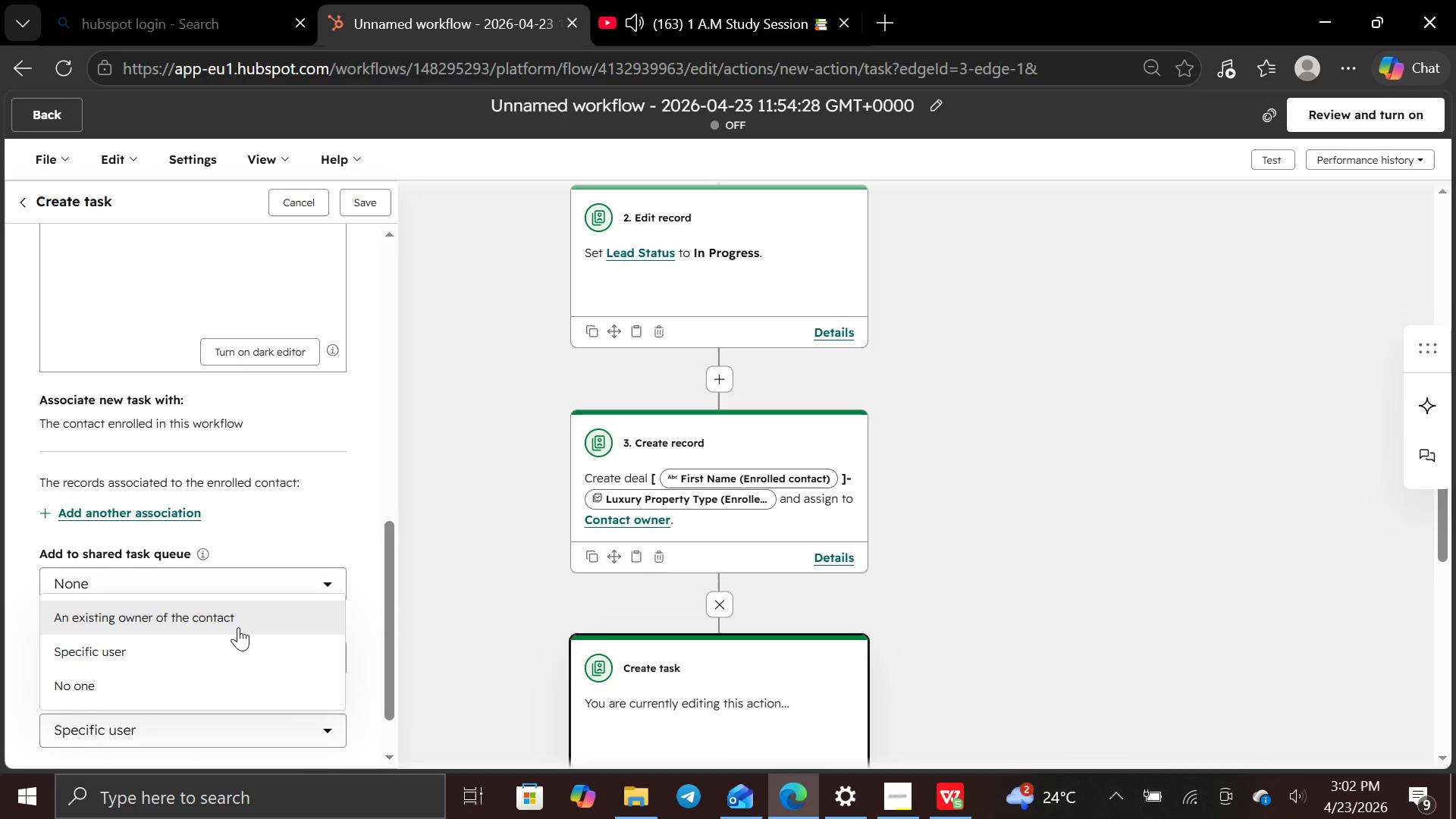 
left_click([238, 626])
 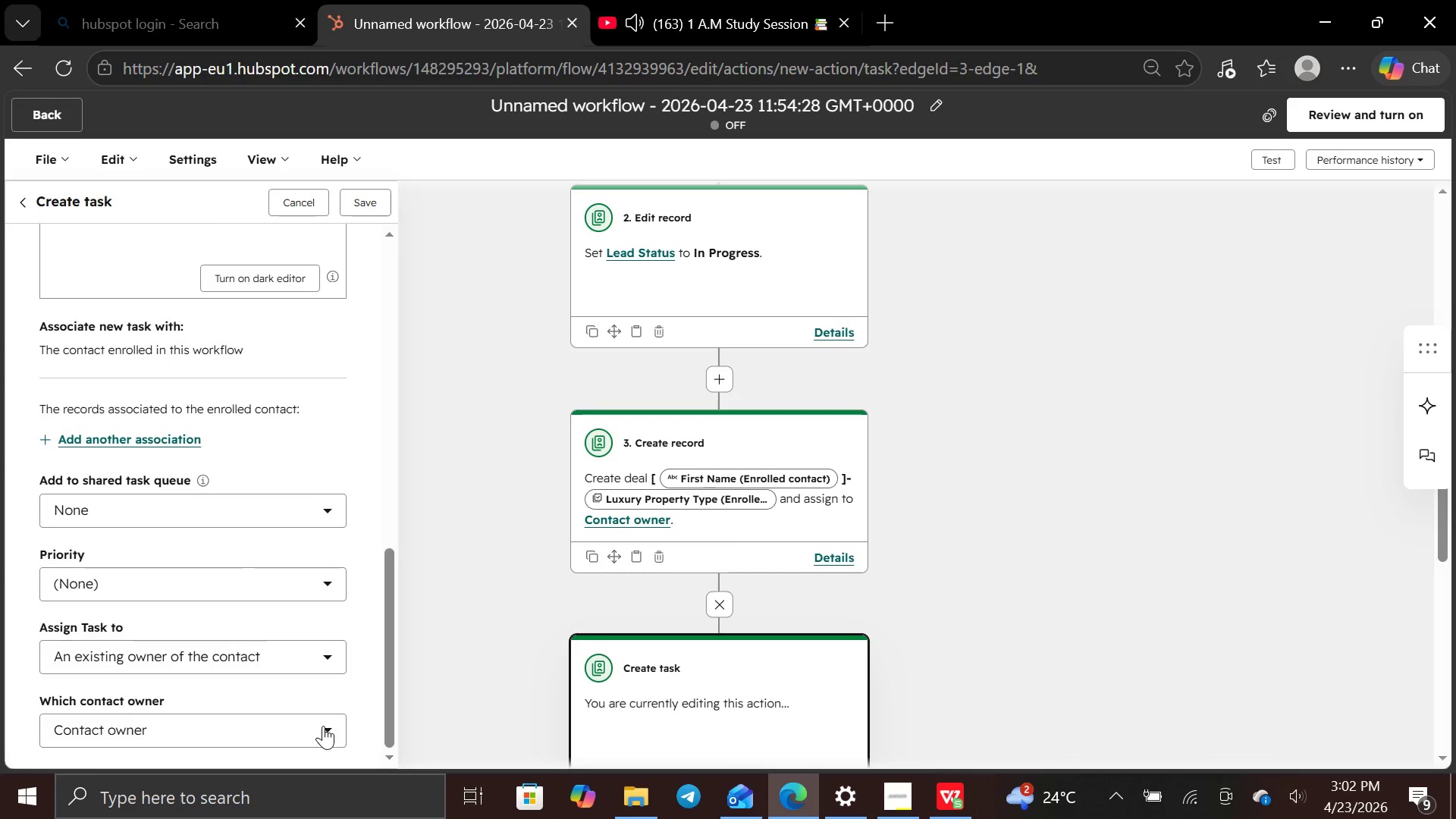 
left_click([333, 648])
 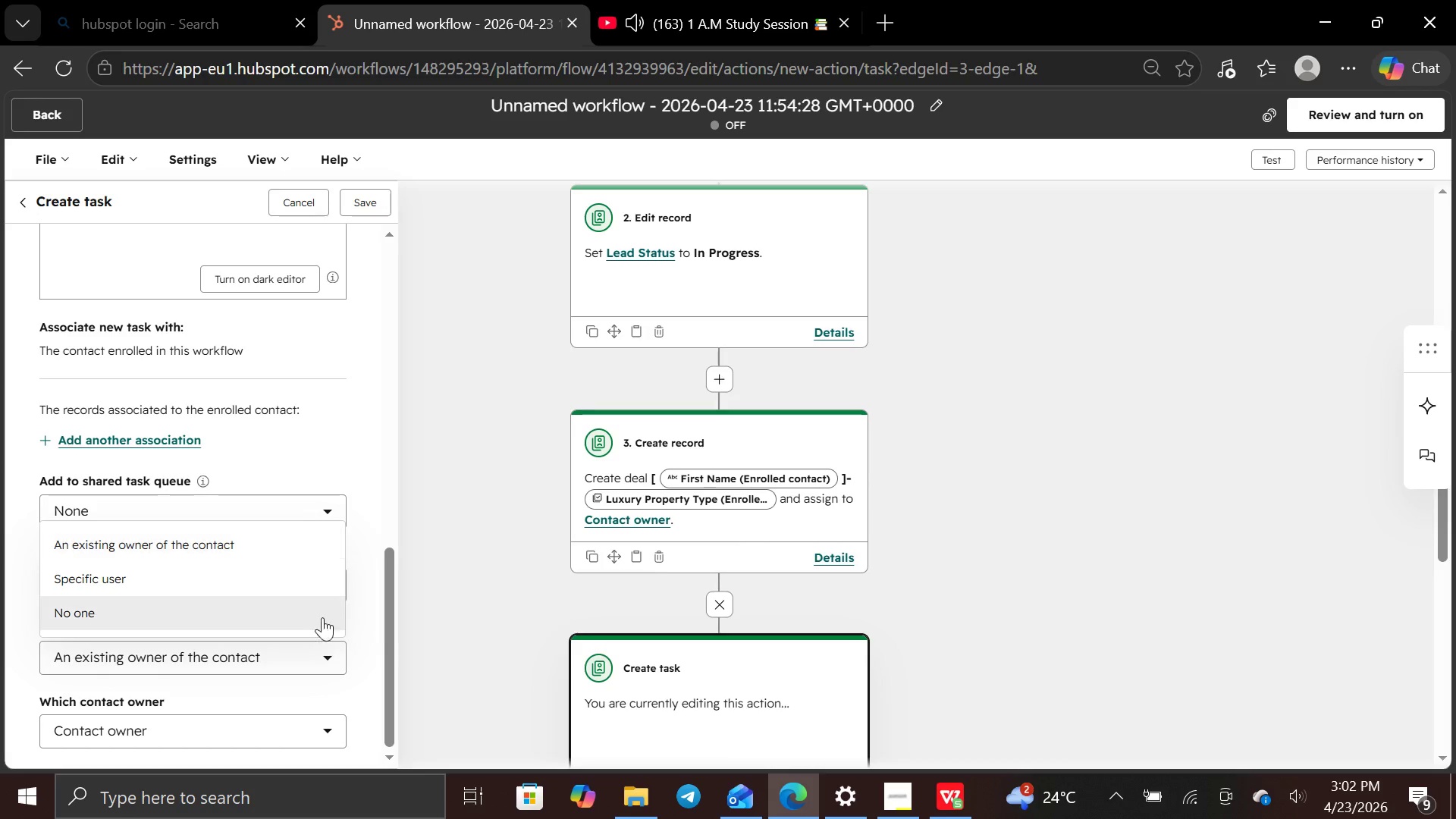 
mouse_move([263, 581])
 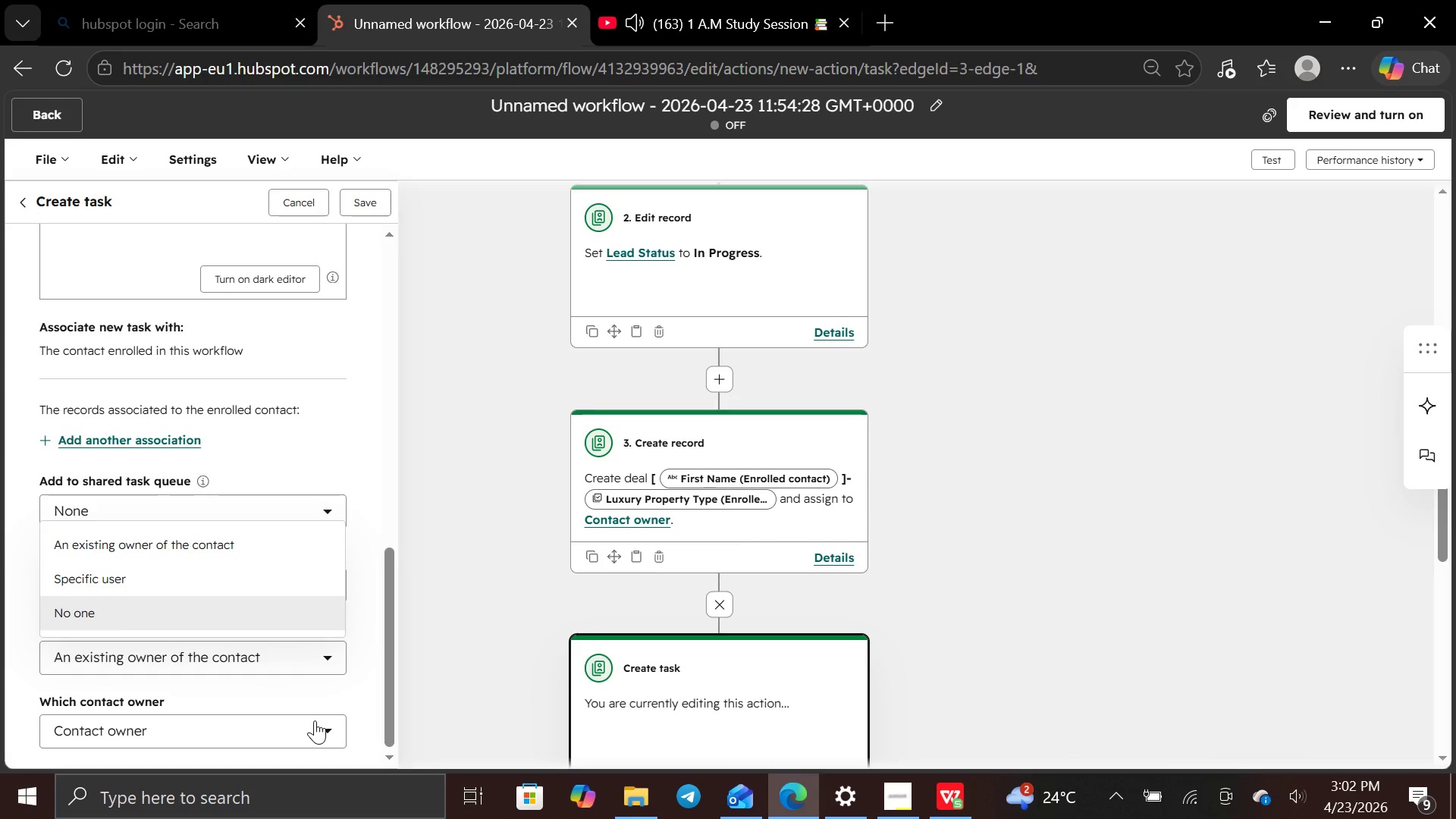 
wait(5.9)
 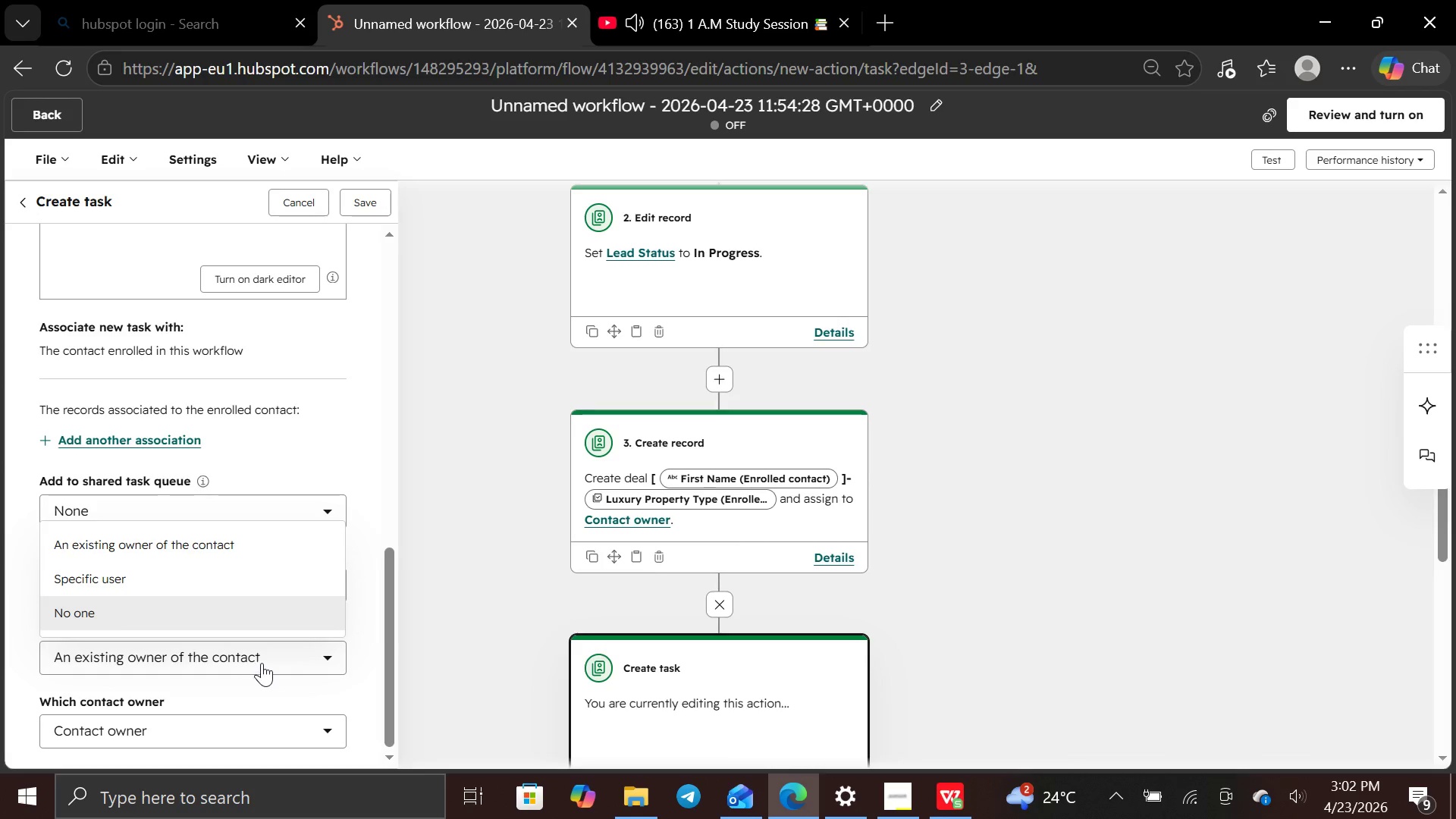 
left_click([315, 720])
 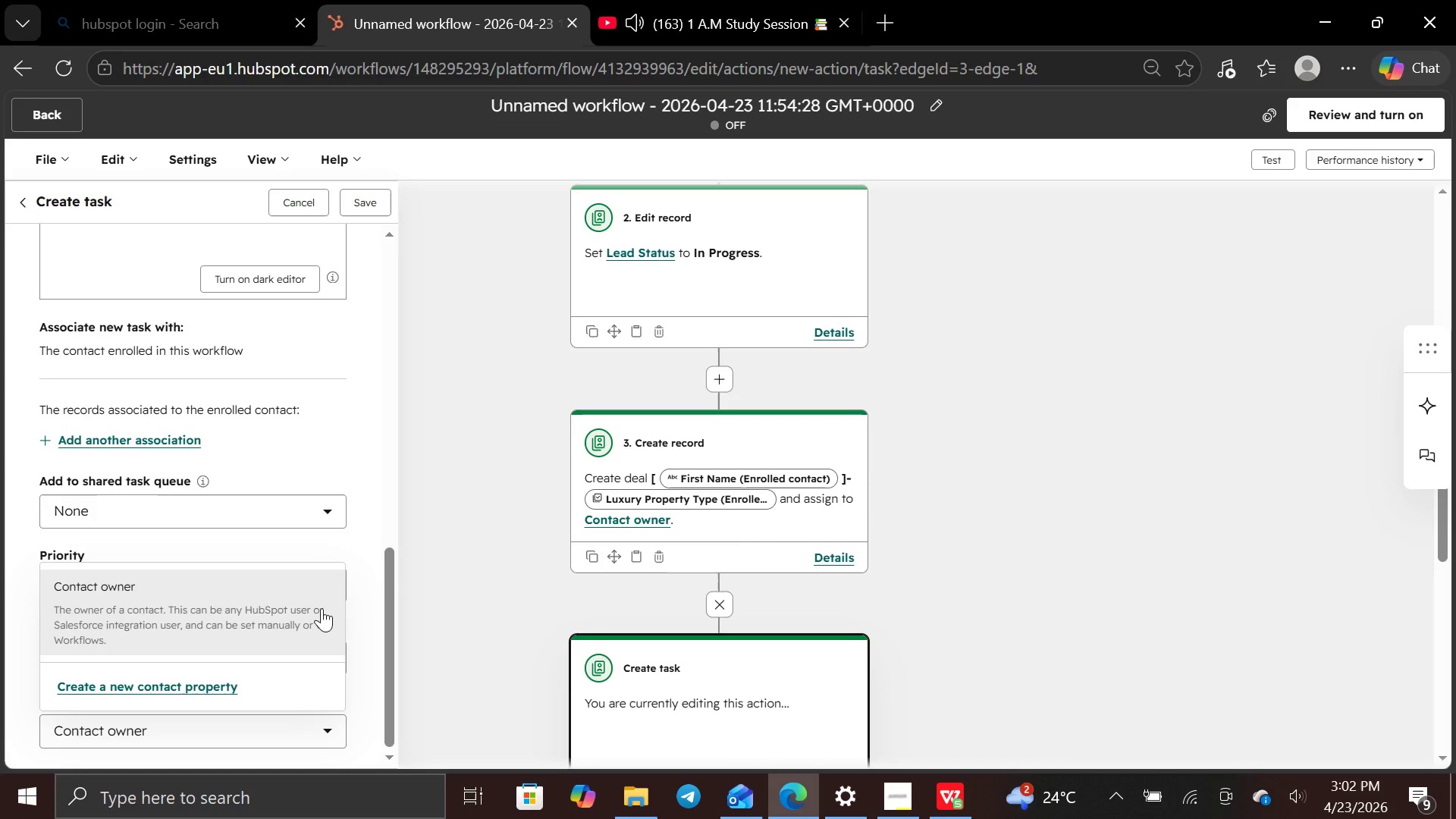 
left_click([341, 548])
 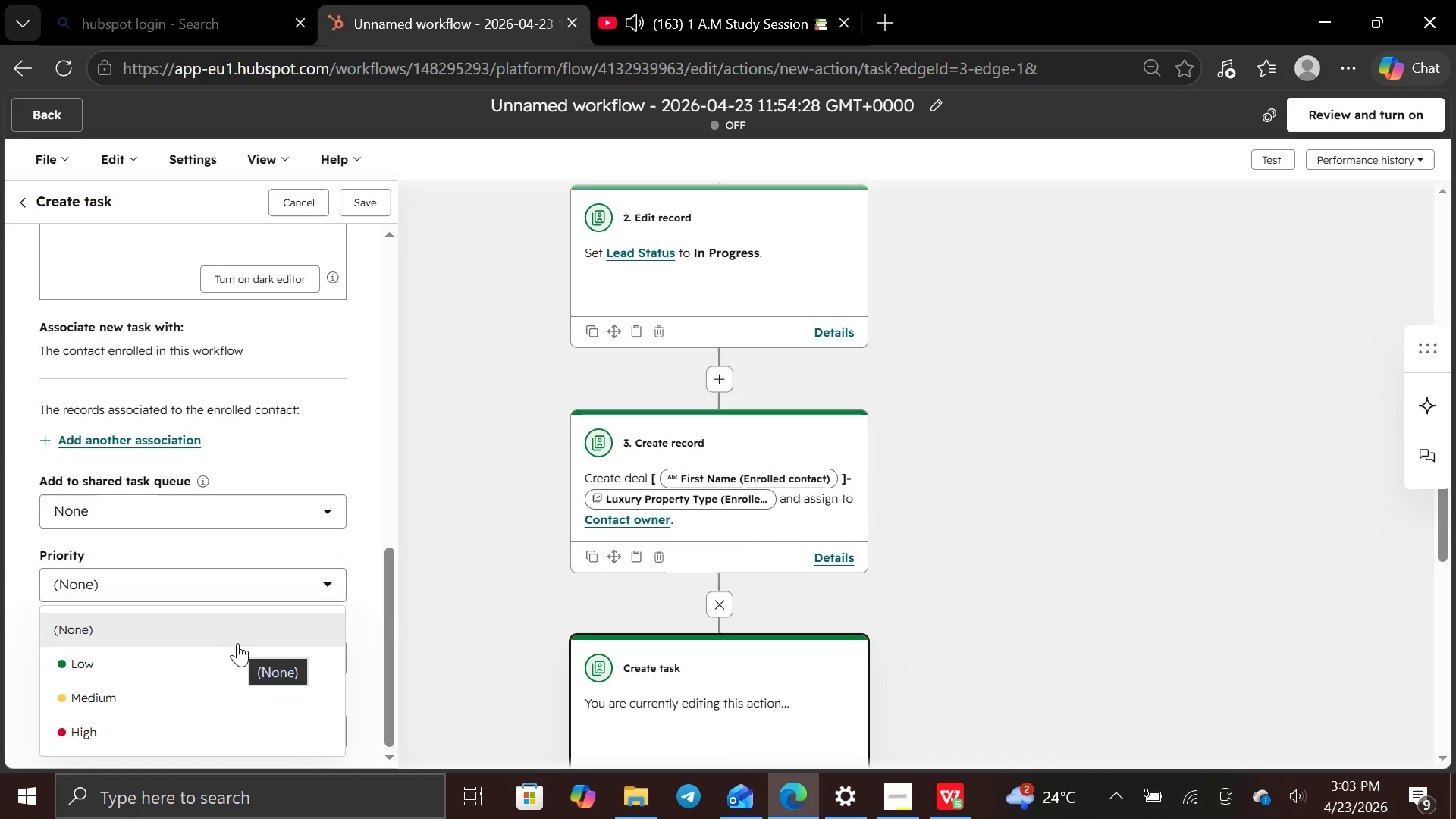 
wait(13.66)
 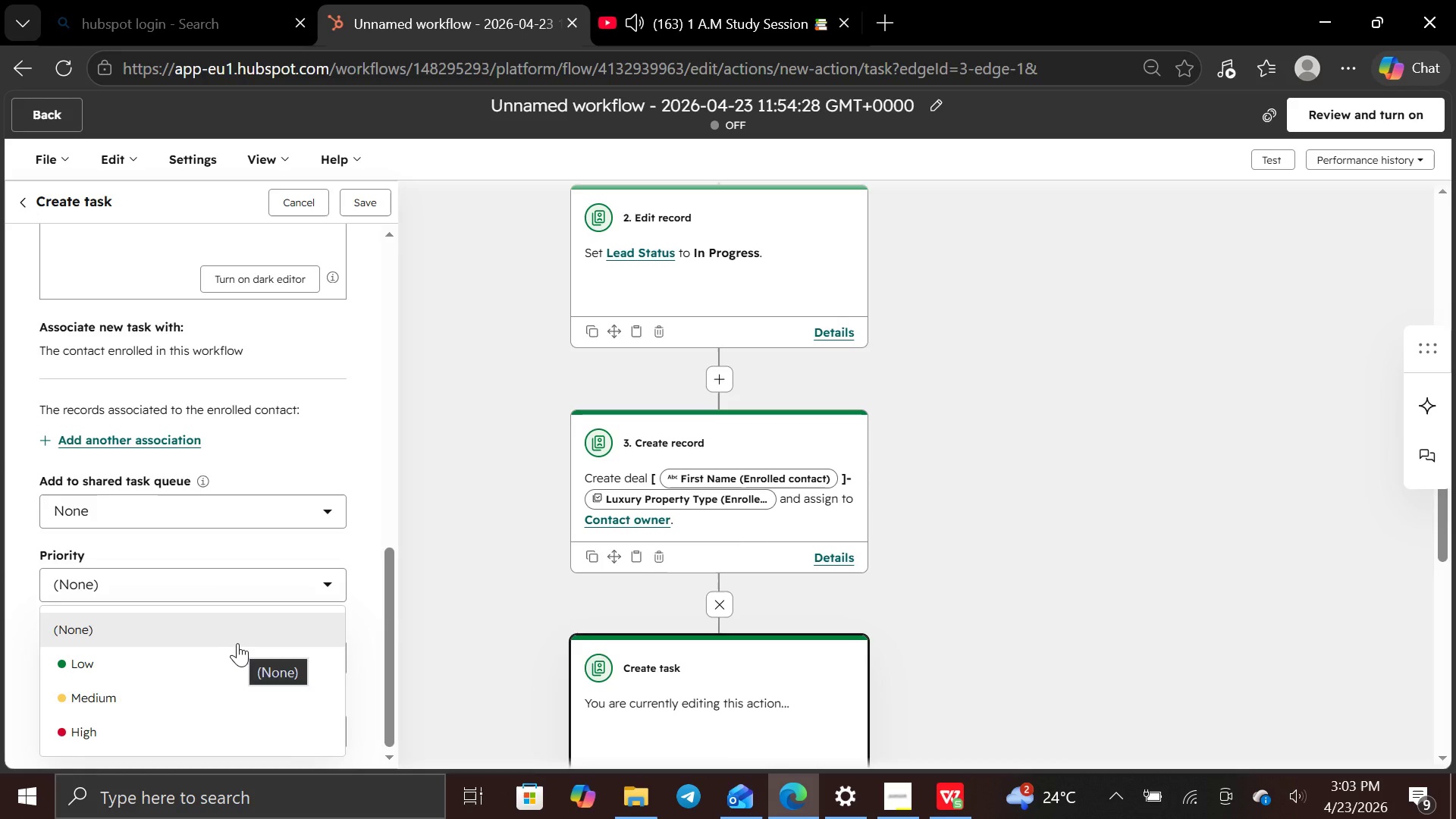 
left_click([228, 687])
 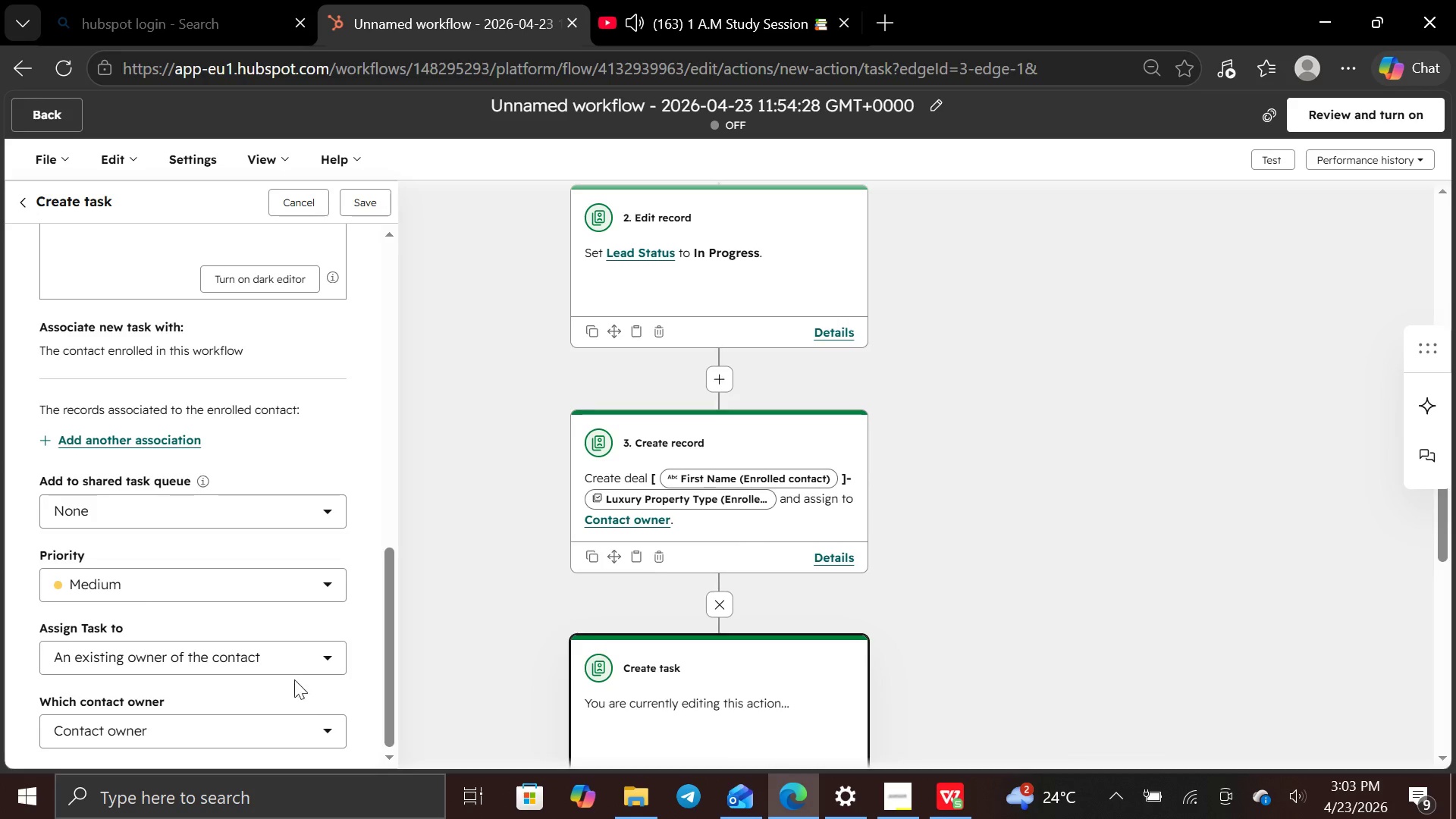 
left_click([314, 655])
 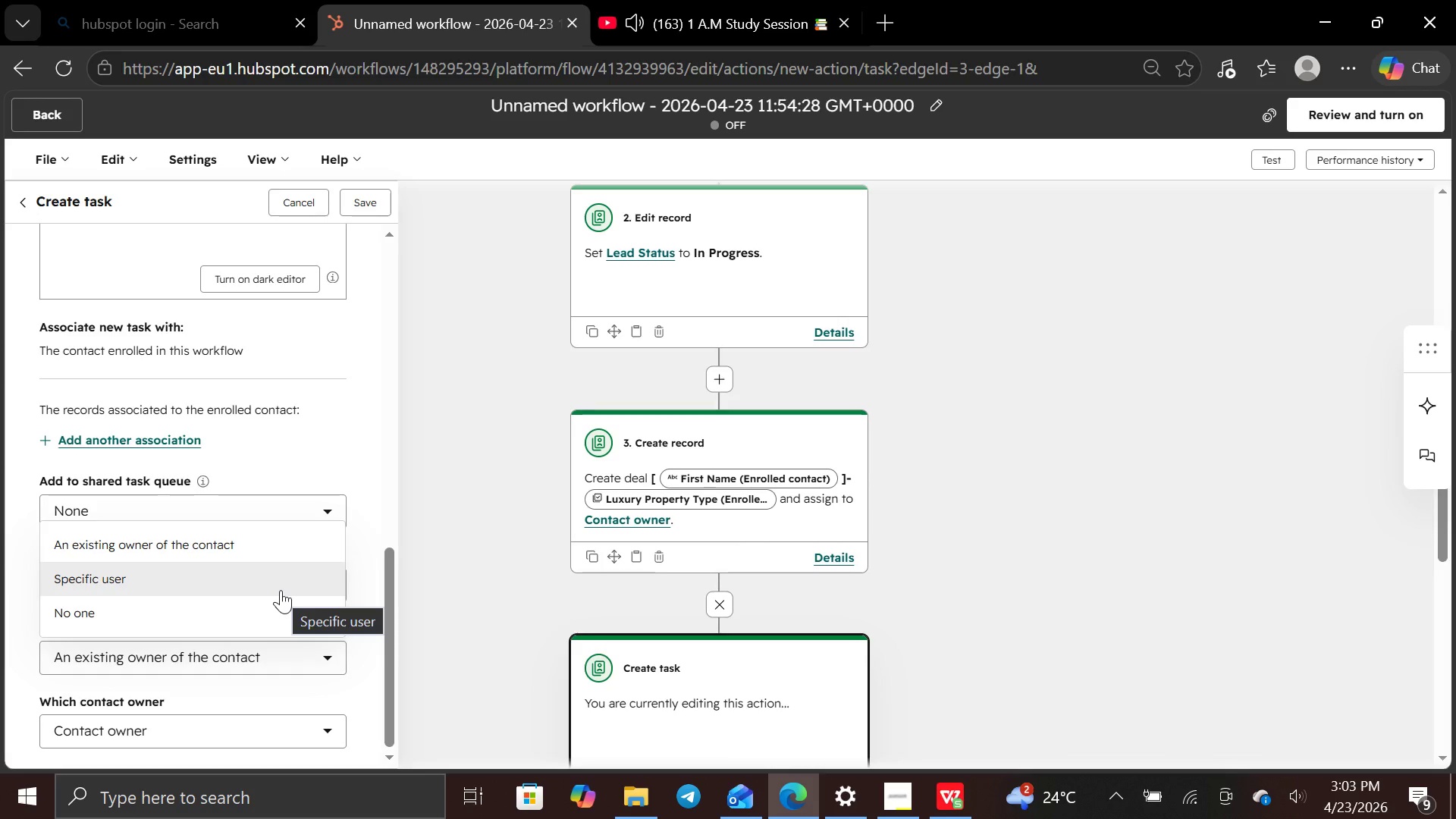 
left_click([281, 590])
 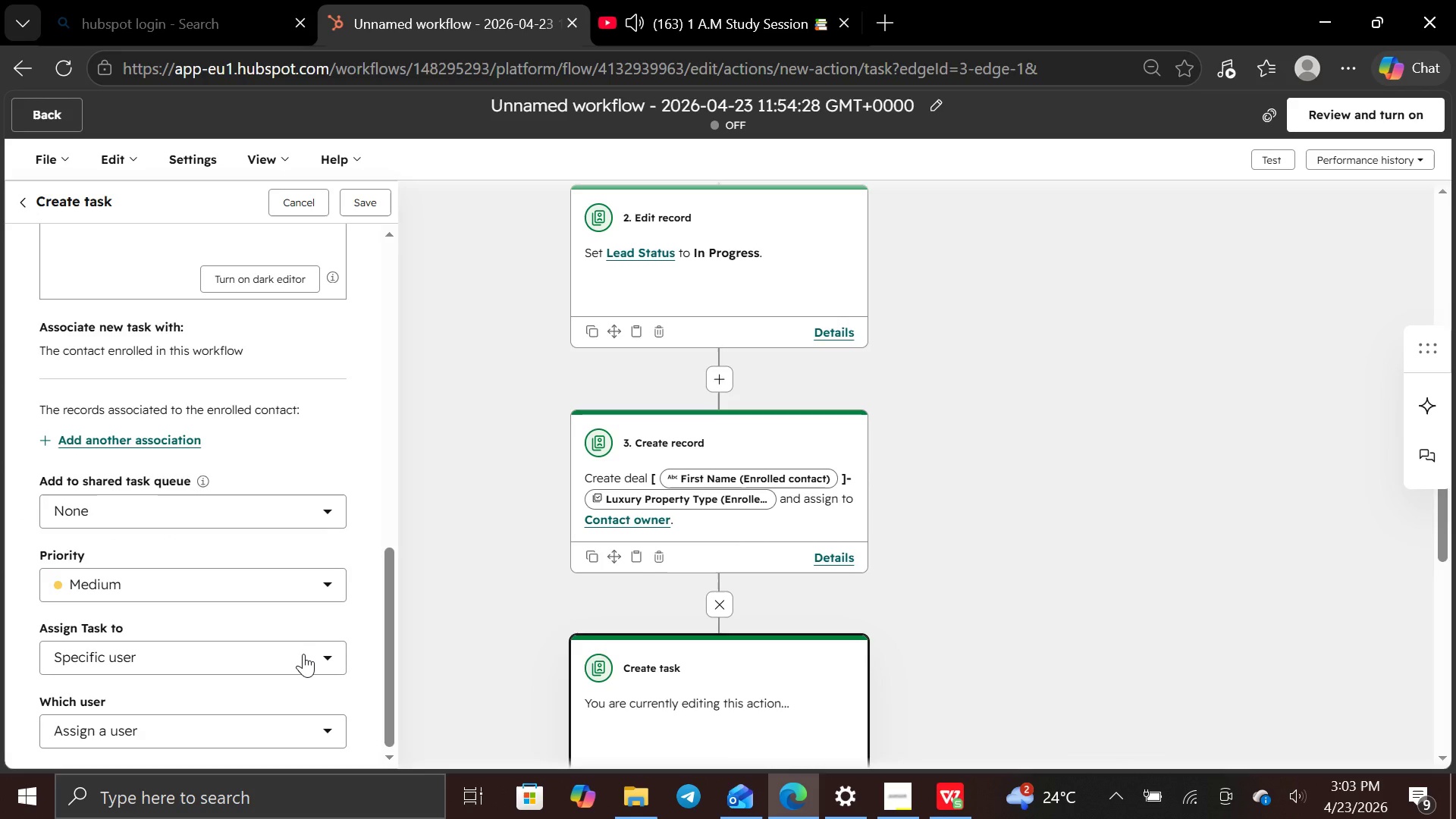 
left_click([326, 653])
 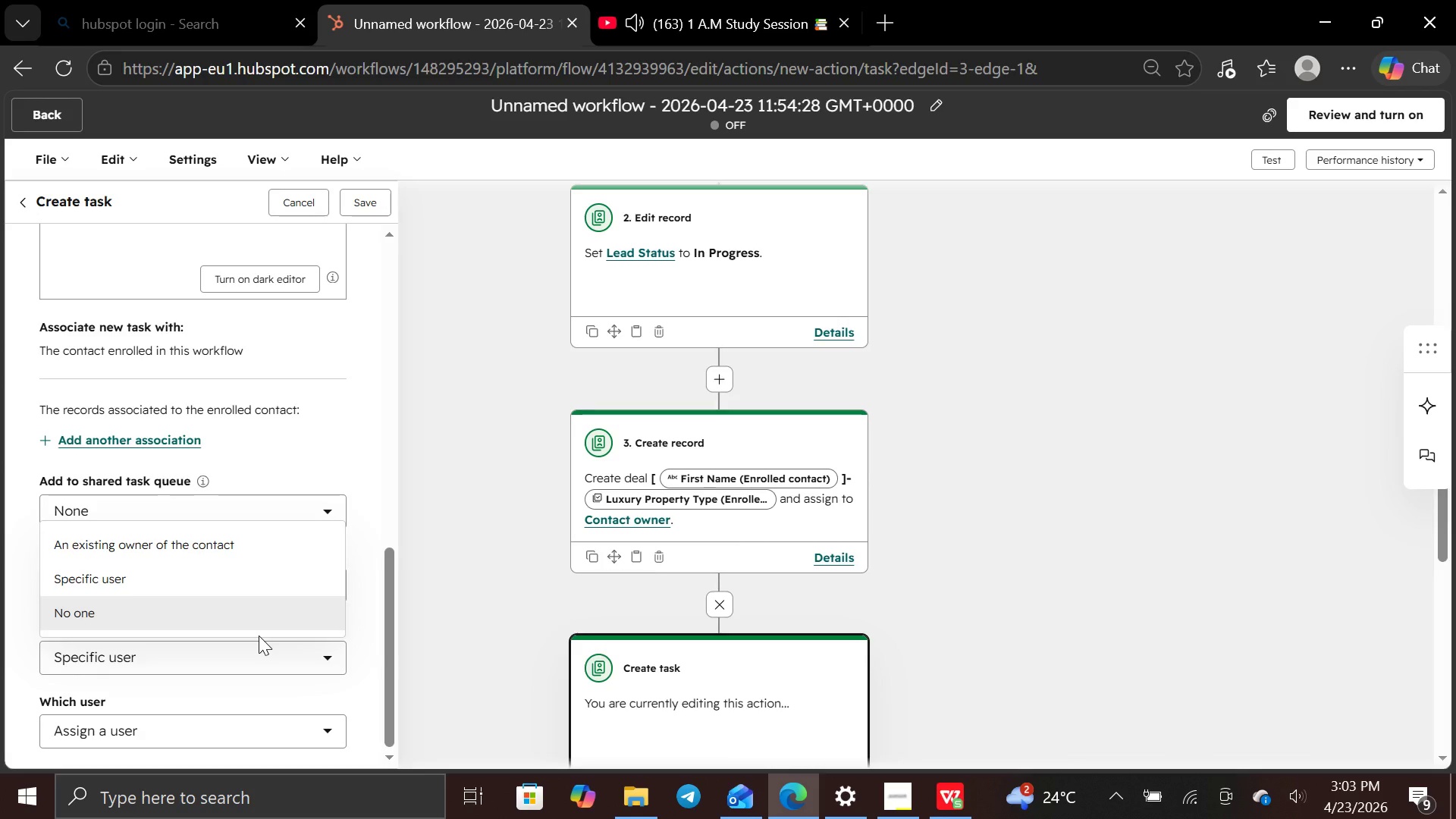 
left_click([257, 686])
 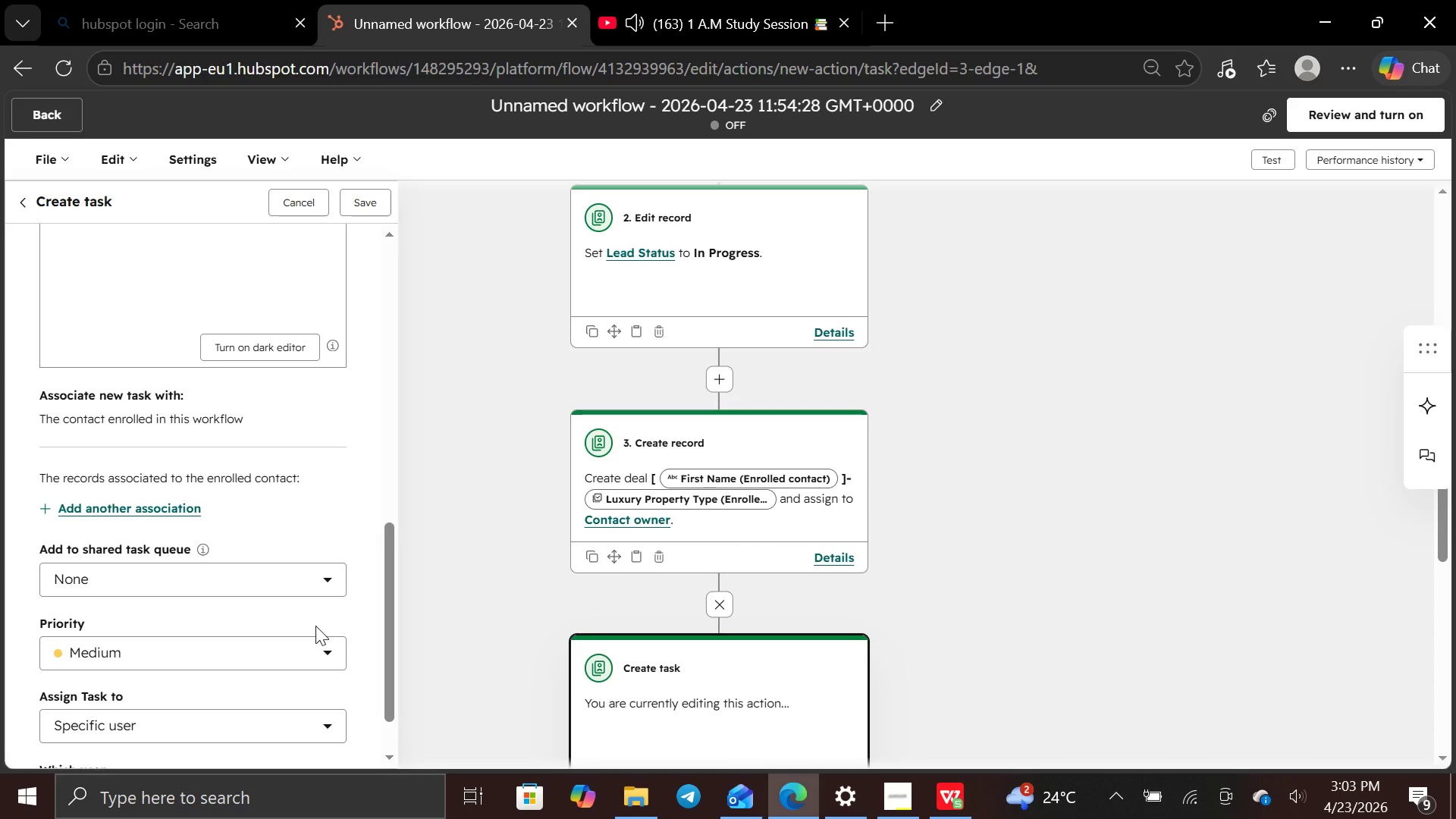 
wait(5.61)
 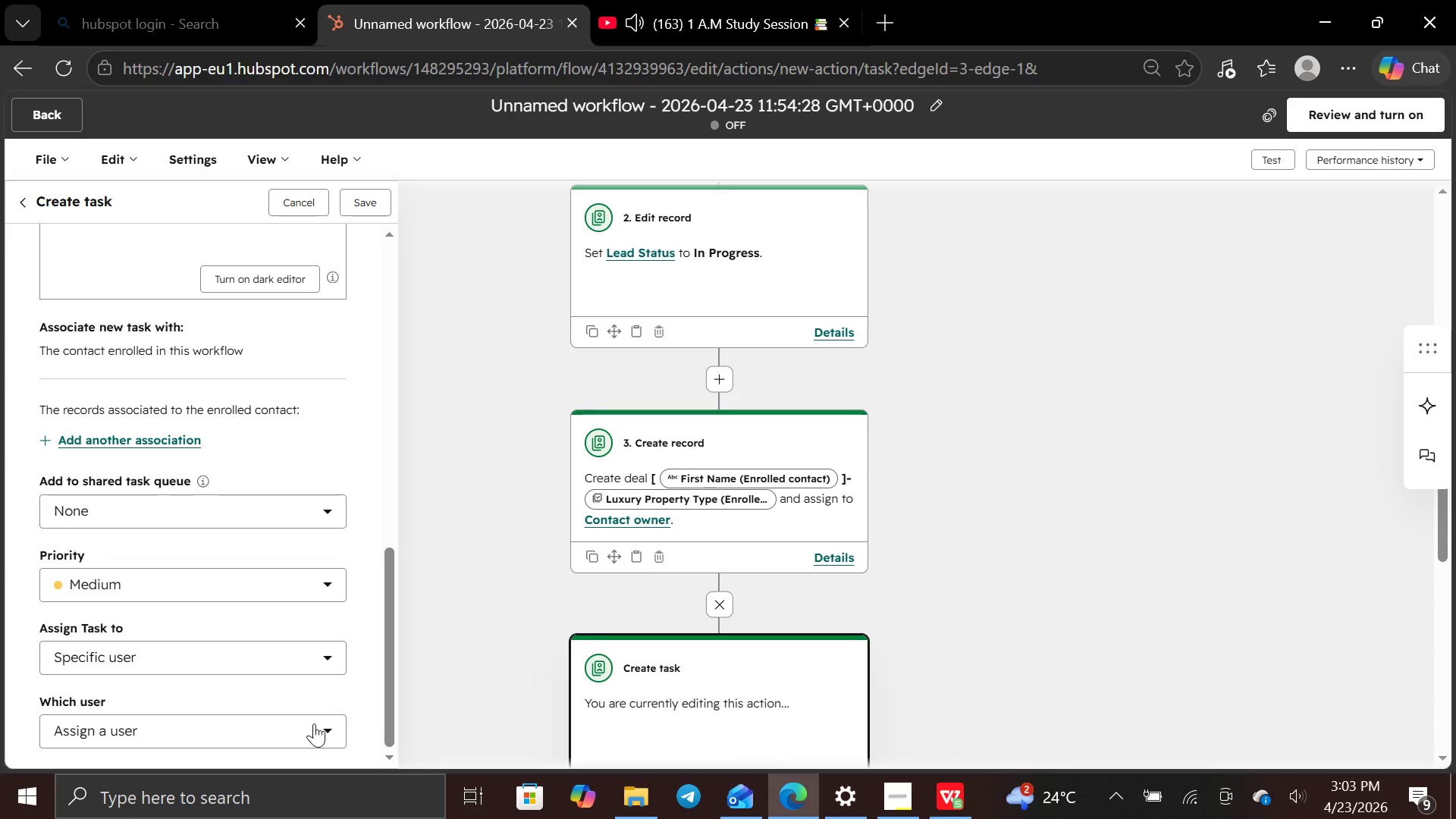 
left_click([326, 576])
 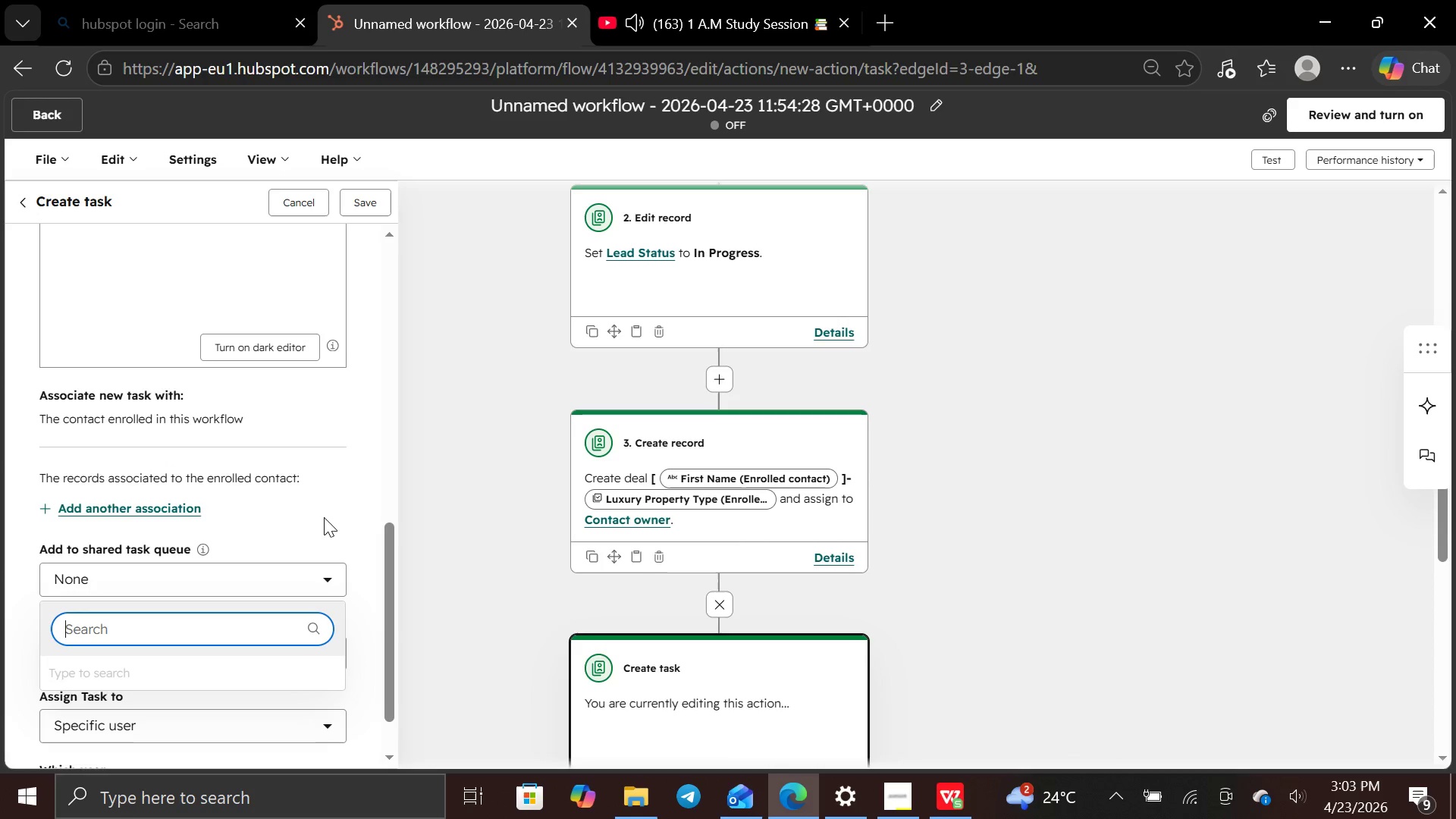 
left_click([324, 517])
 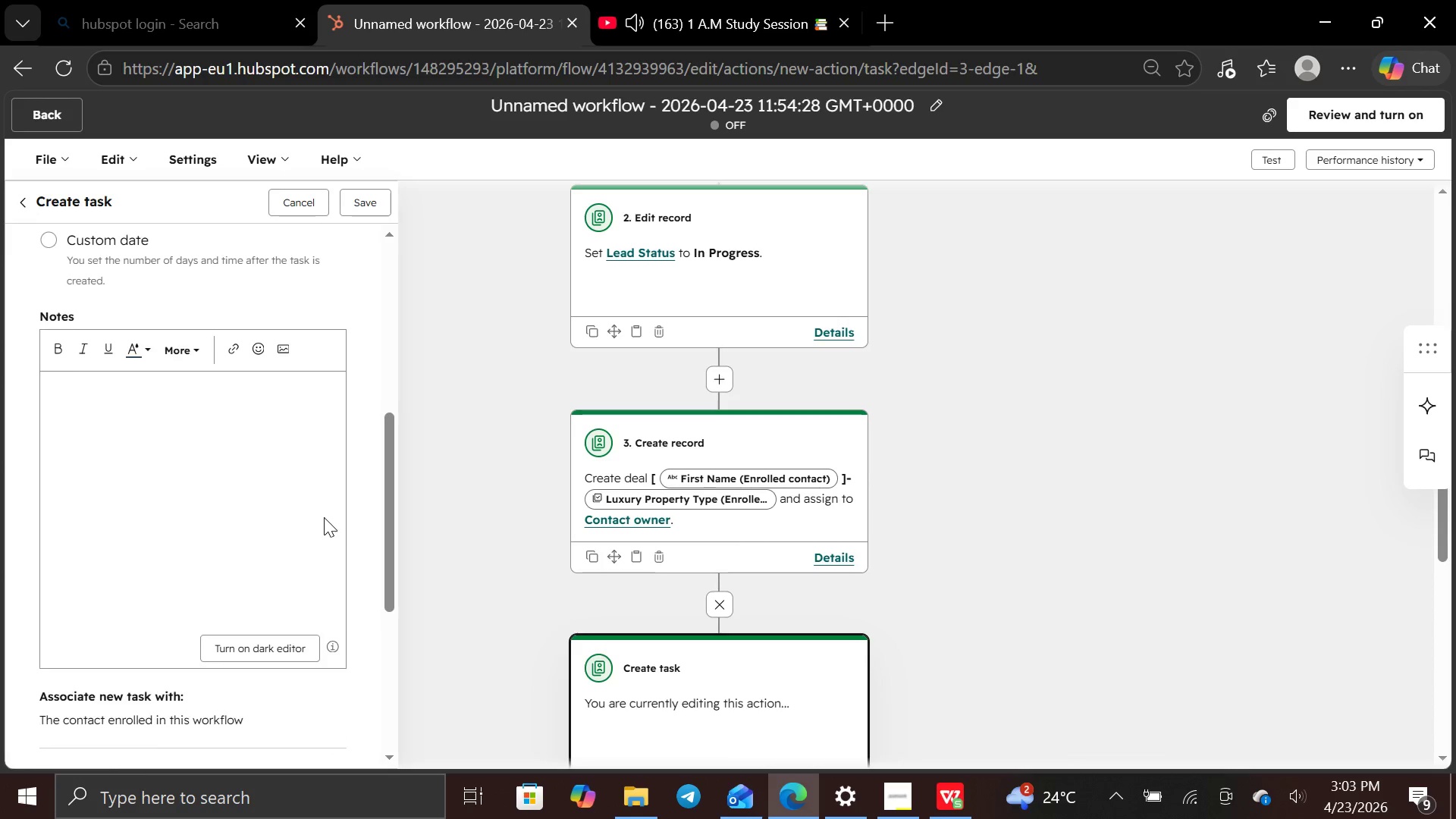 
wait(8.03)
 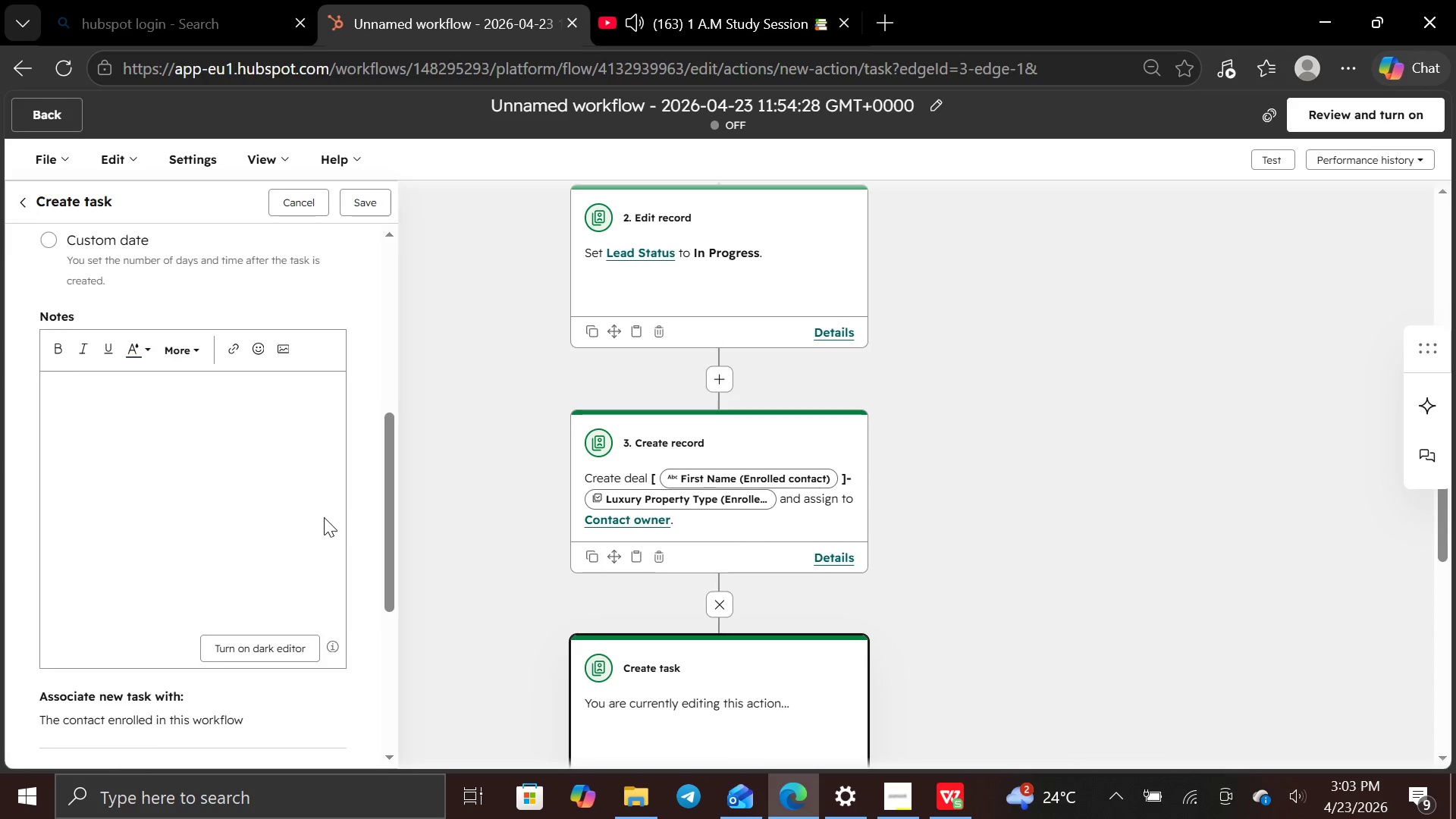 
left_click([325, 359])
 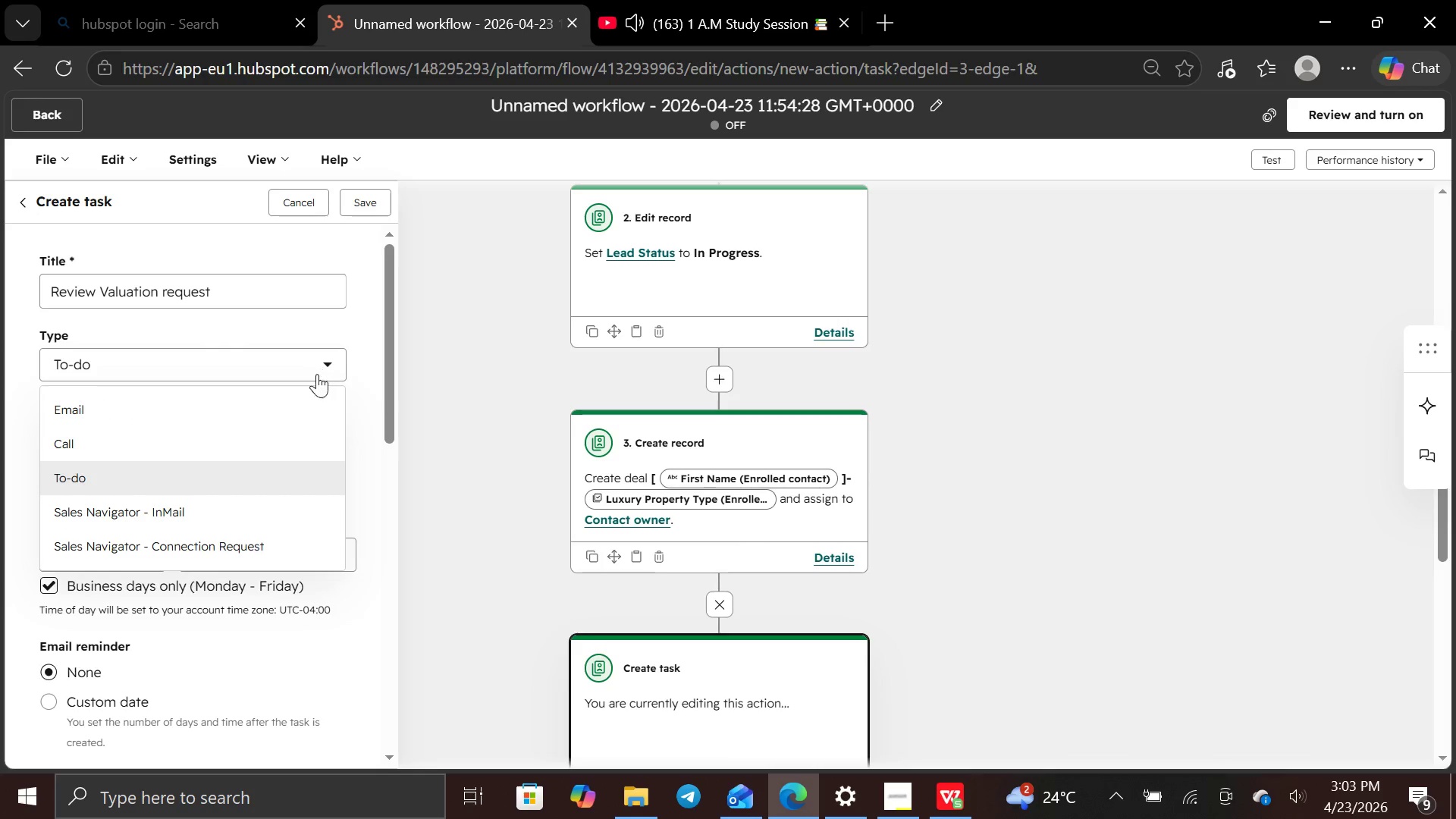 
mouse_move([293, 422])
 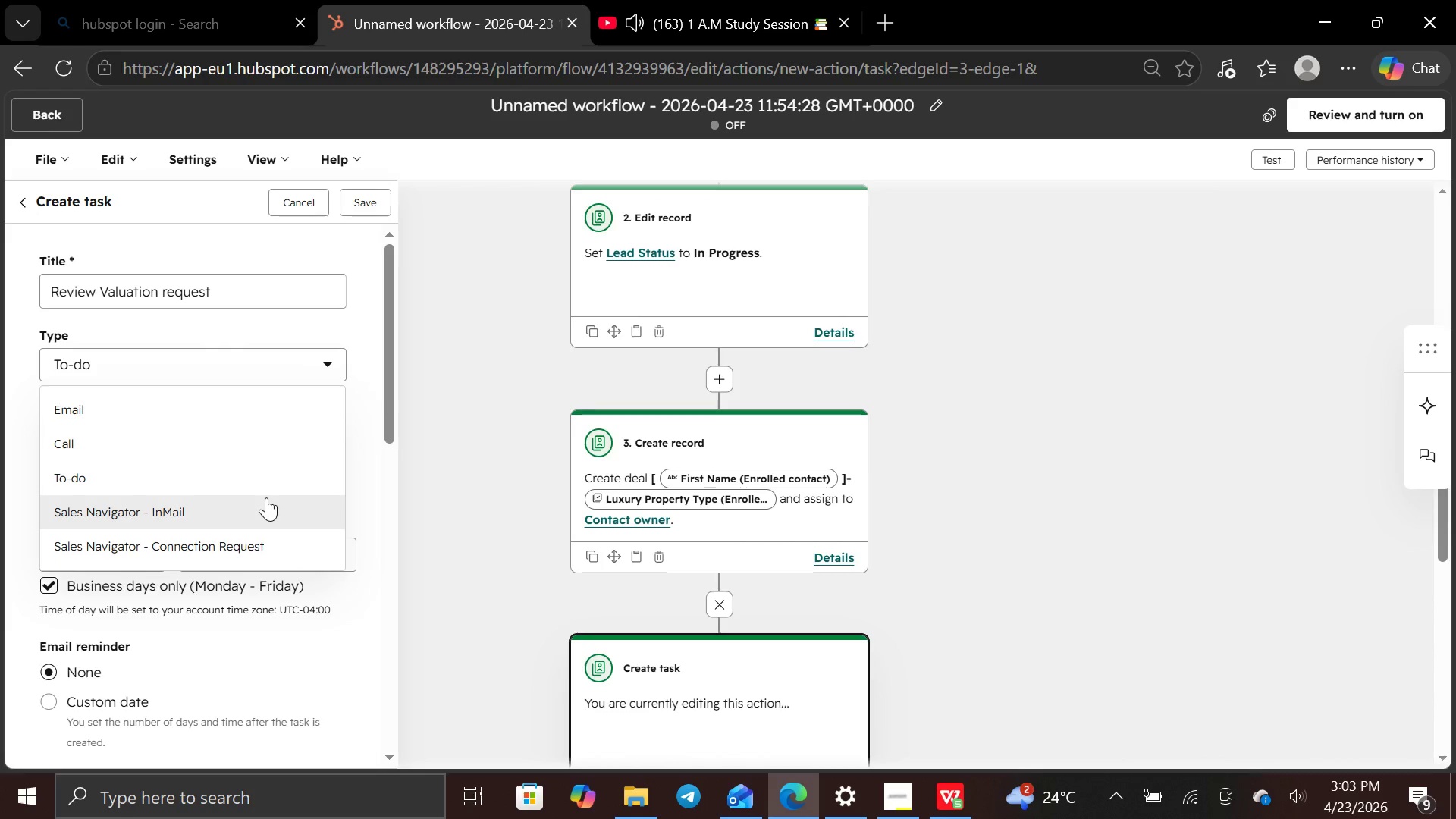 
left_click([266, 497])
 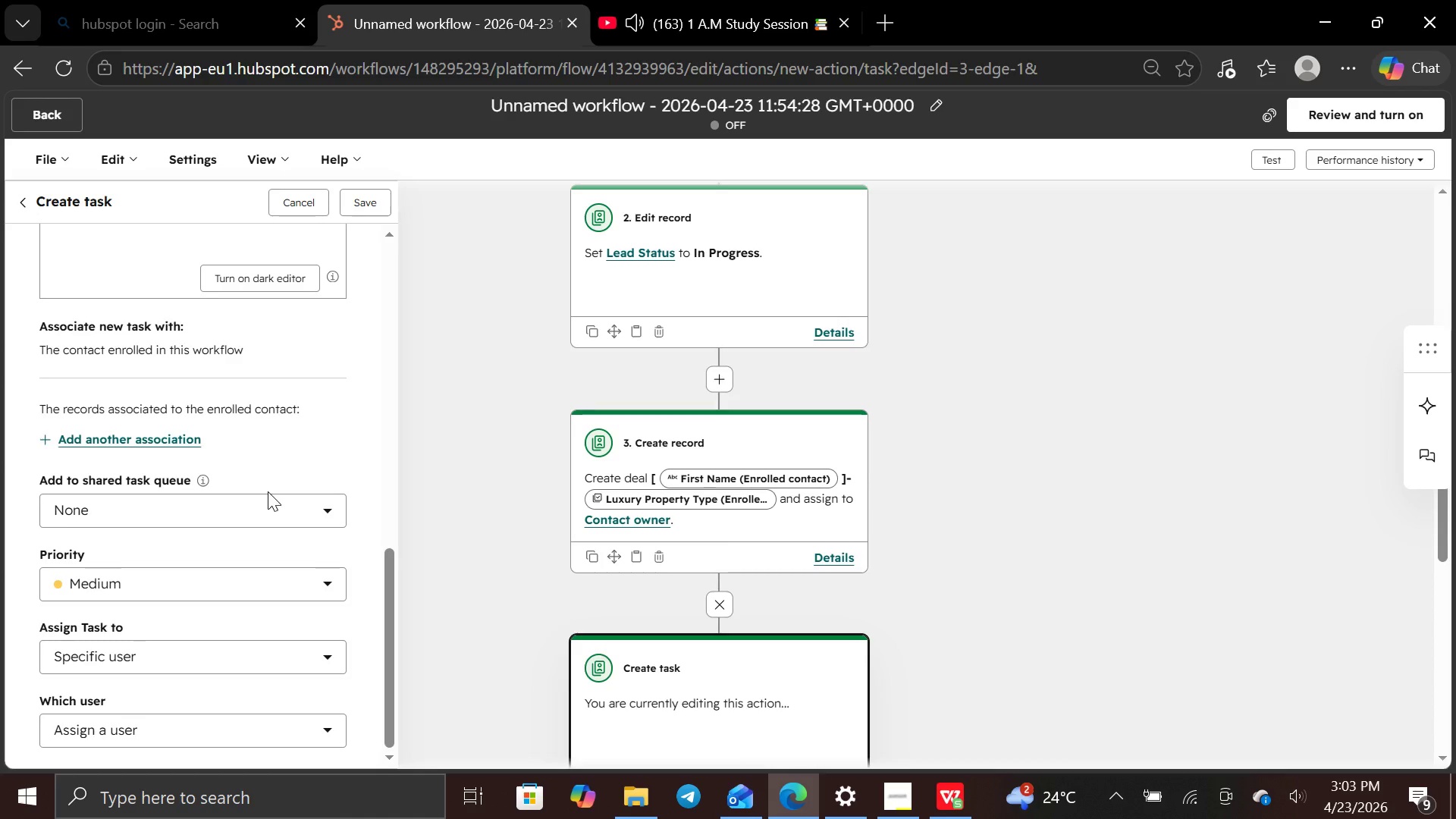 
wait(6.12)
 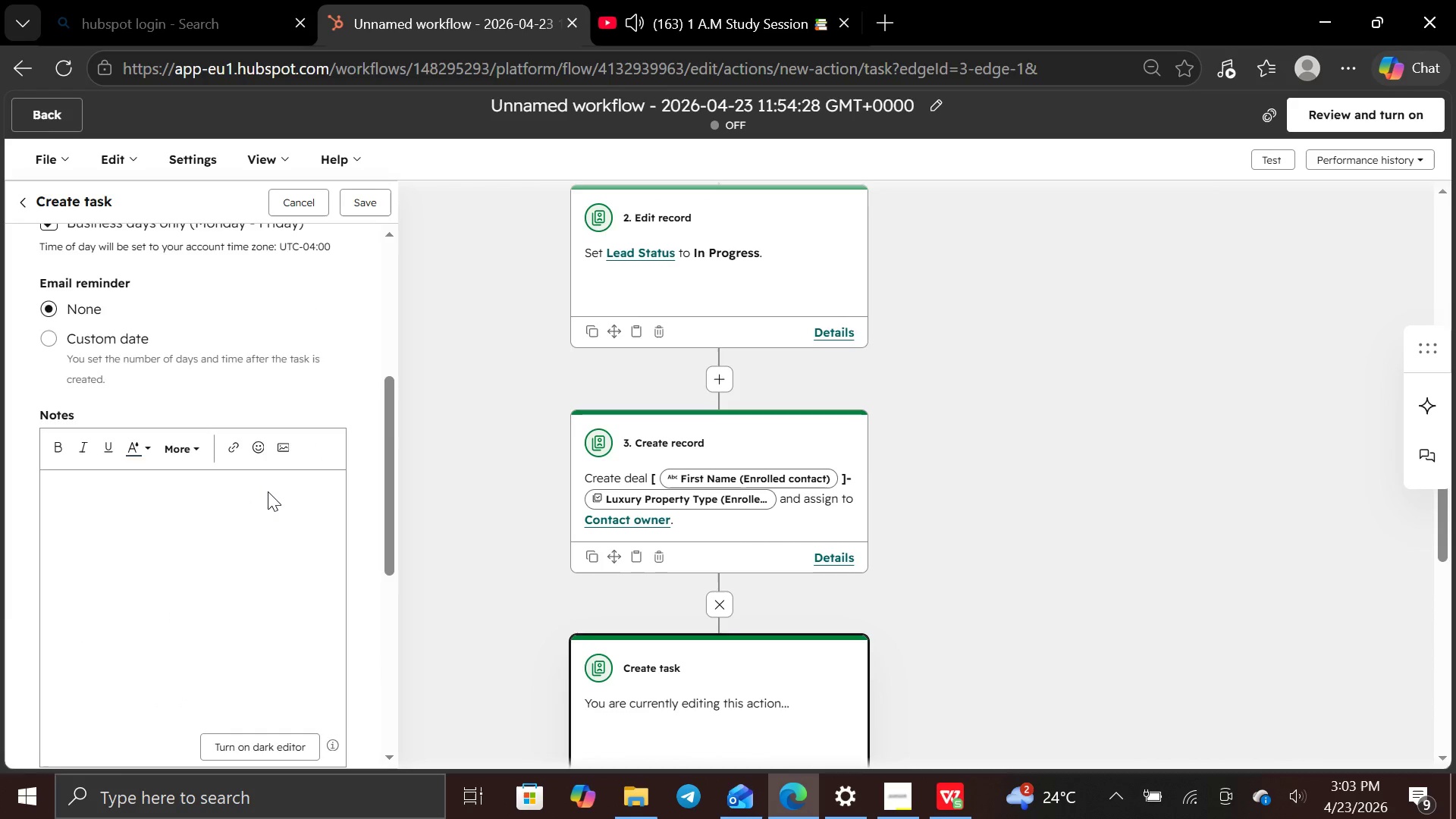 
left_click([350, 202])
 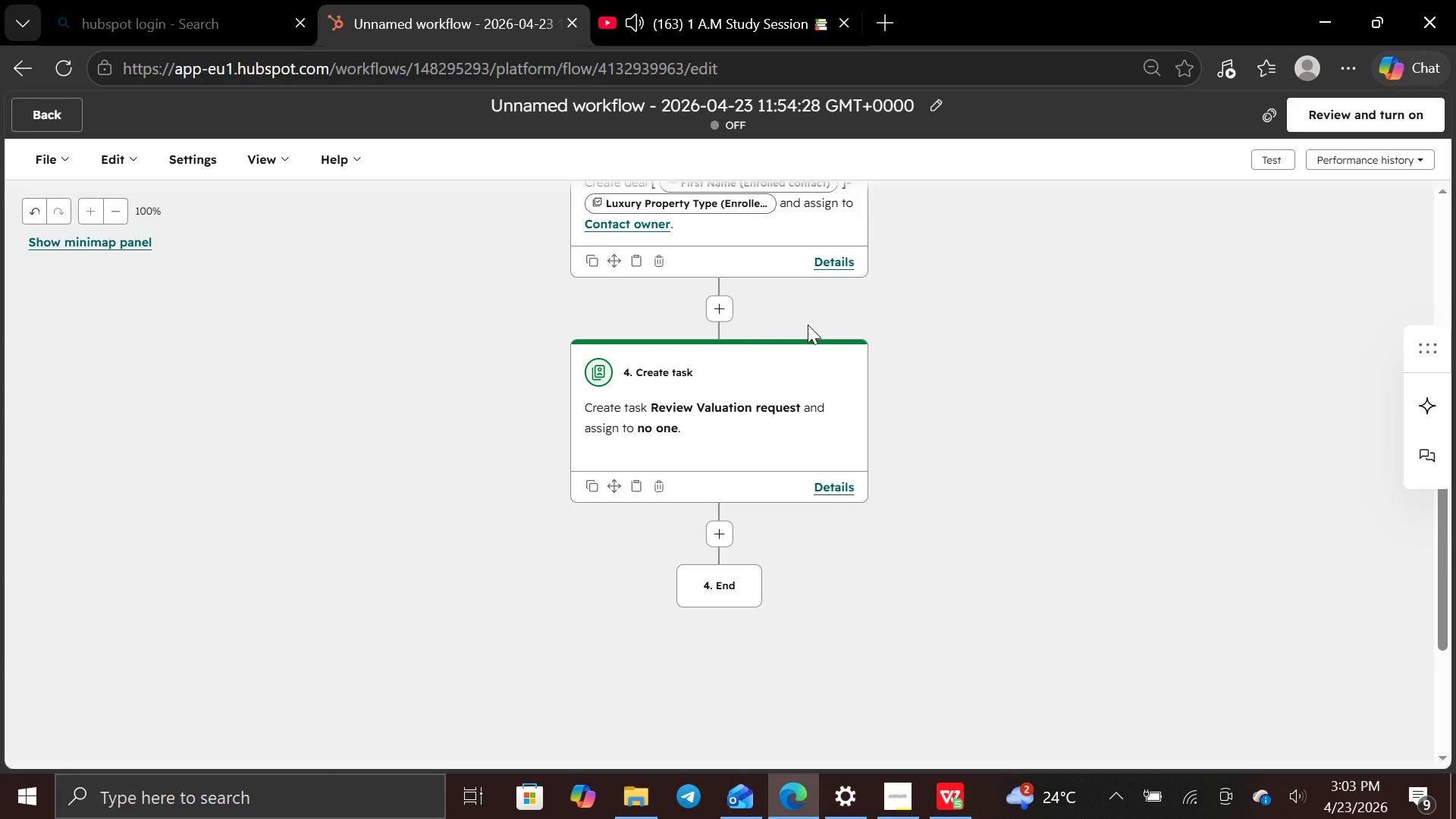 
wait(15.16)
 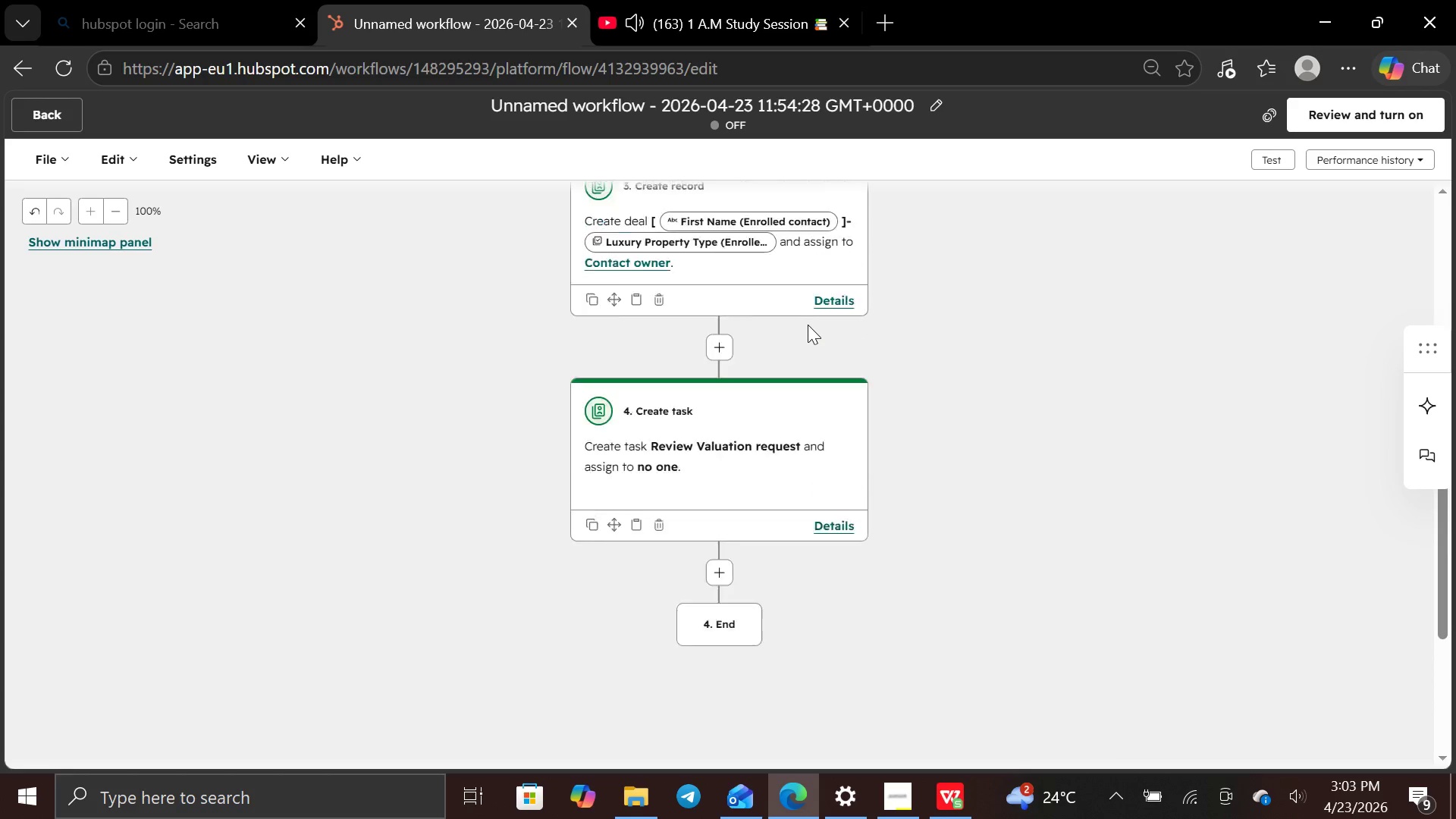 
key(Control+Minus)
 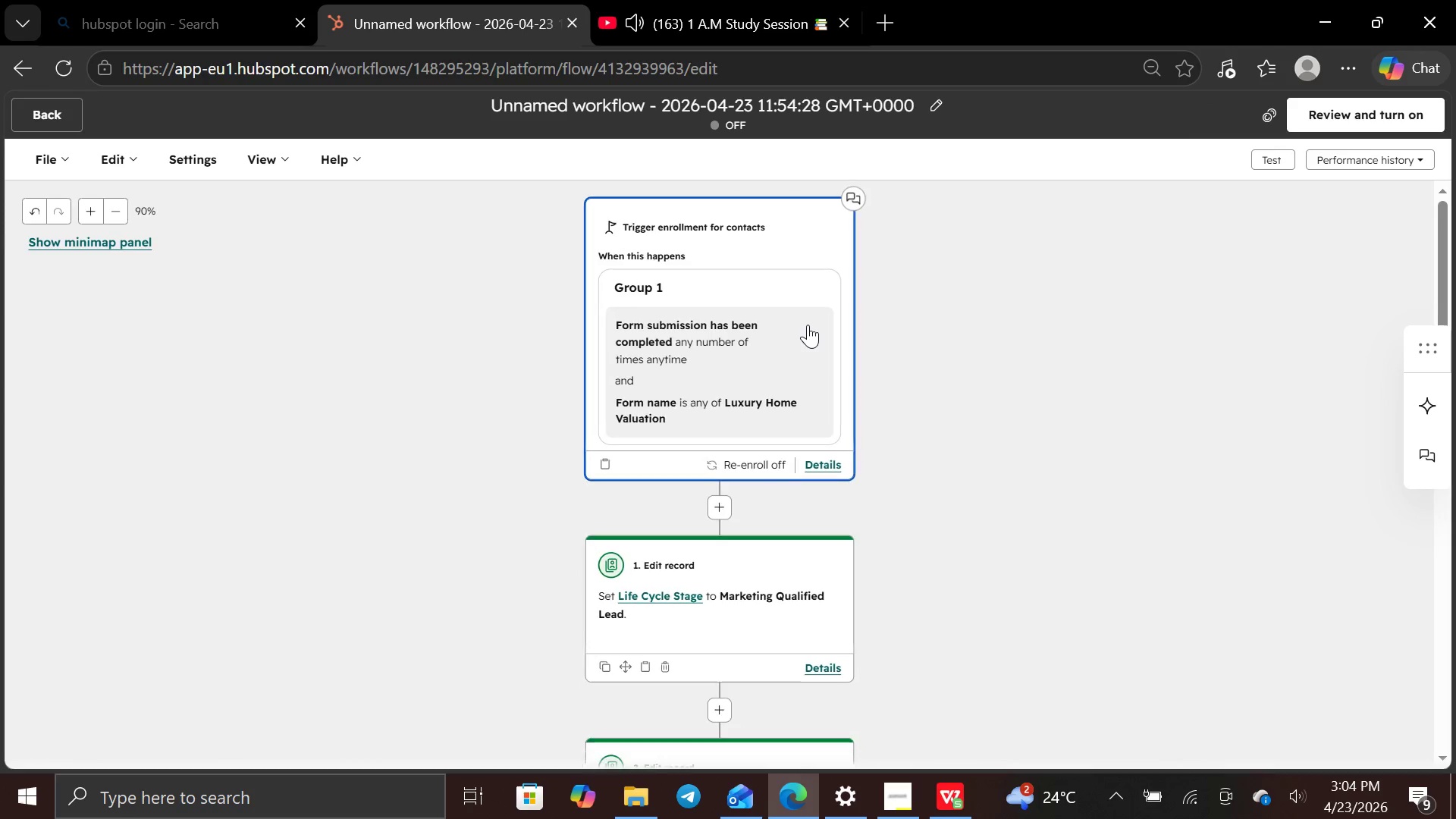 
key(Control+Minus)
 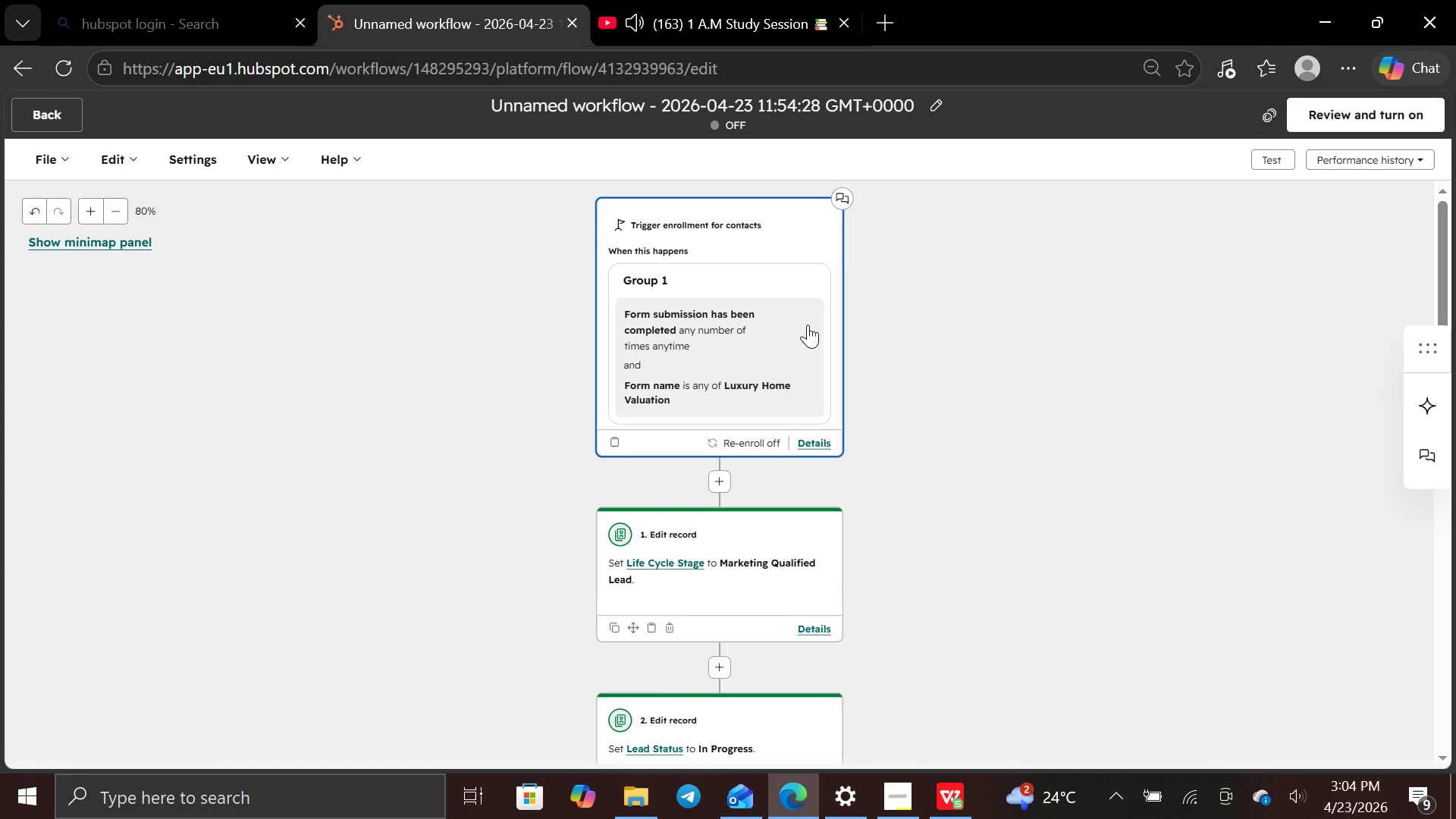 
key(Control+Minus)
 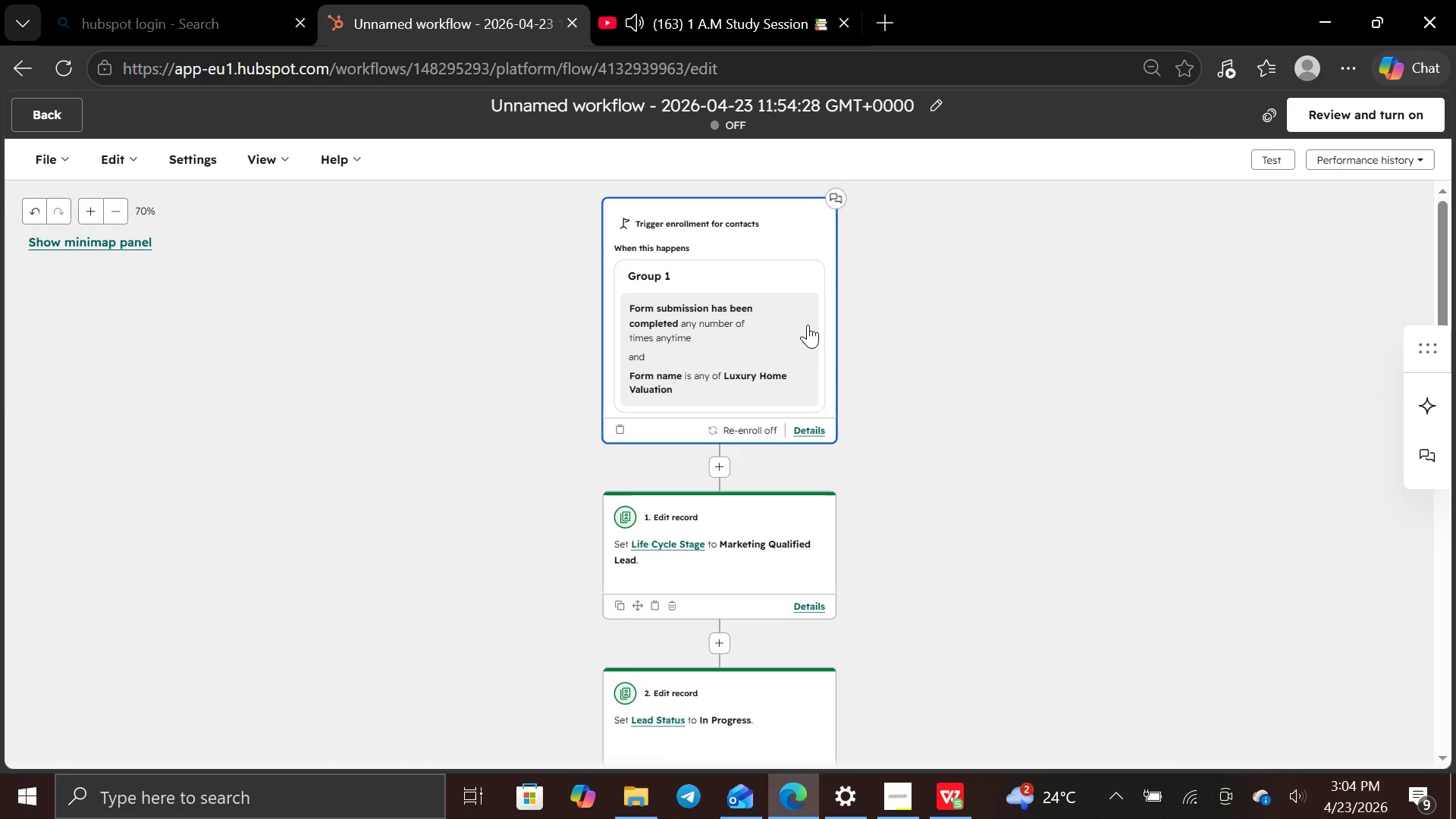 
key(Control+Minus)
 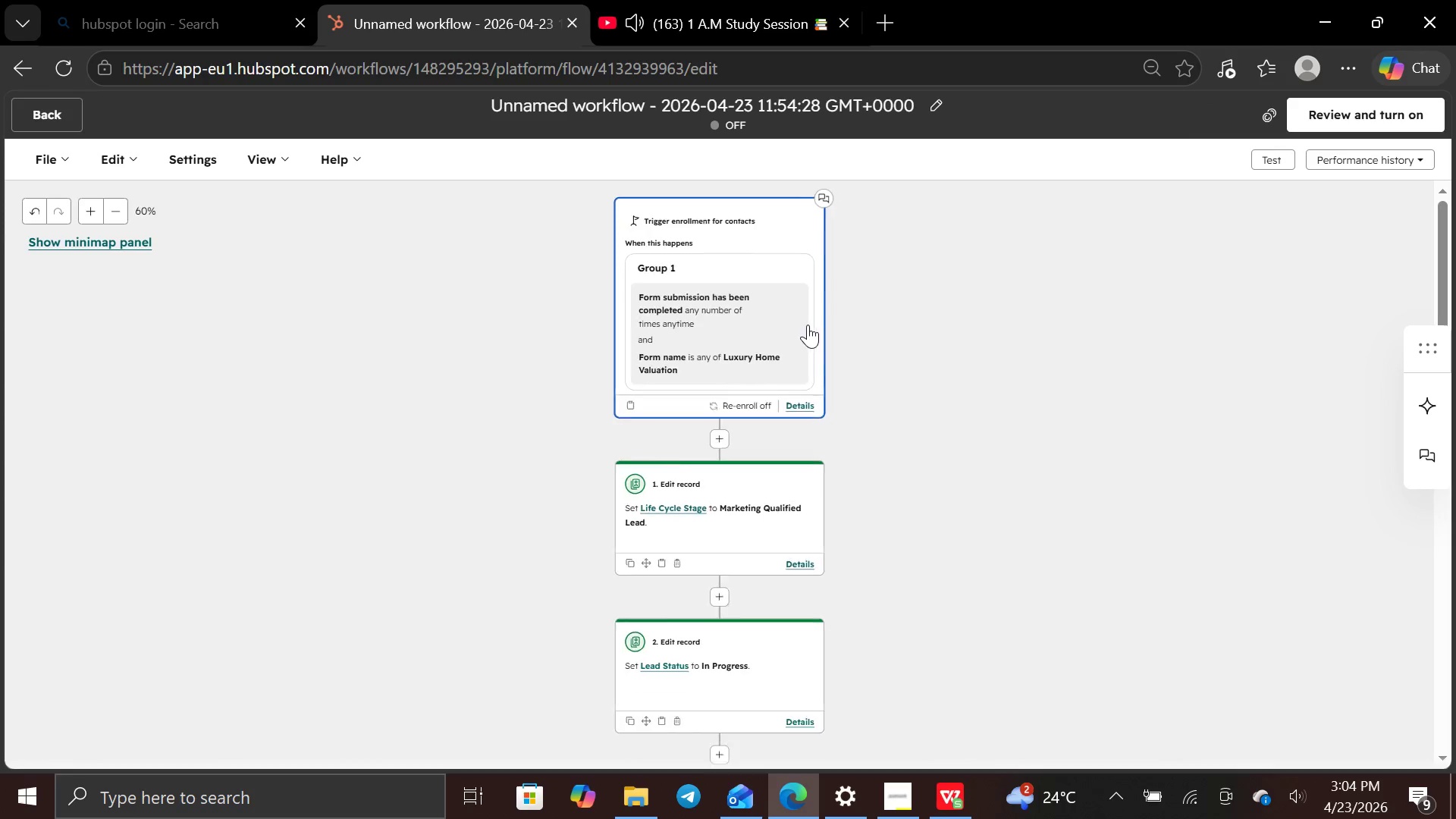 
key(Control+Minus)
 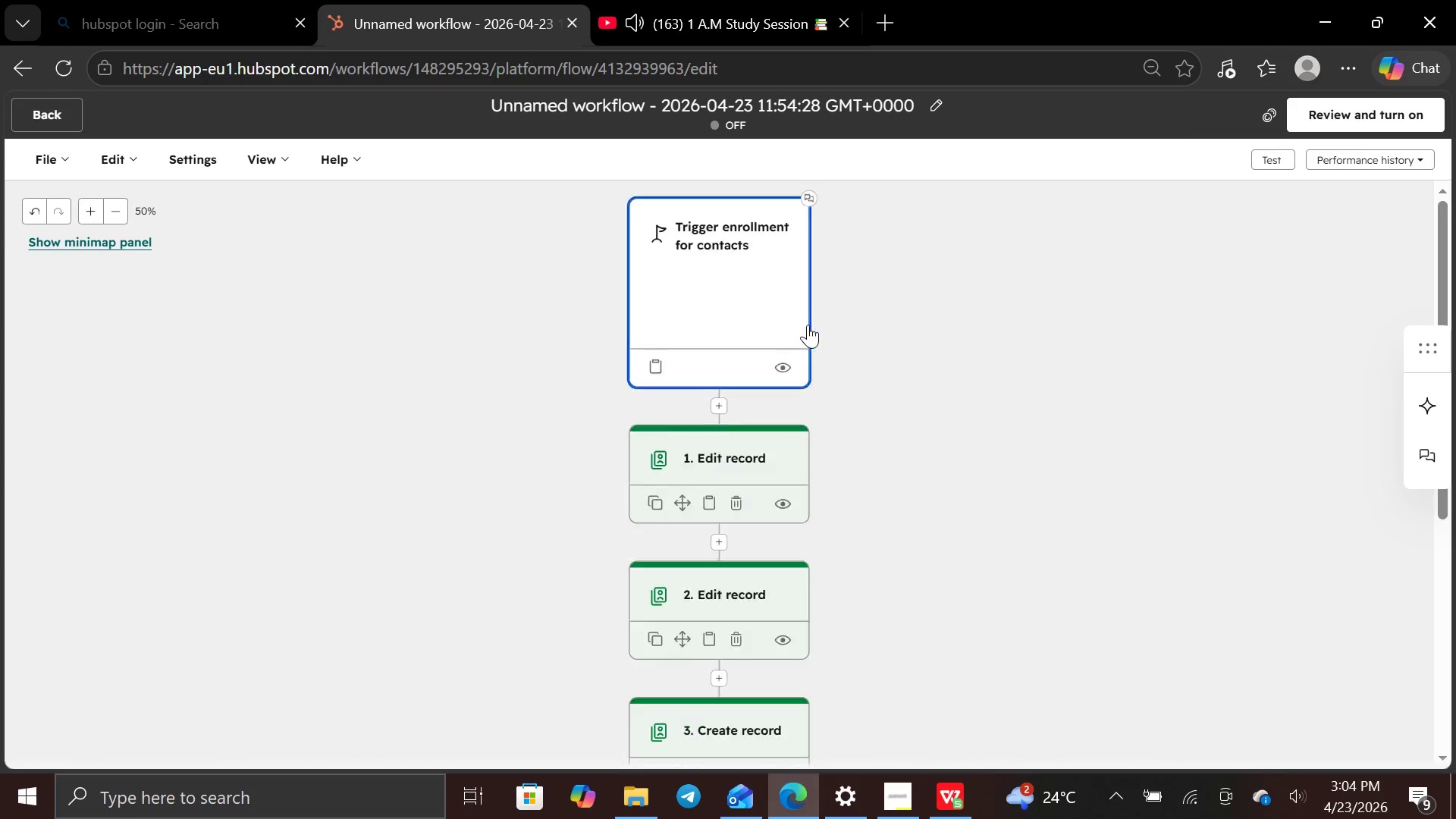 
key(Control+Minus)
 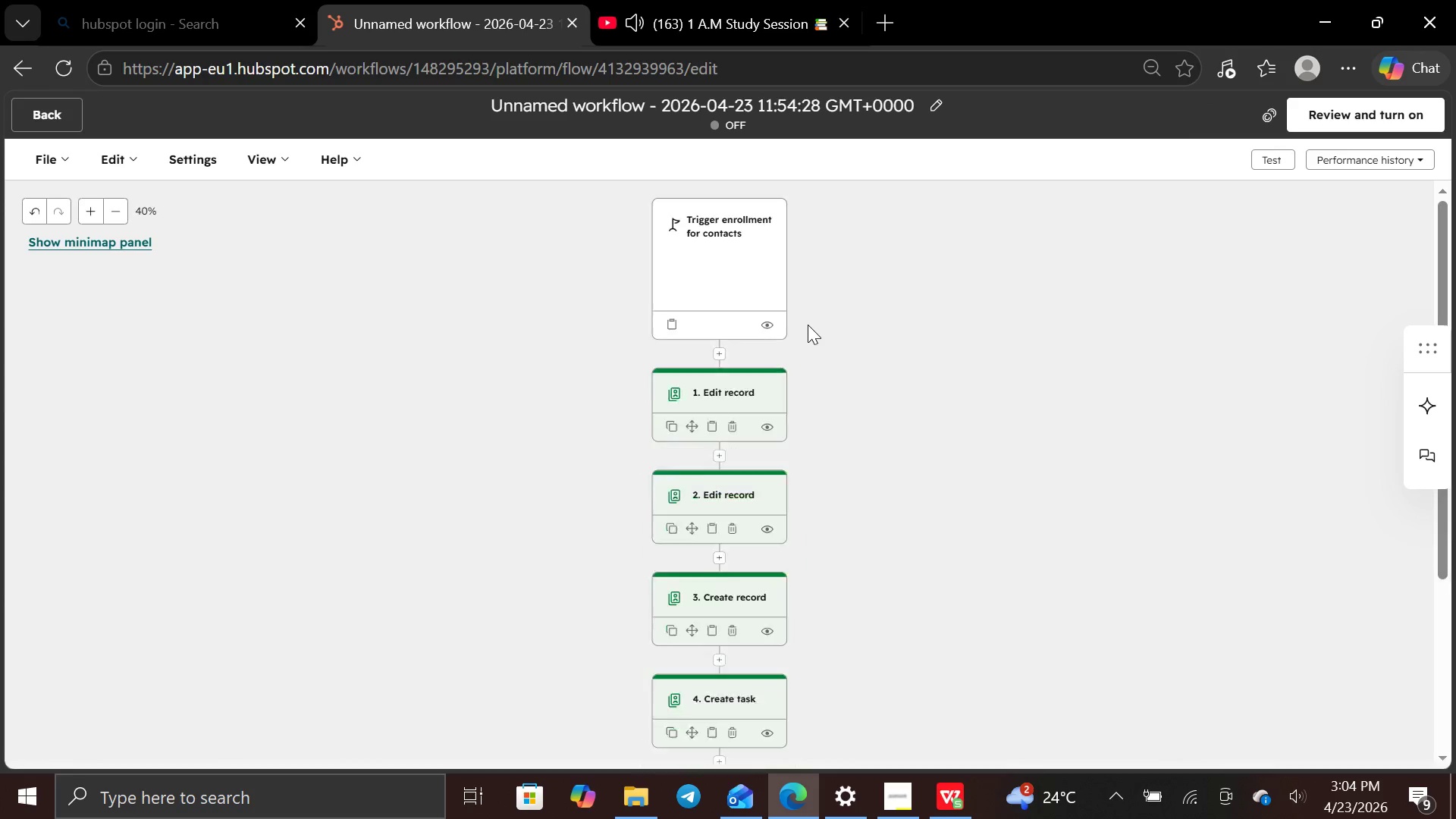 
key(Control+Minus)
 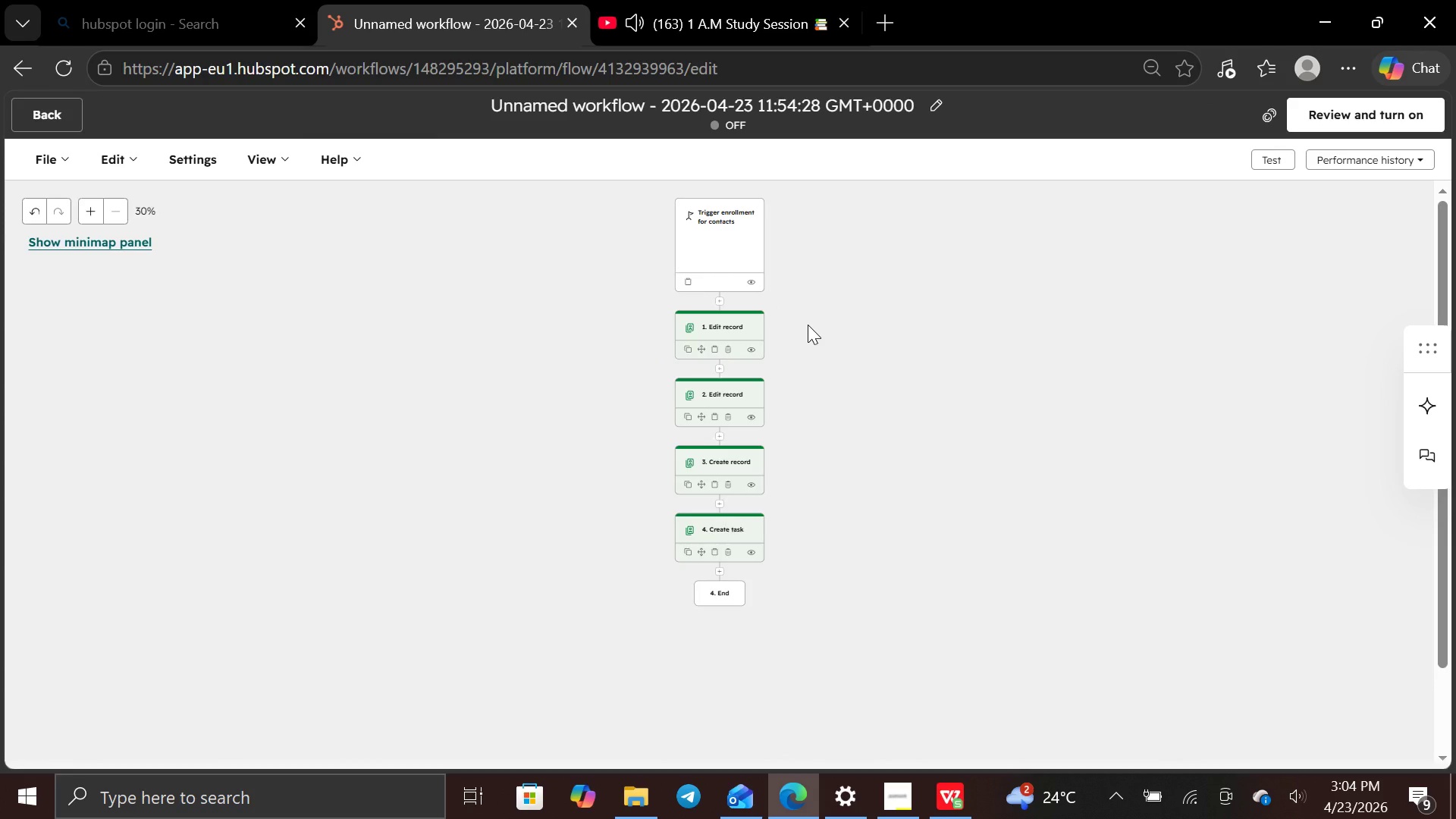 
key(Control+Equal)
 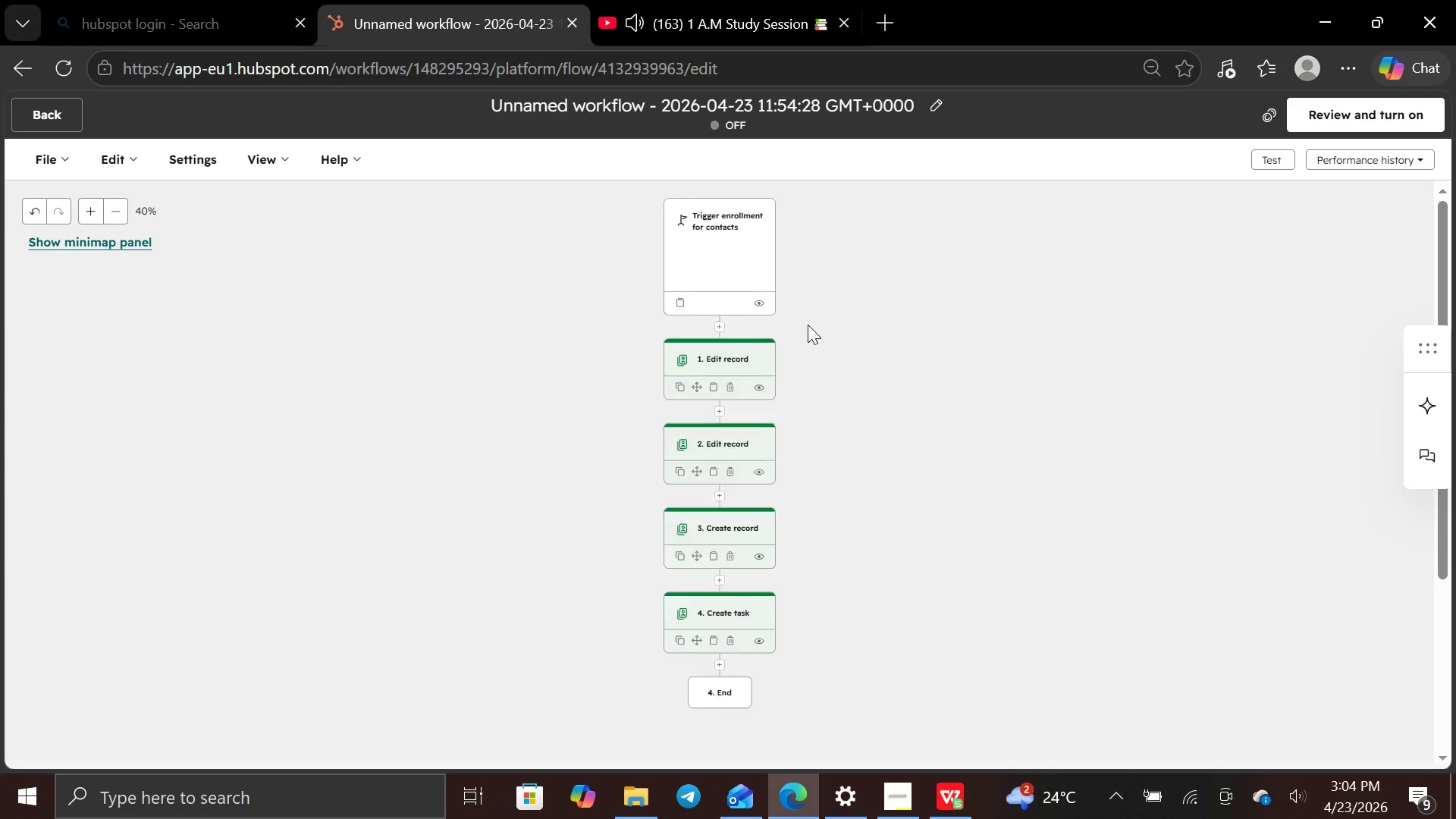 
key(Control+Equal)
 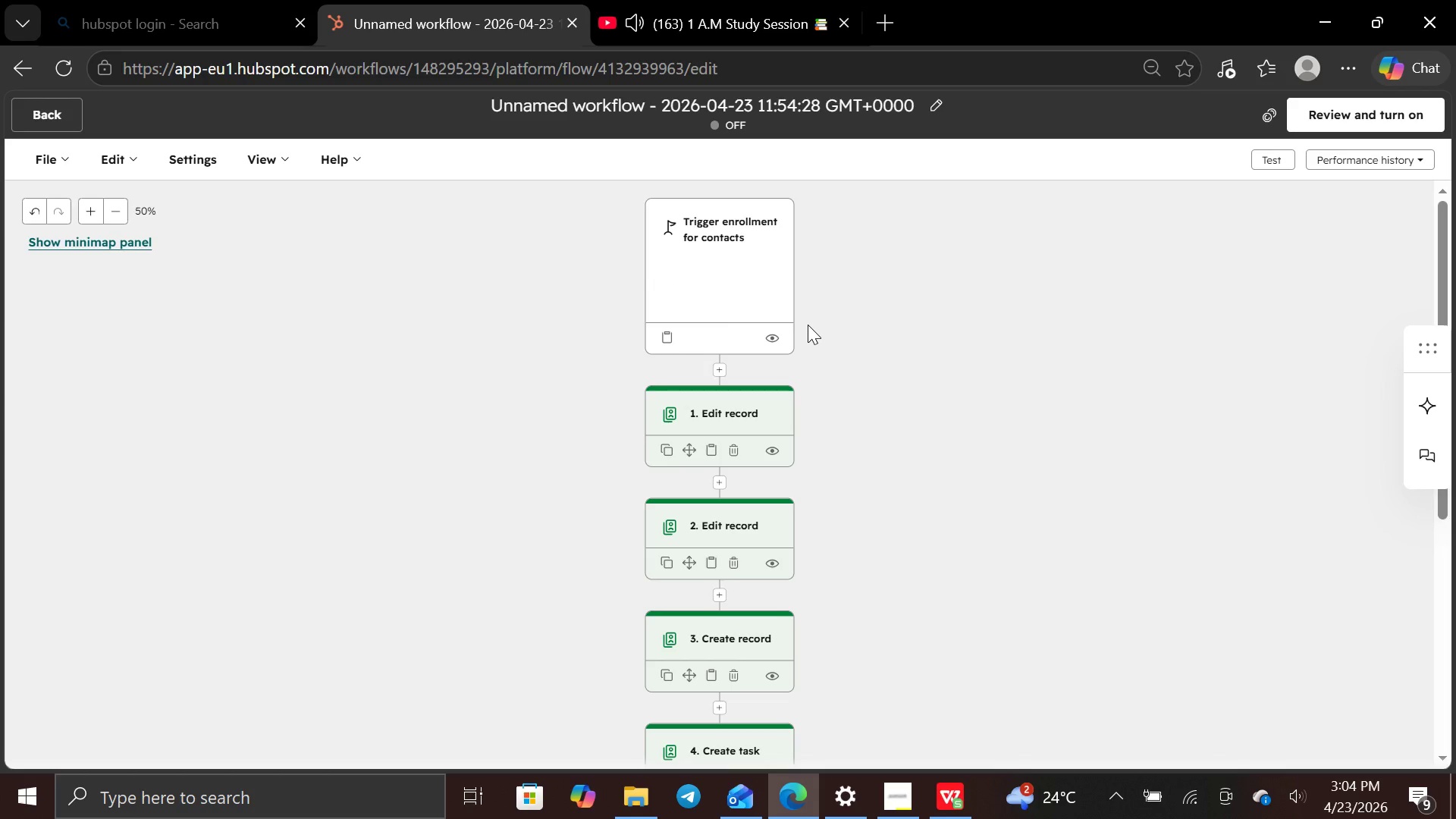 
key(Control+Equal)
 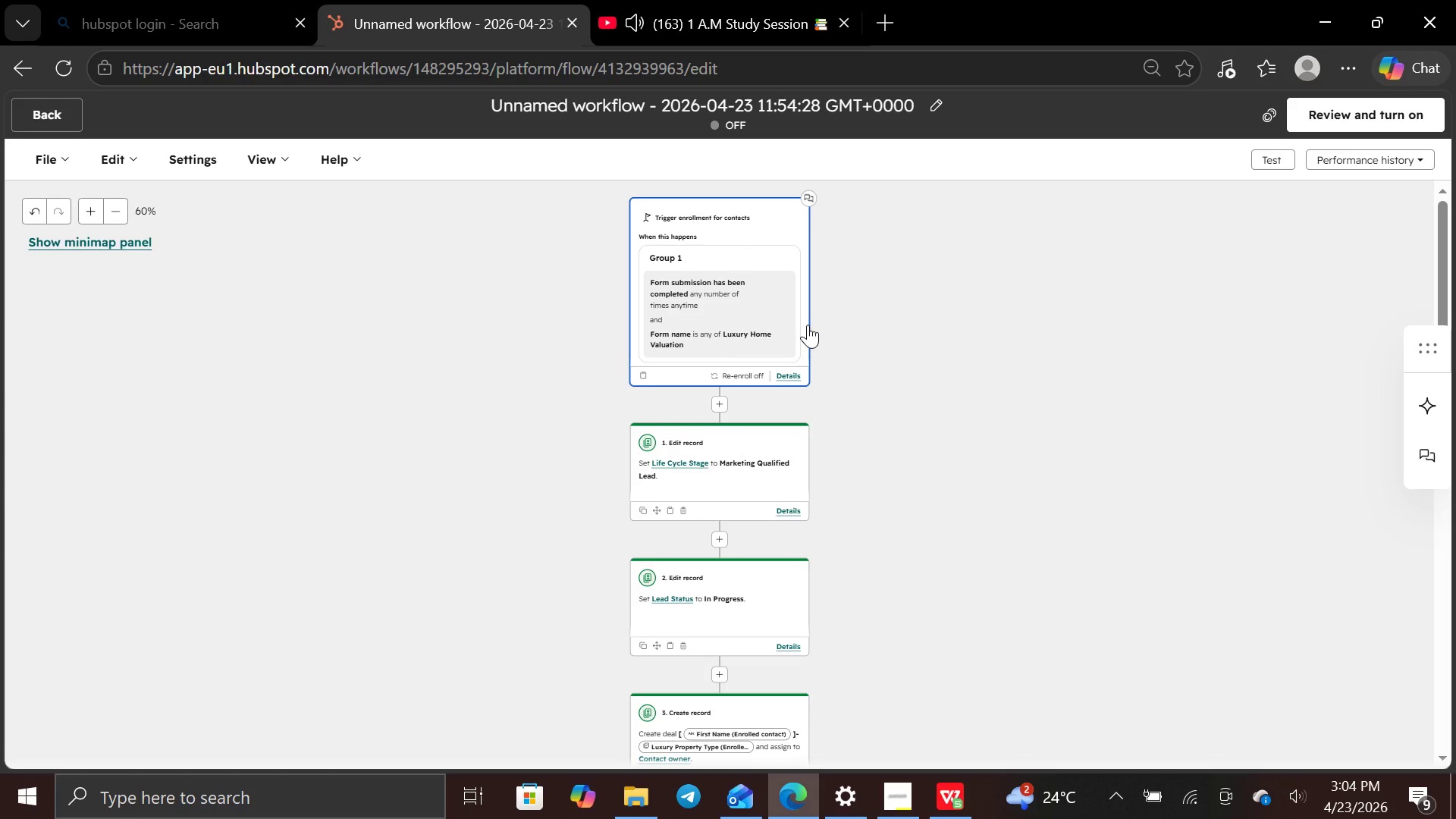 
key(Control+Equal)
 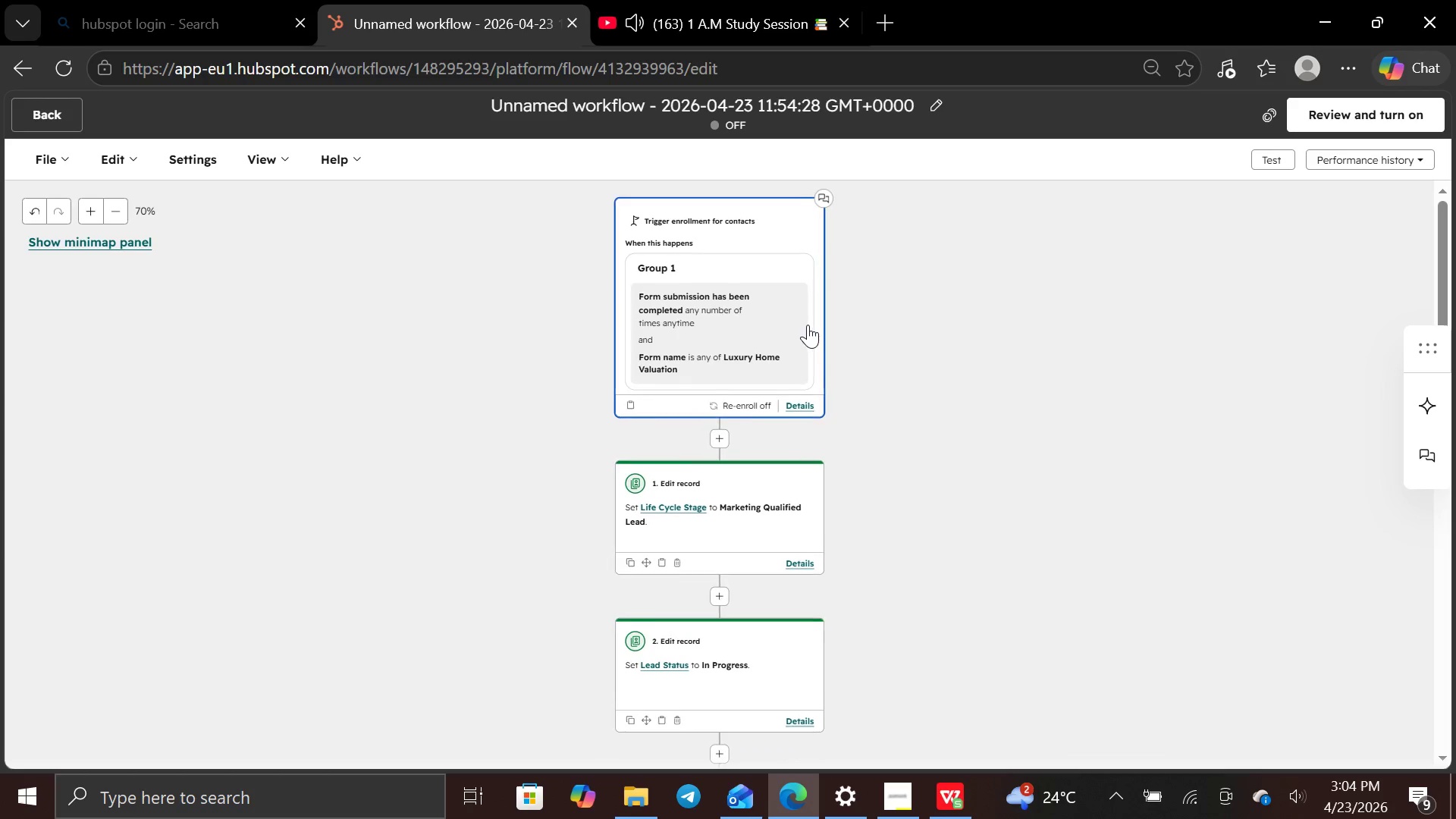 
key(Control+Equal)
 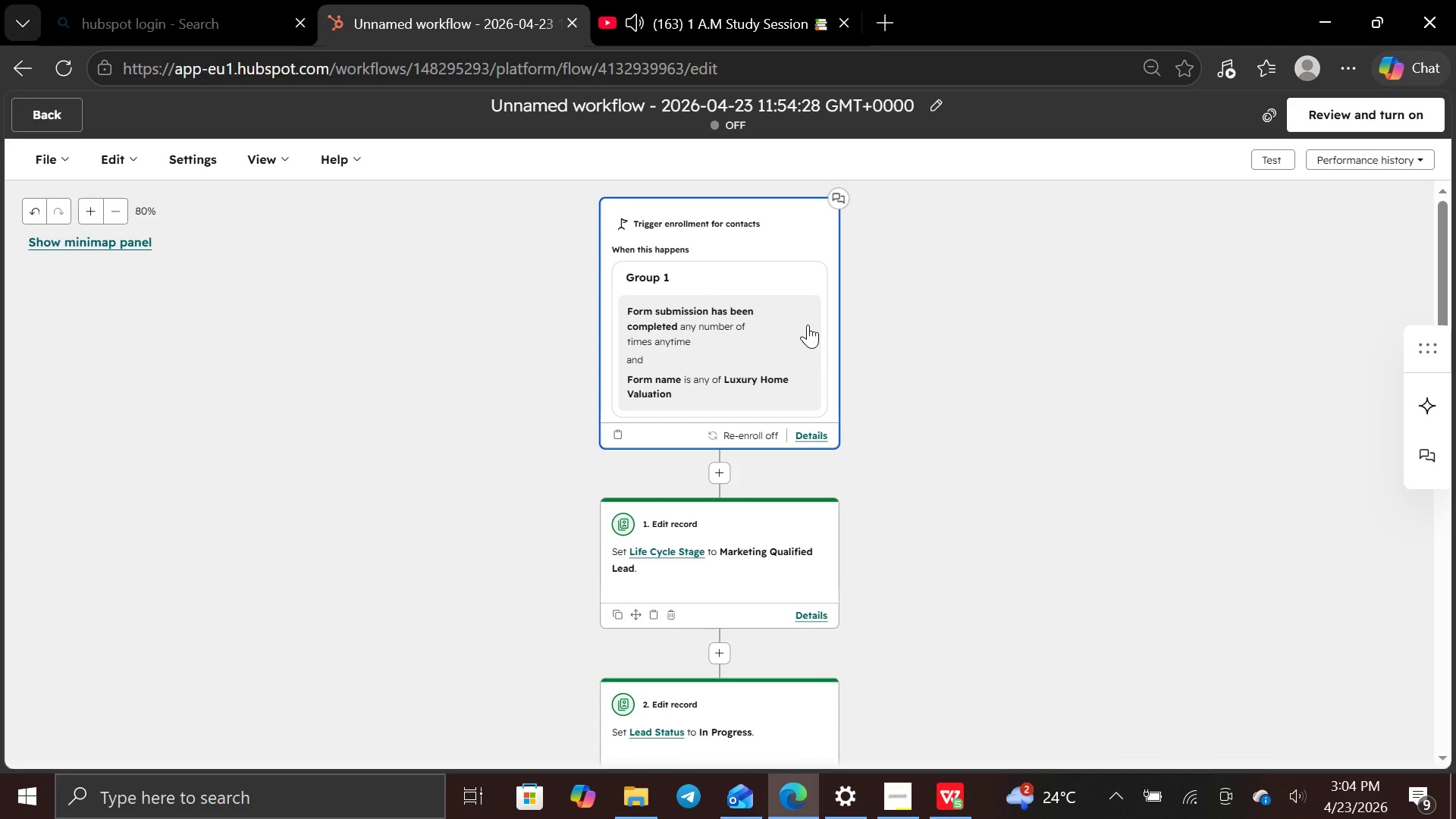 
key(Control+Equal)
 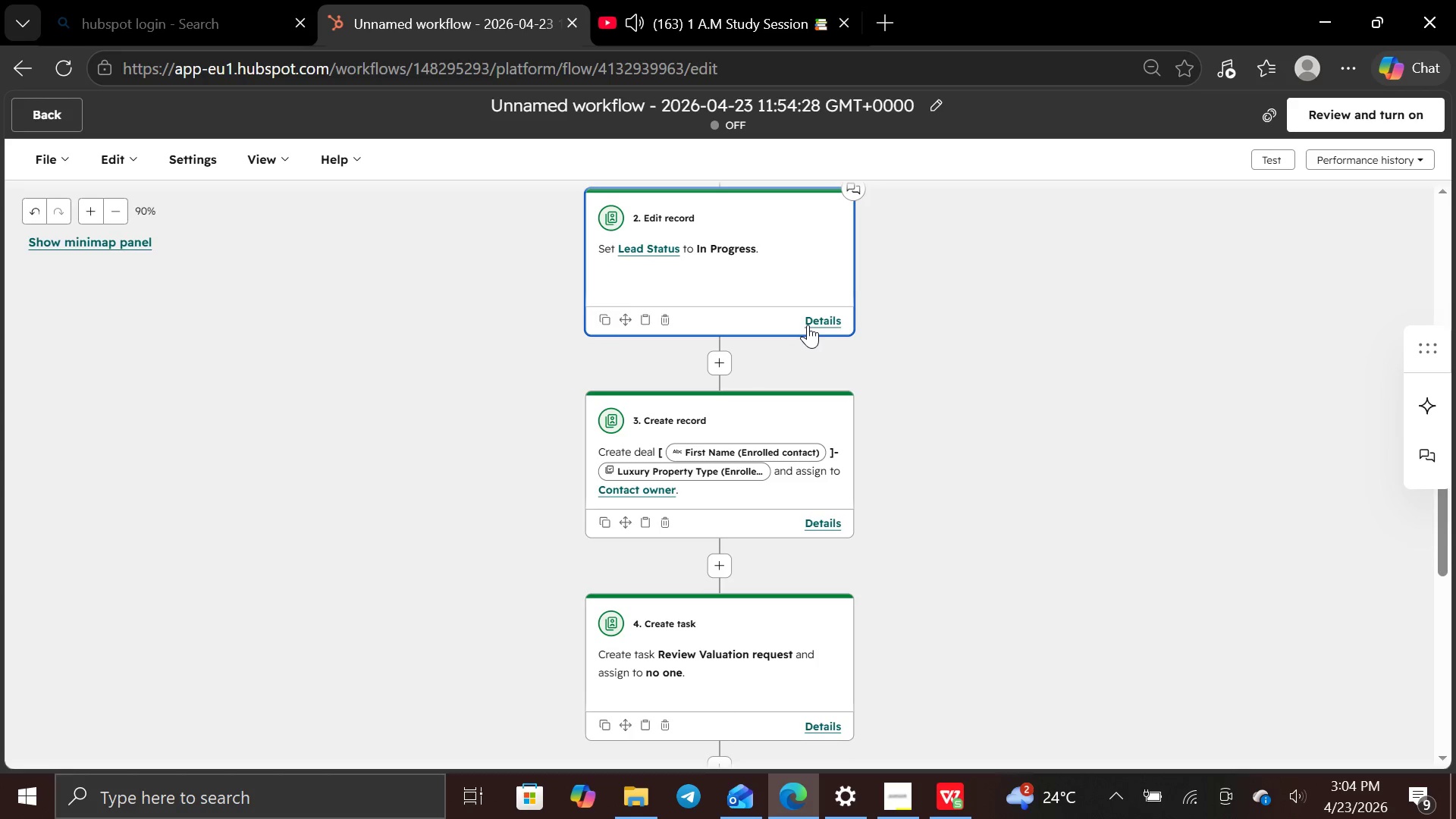 
wait(8.73)
 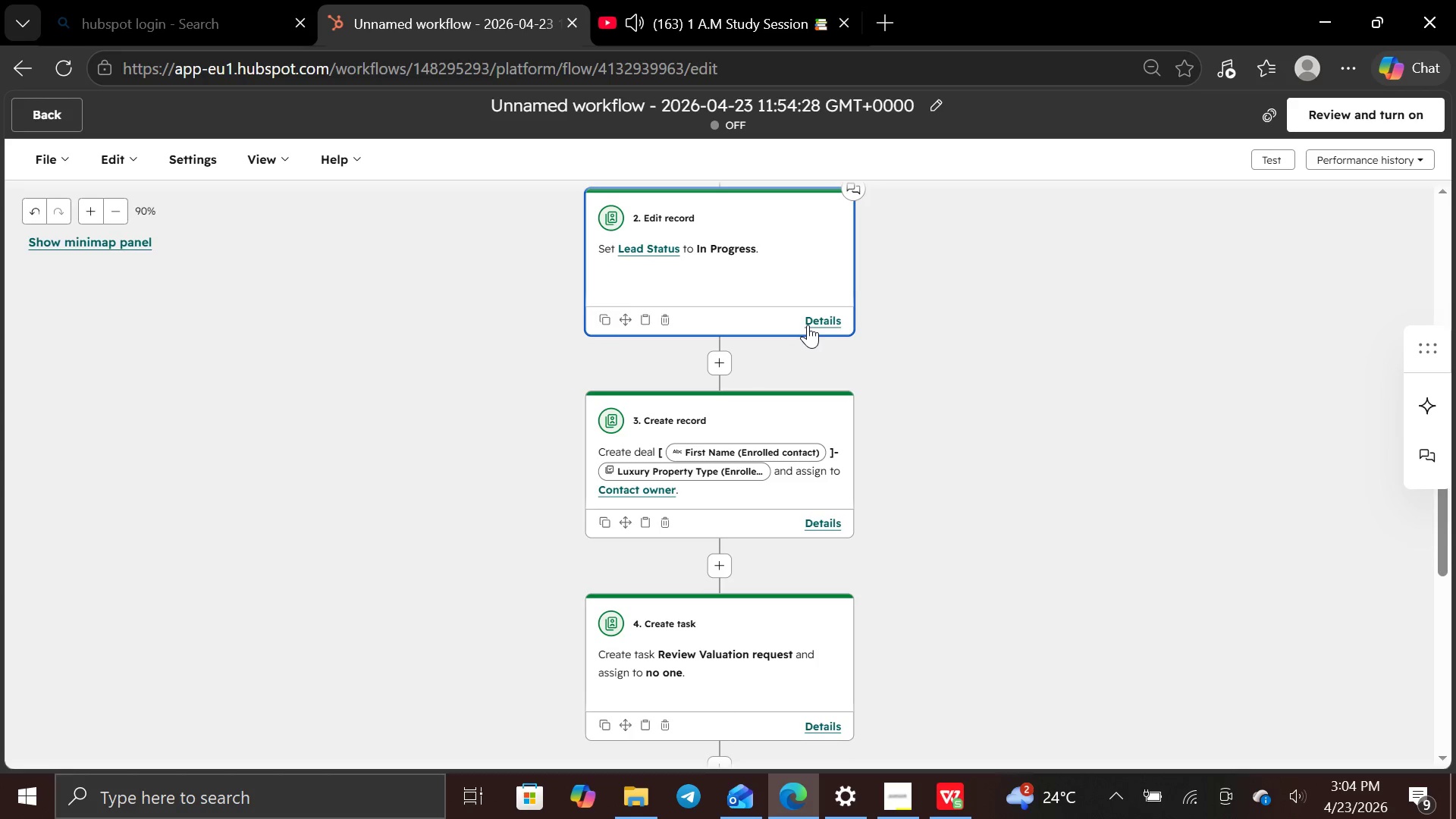 
key(PrintScreen)
 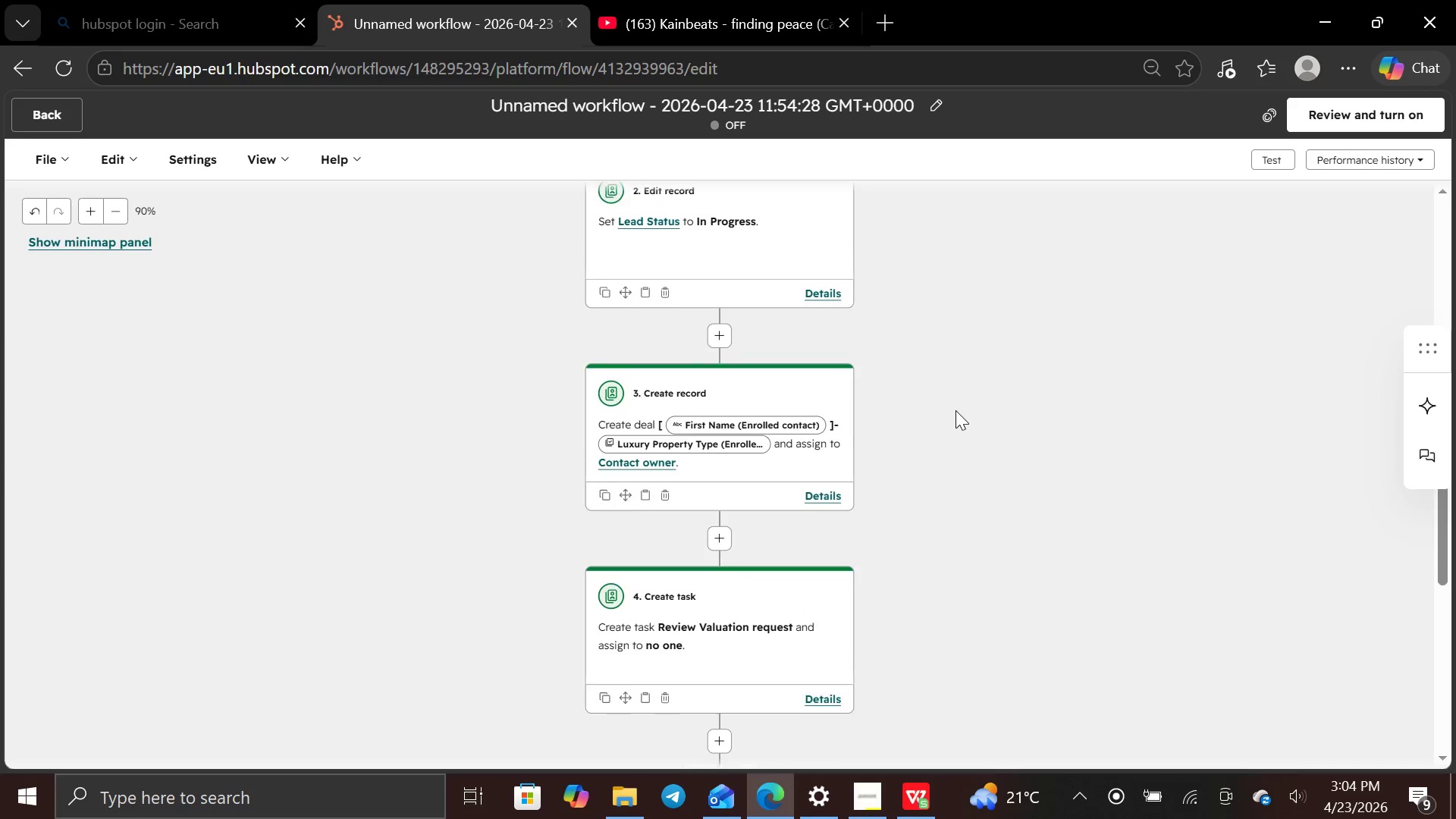 
wait(6.91)
 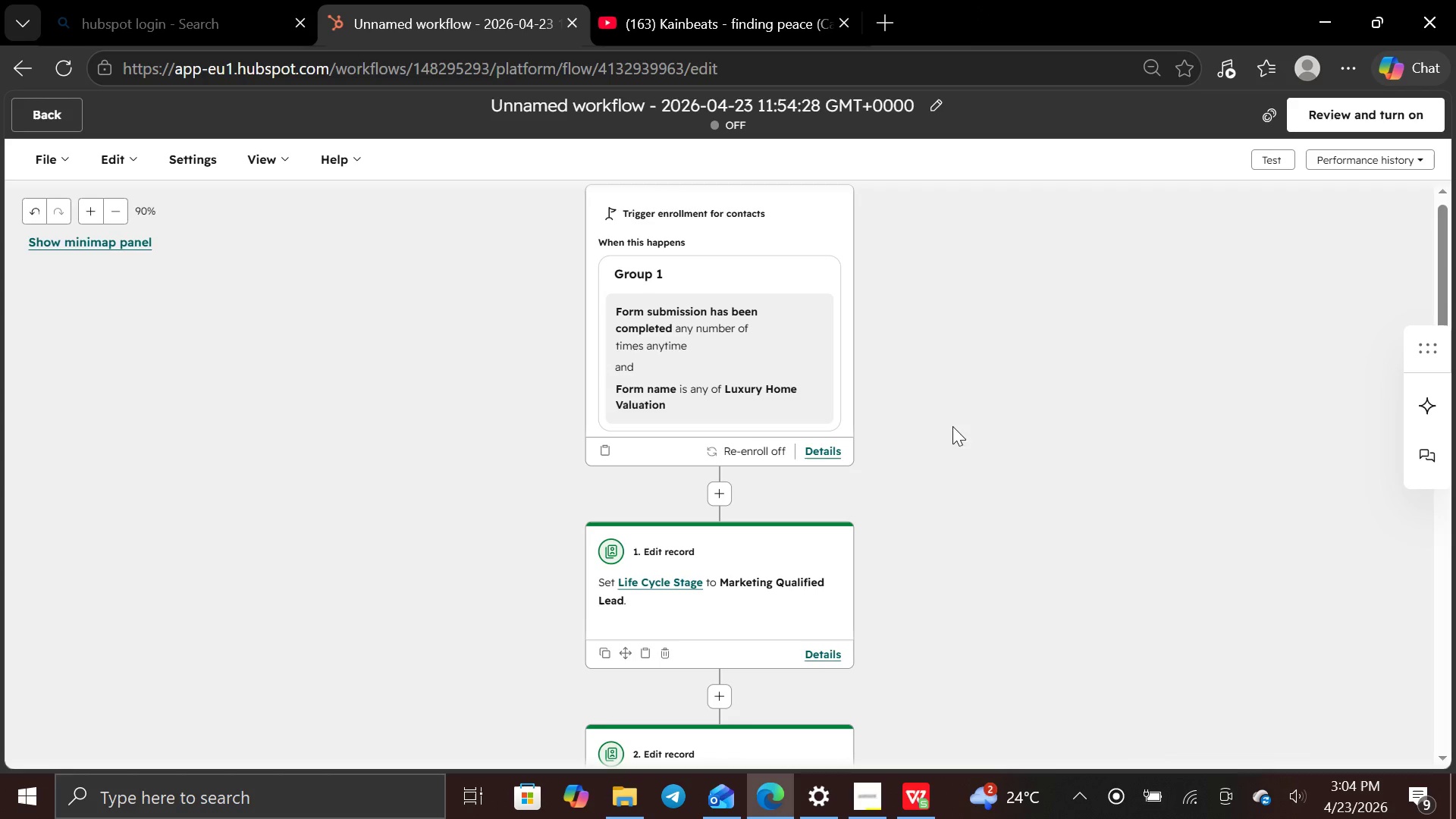 
key(PrintScreen)
 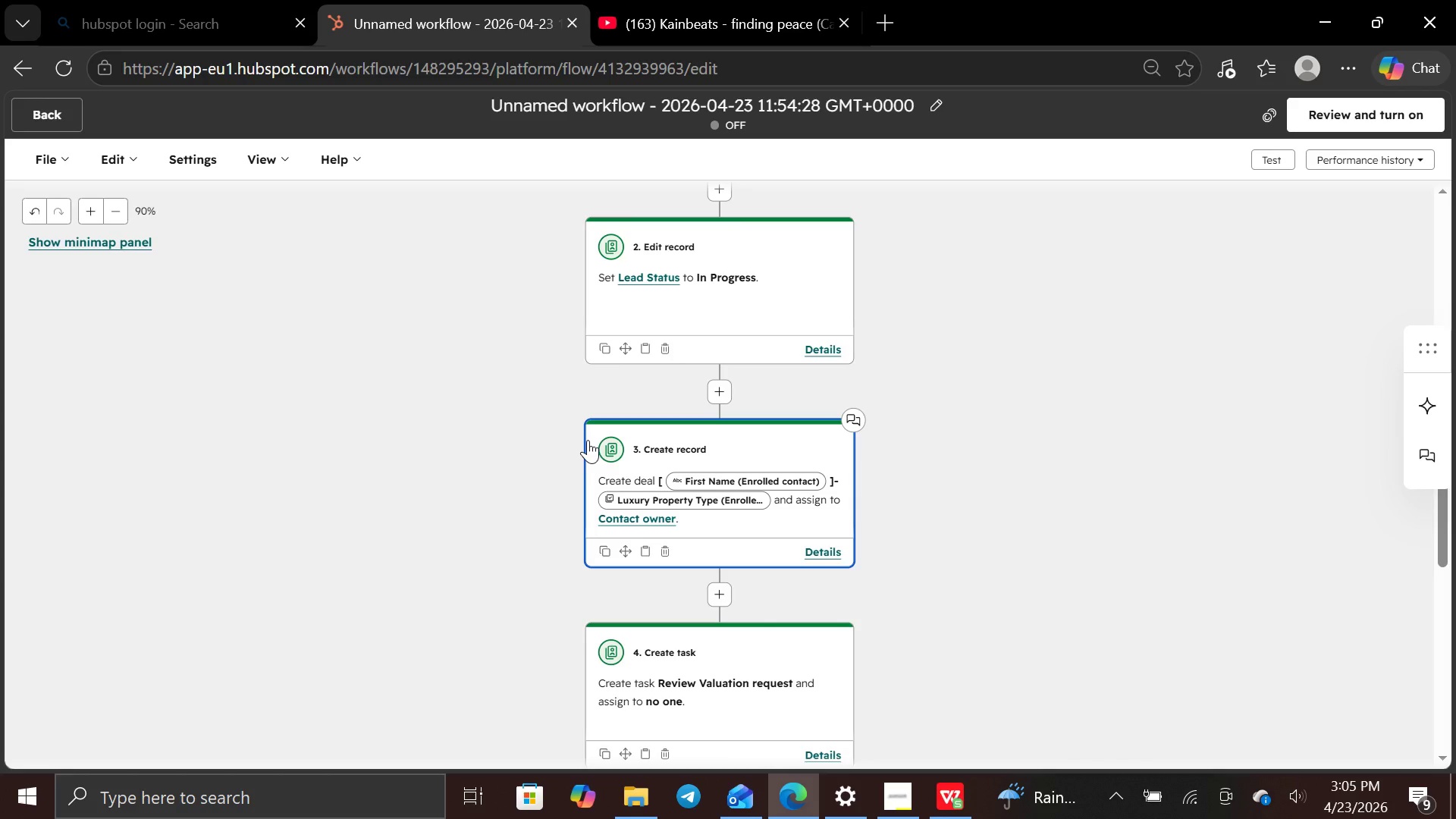 
wait(77.83)
 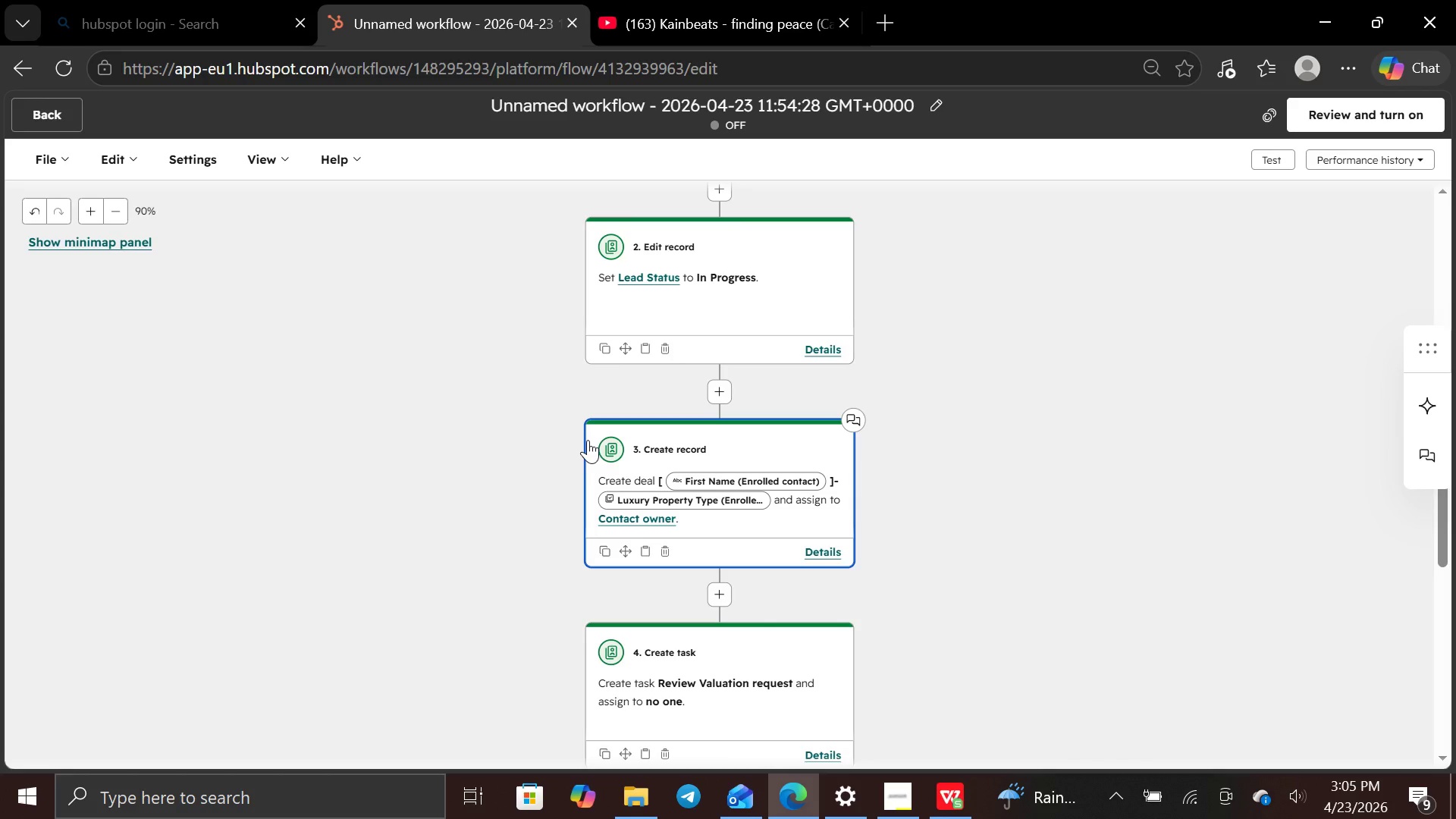 
mouse_move([65, 108])
 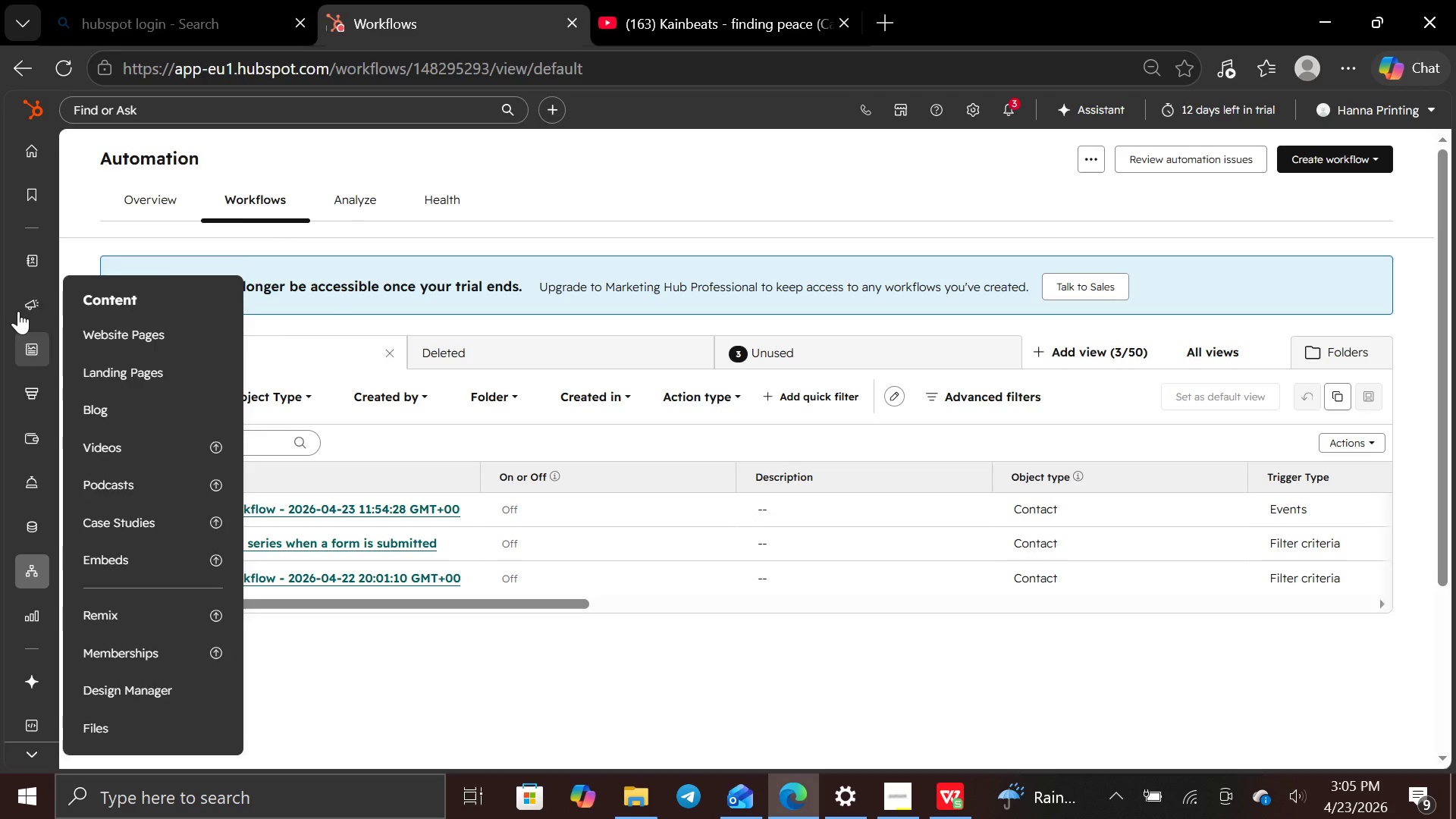 
wait(5.27)
 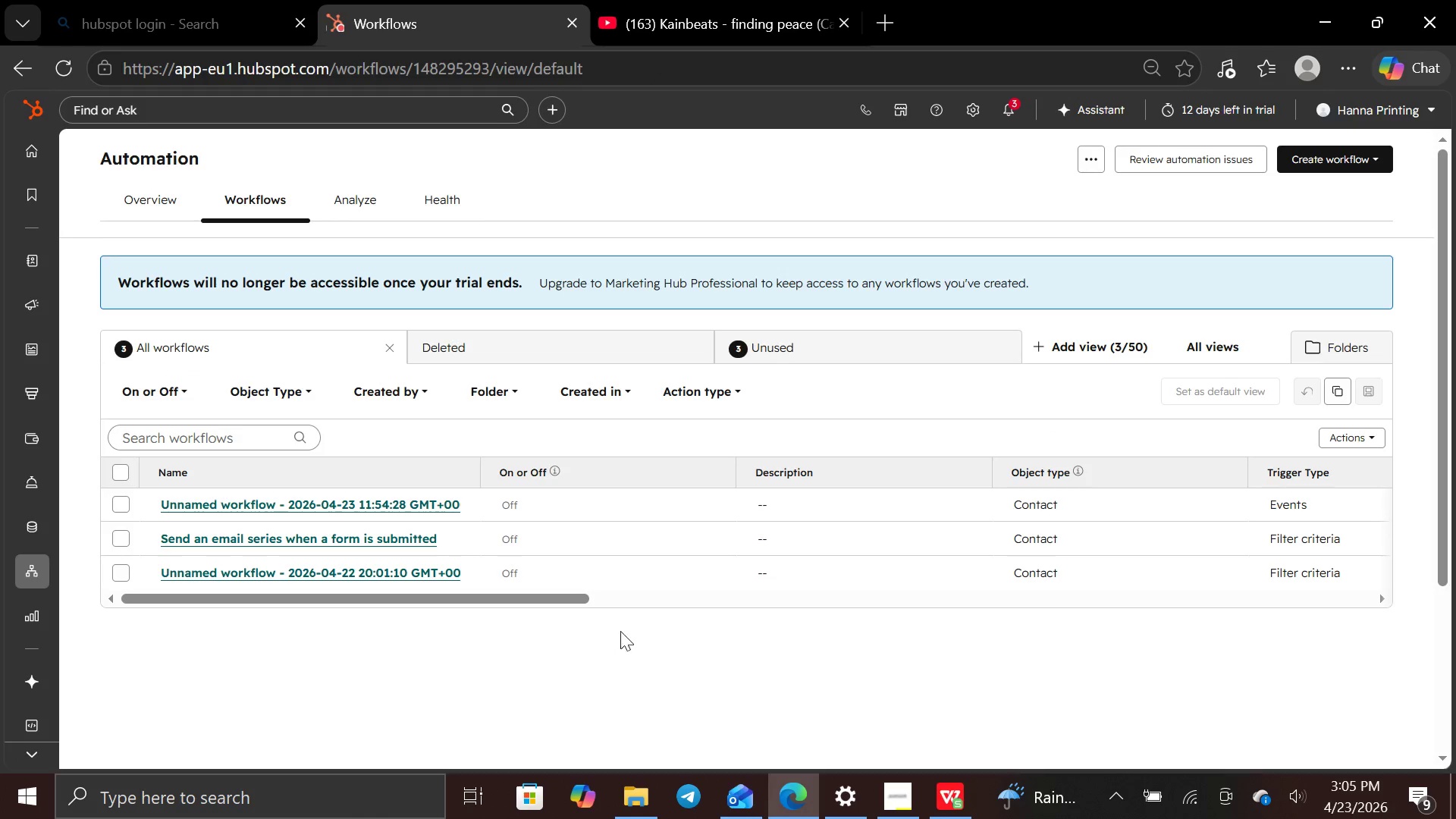 
left_click([155, 112])
 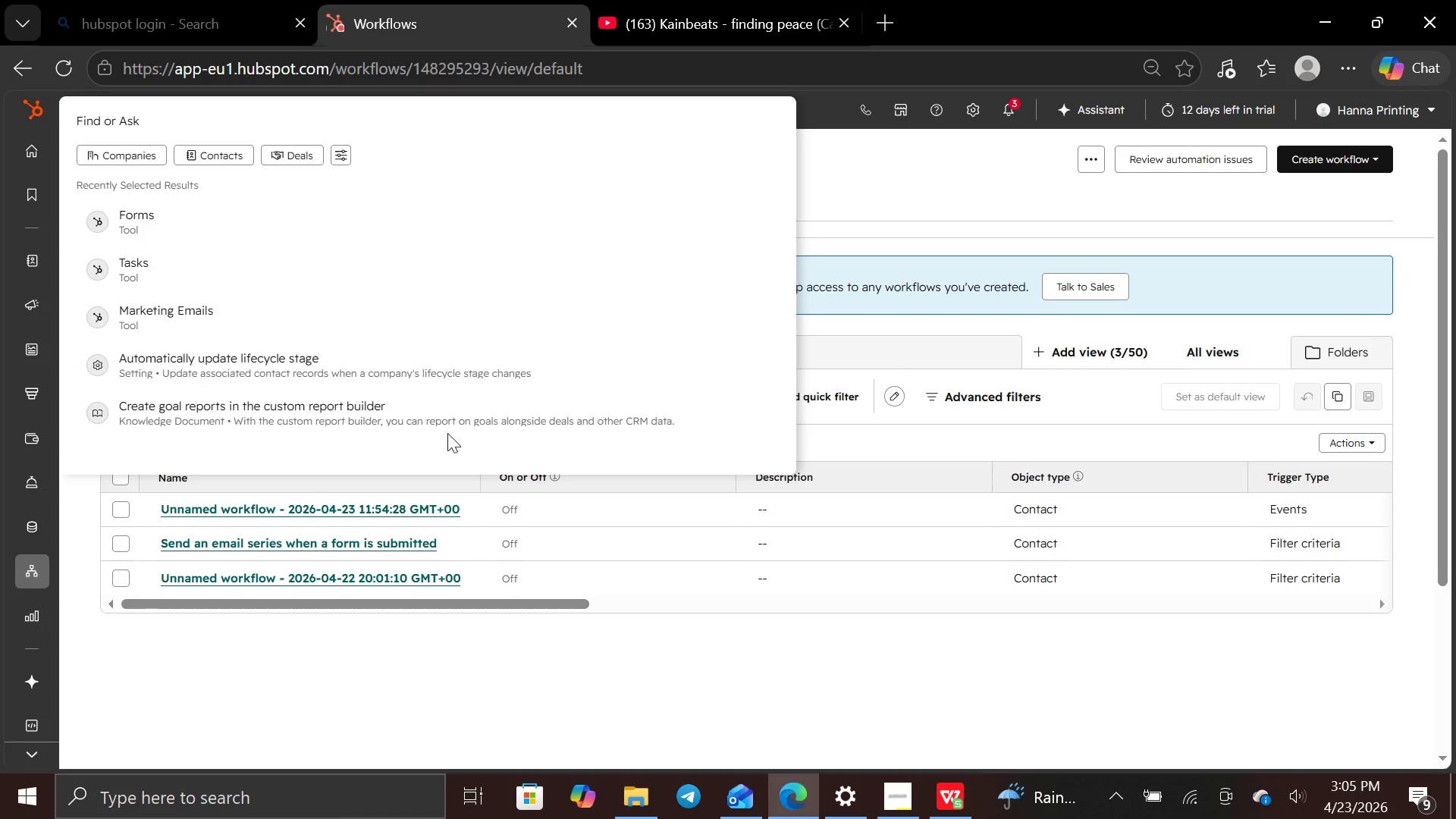 
key(F)
 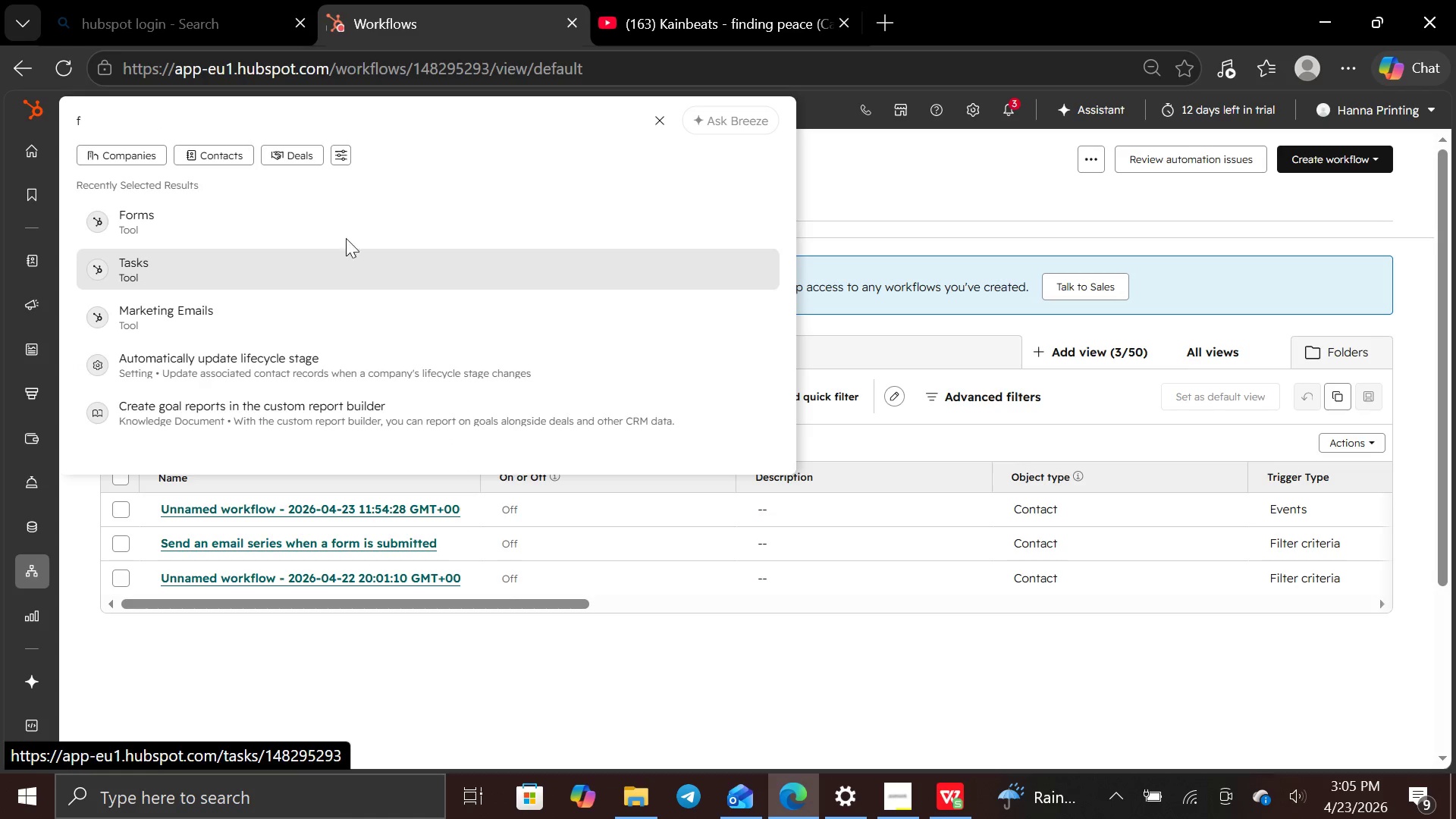 
left_click([350, 222])
 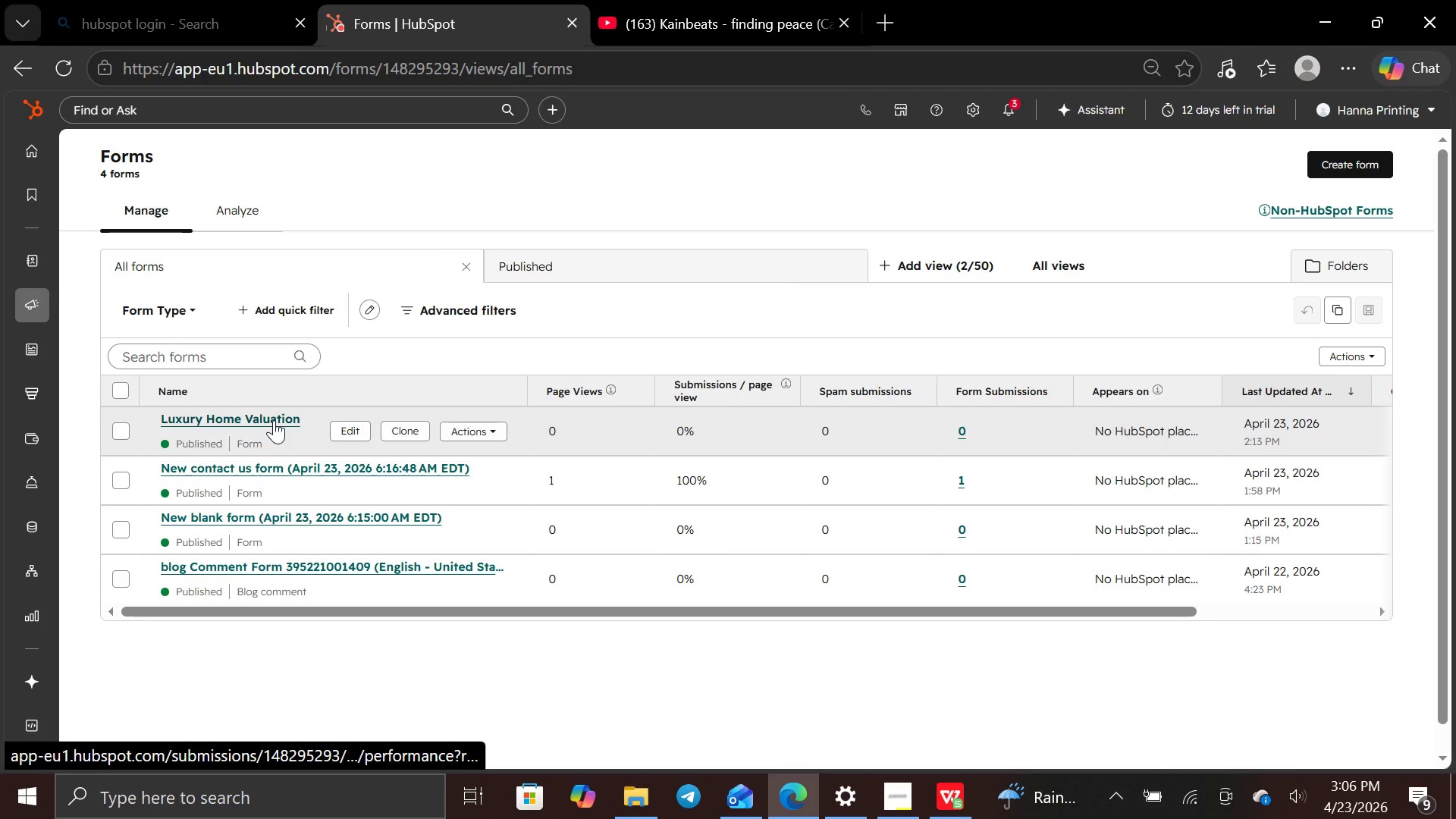 
wait(10.84)
 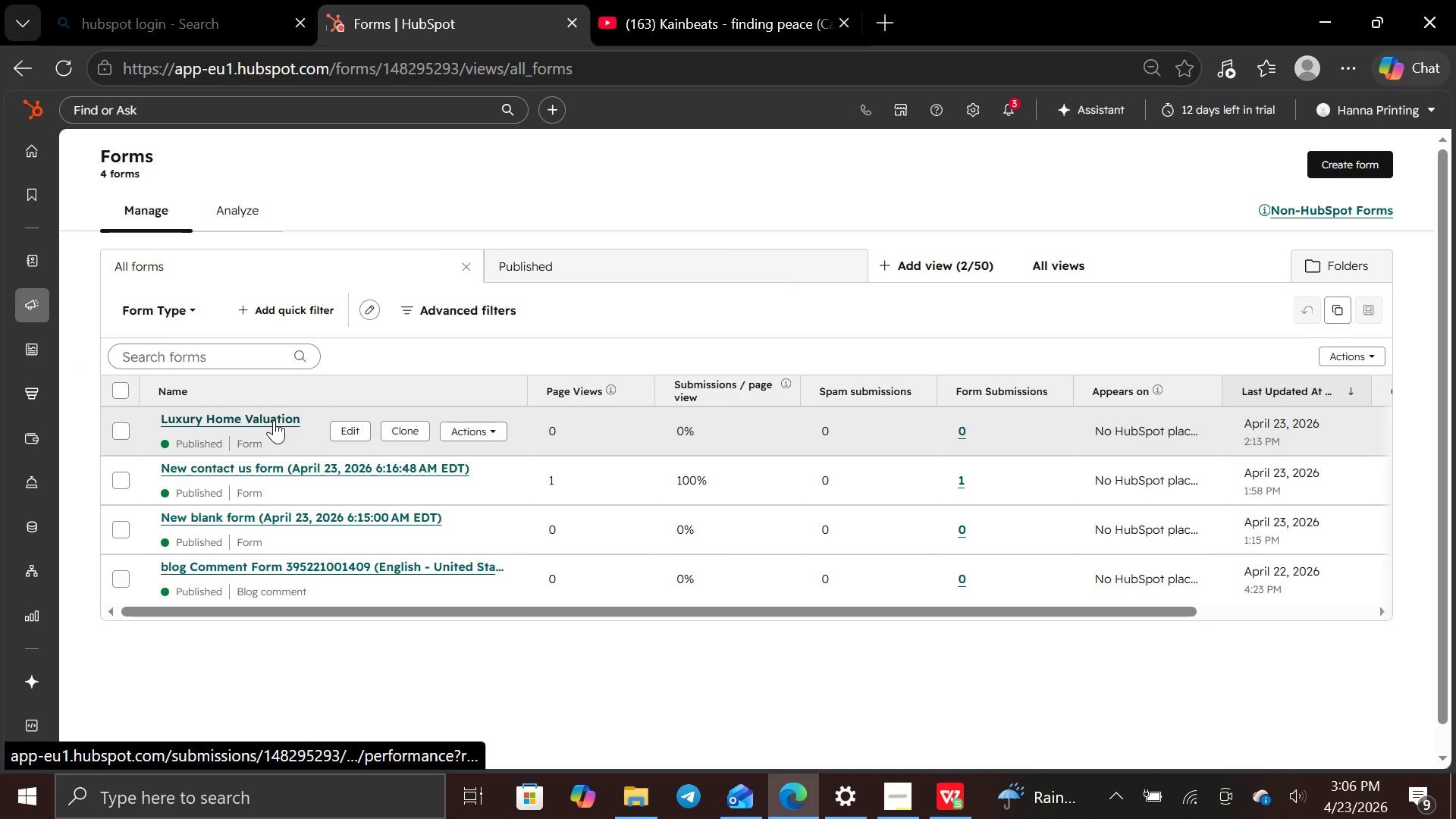 
left_click([1271, 180])
 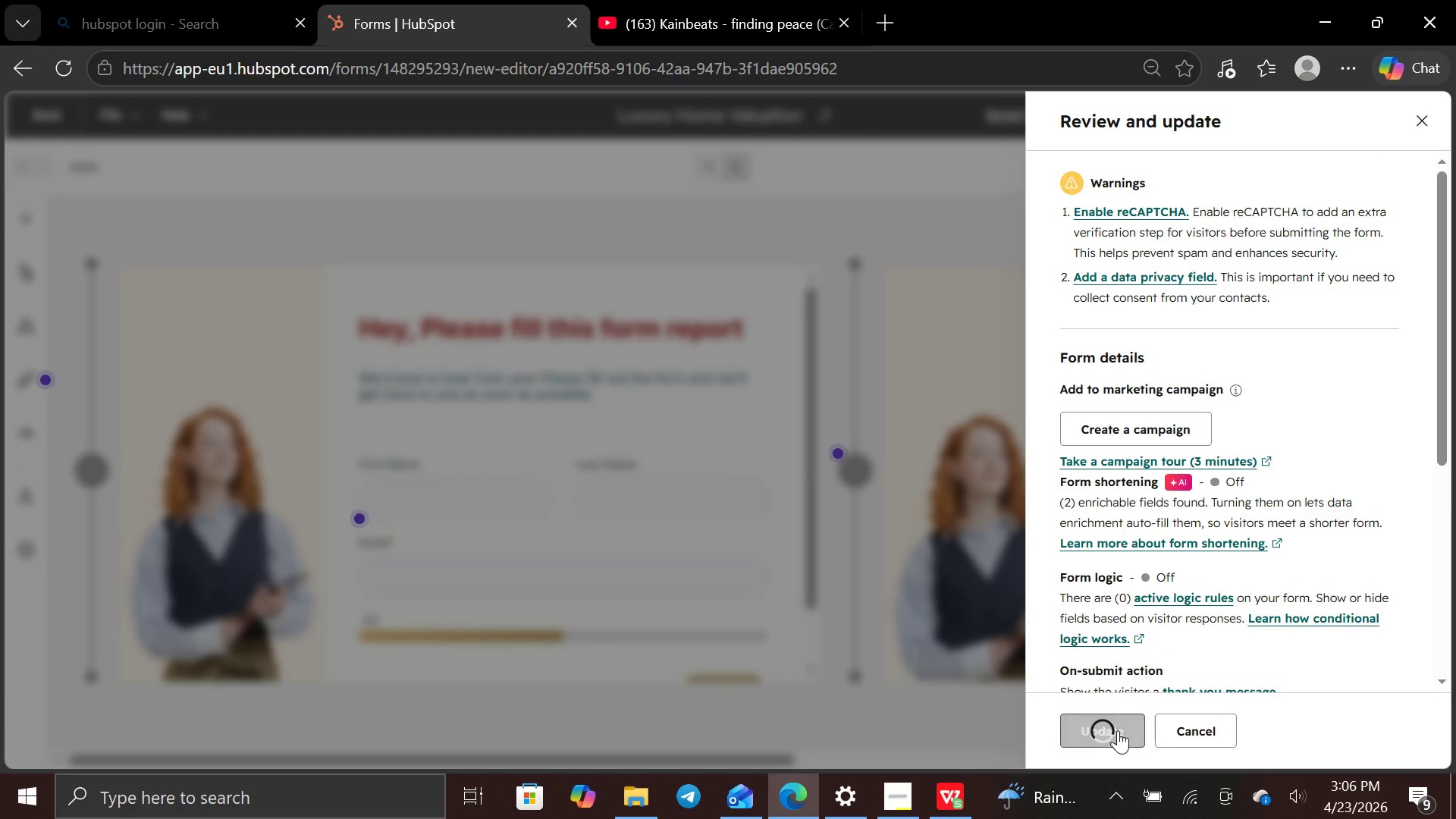 
wait(12.25)
 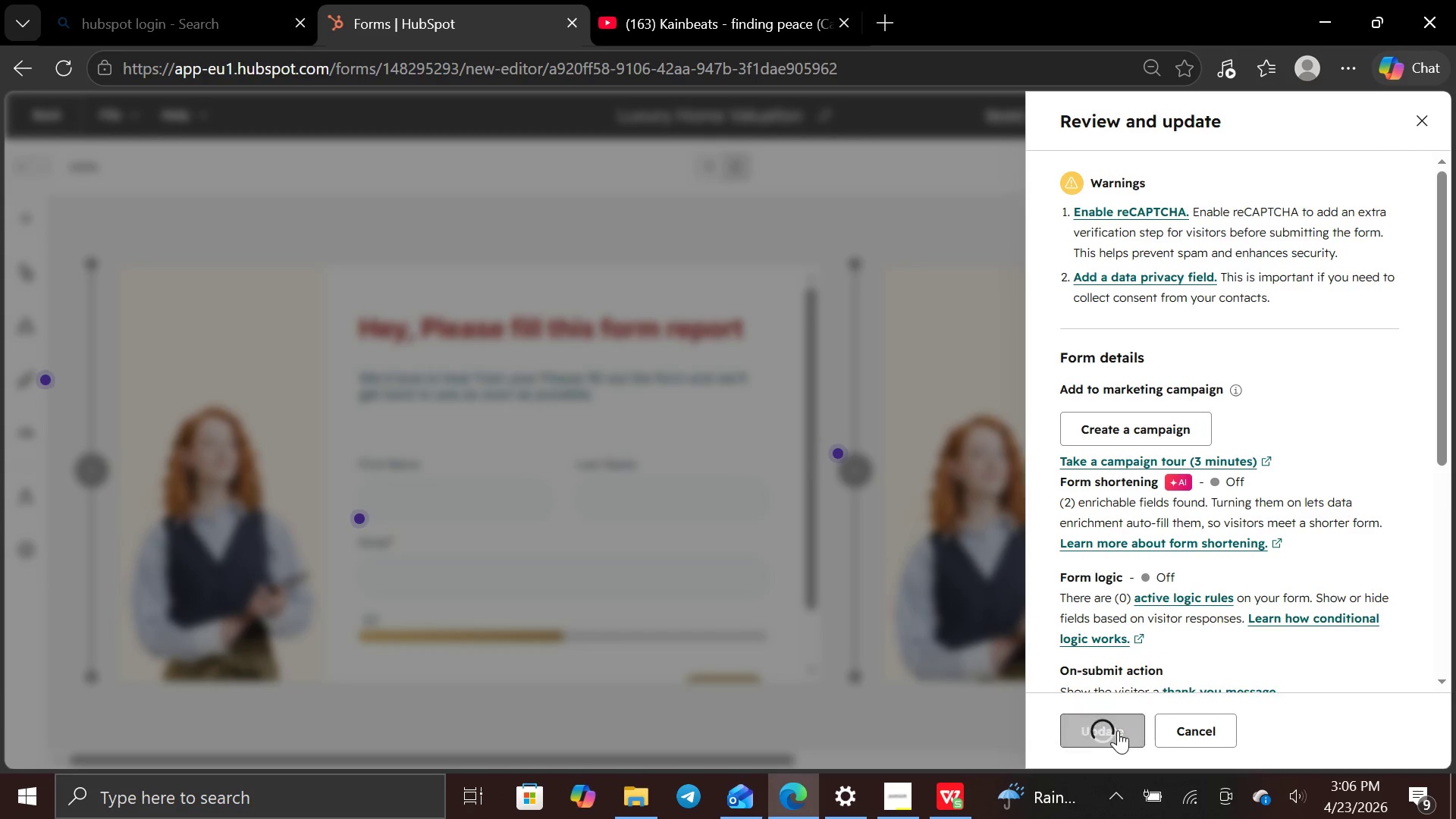 
scroll: coordinate [947, 551], scroll_direction: down, amount: 2.0
 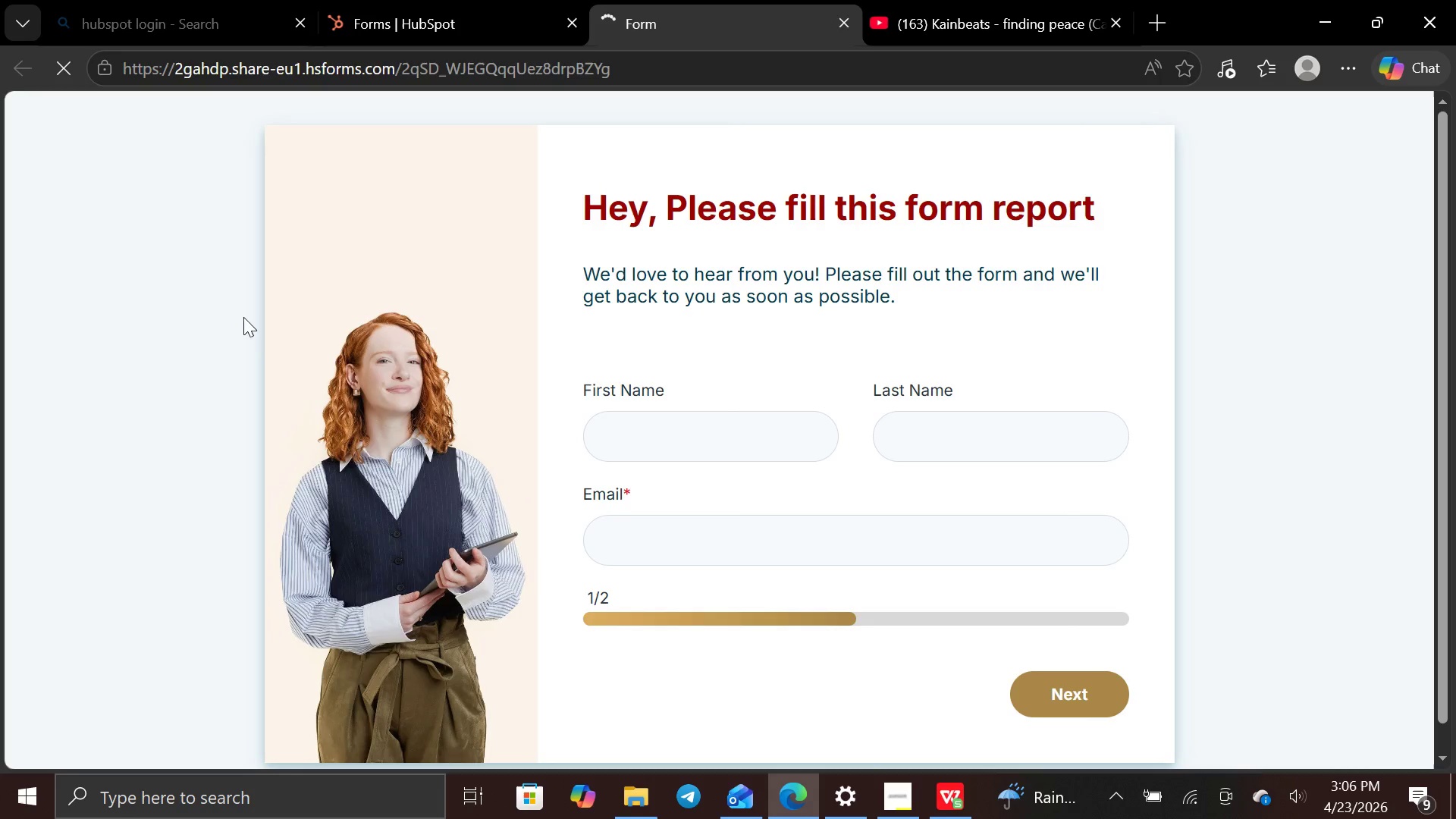 
left_click_drag(start_coordinate=[691, 438], to_coordinate=[695, 438])
 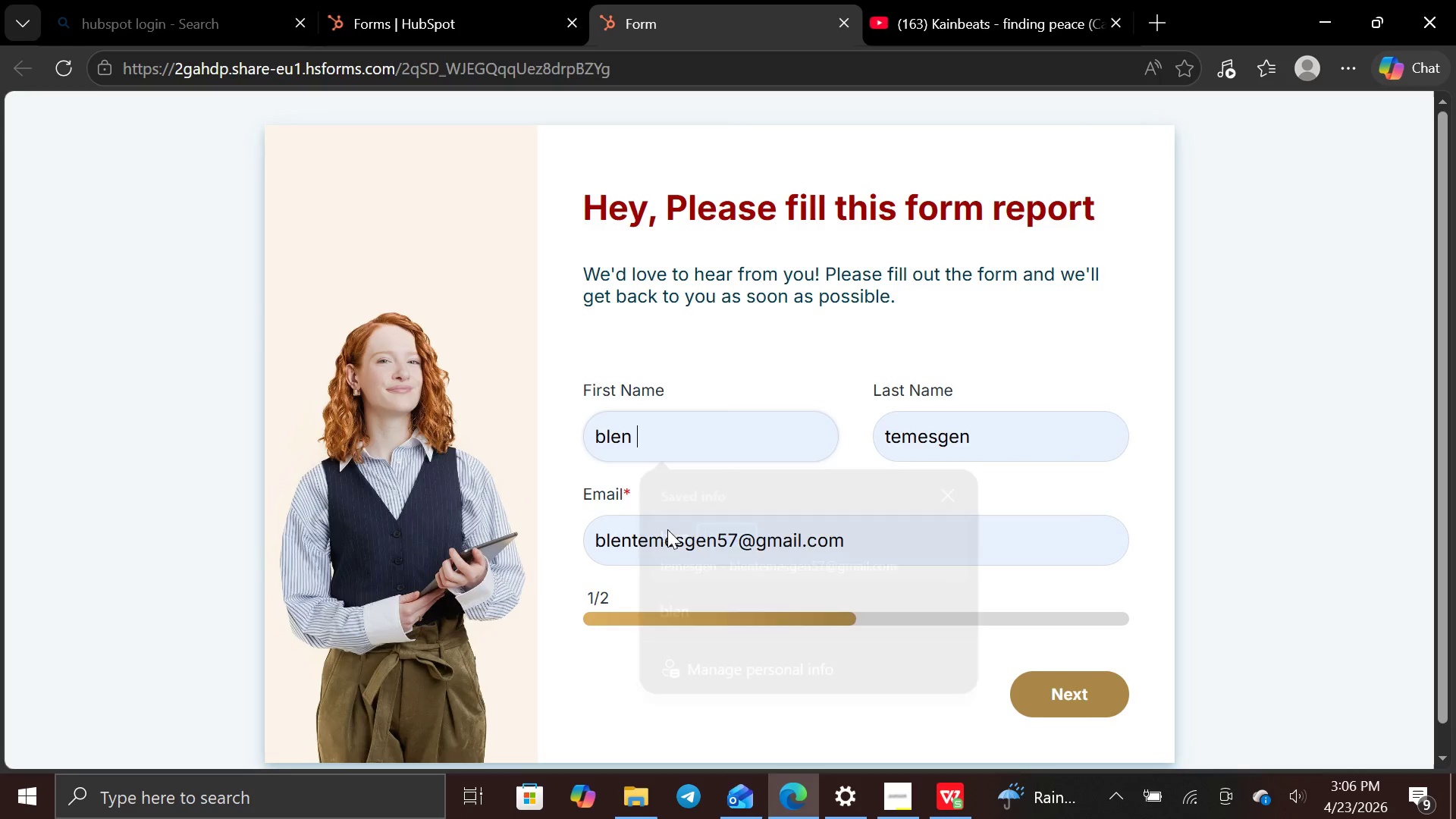 
left_click([1058, 676])
 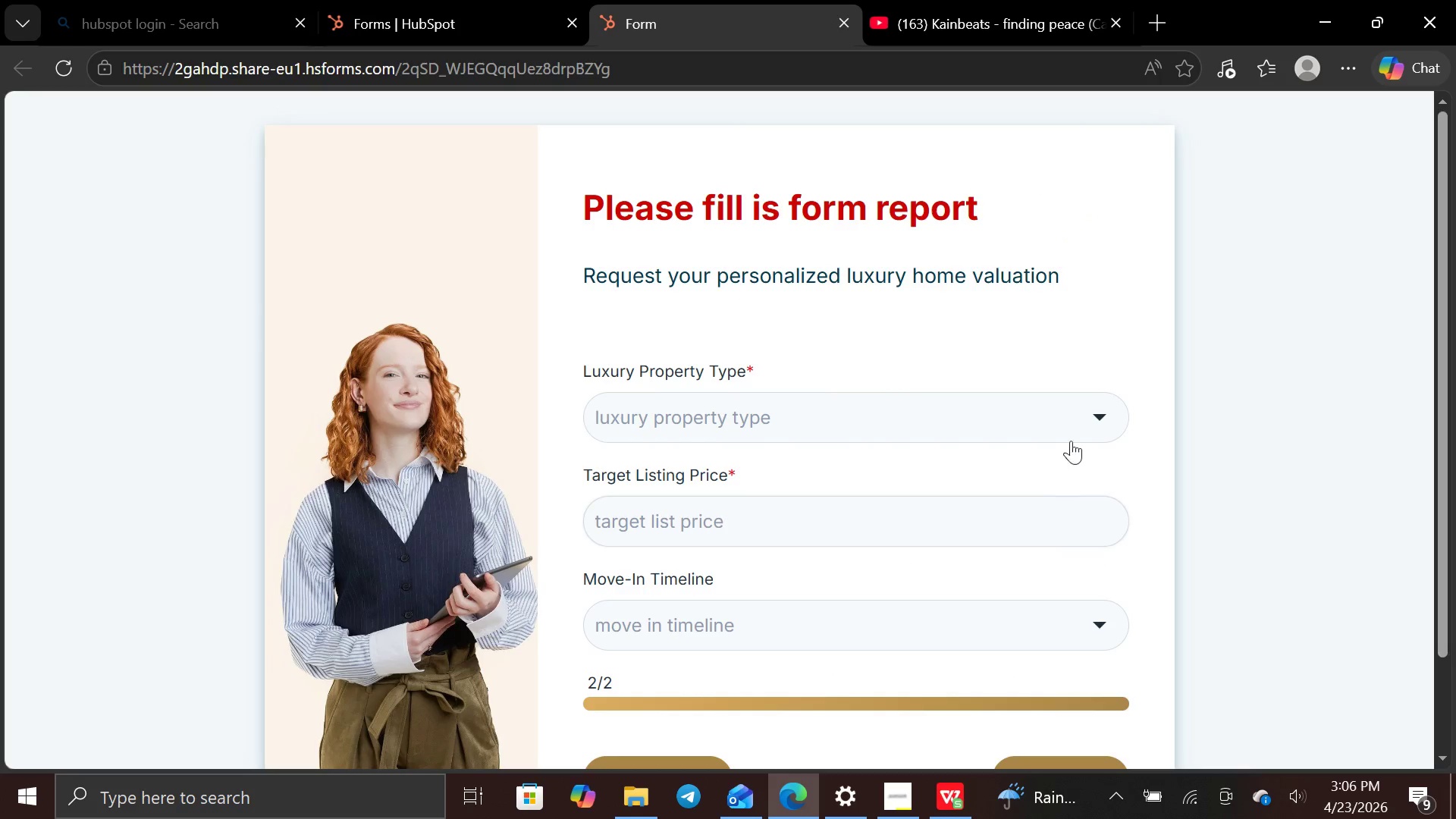 
left_click([1085, 422])
 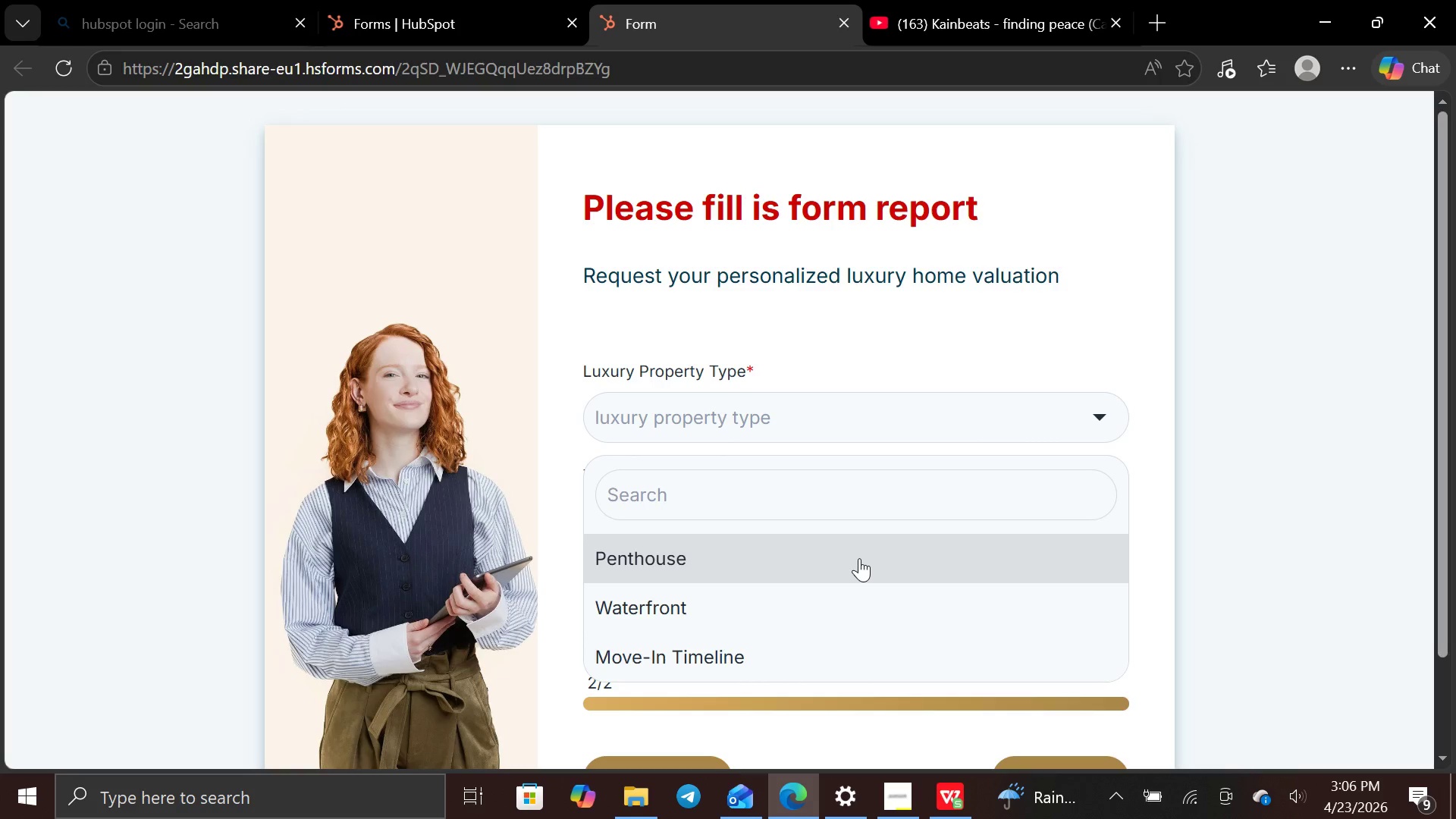 
scroll: coordinate [852, 560], scroll_direction: down, amount: 1.0
 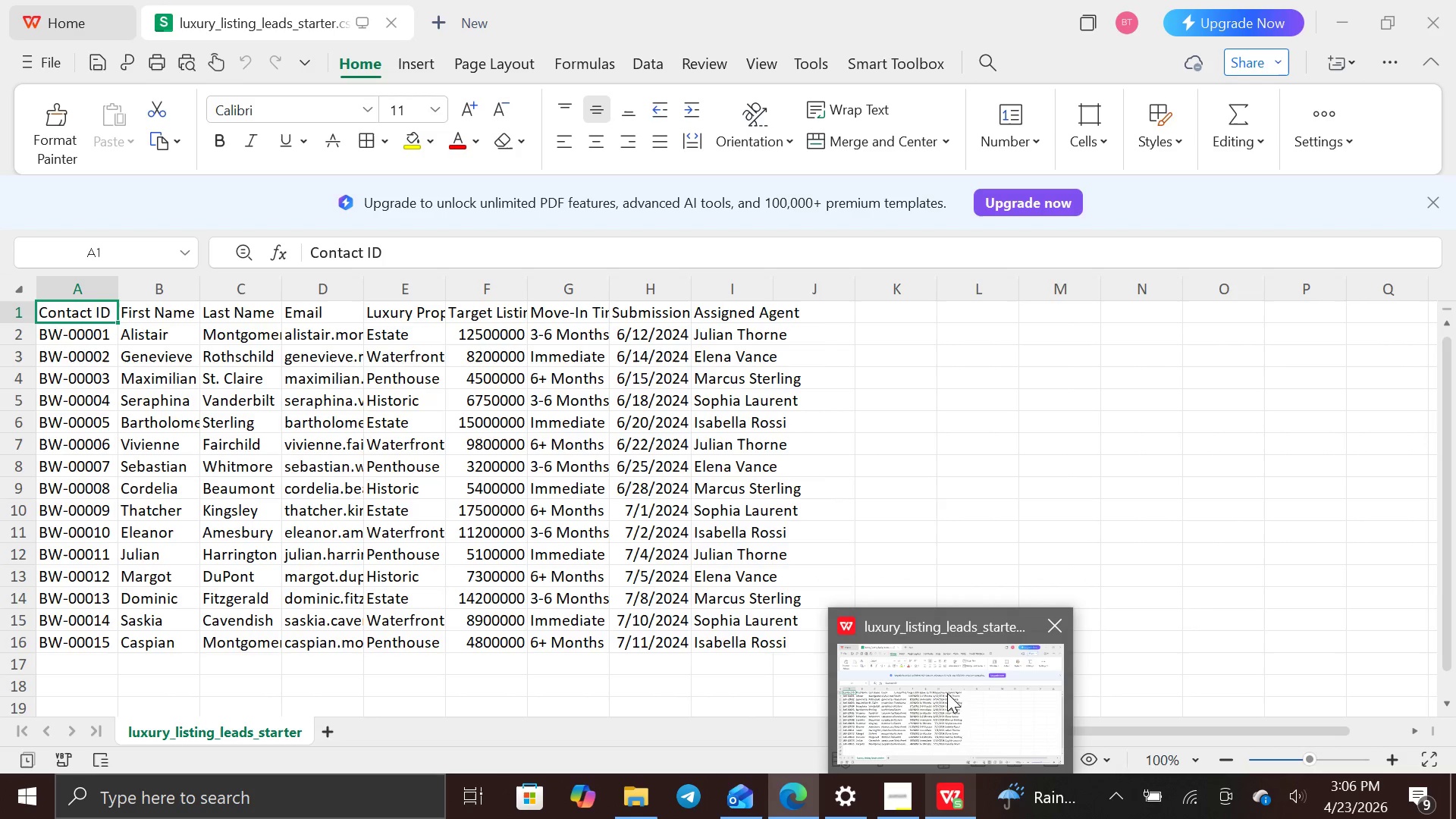 
wait(20.15)
 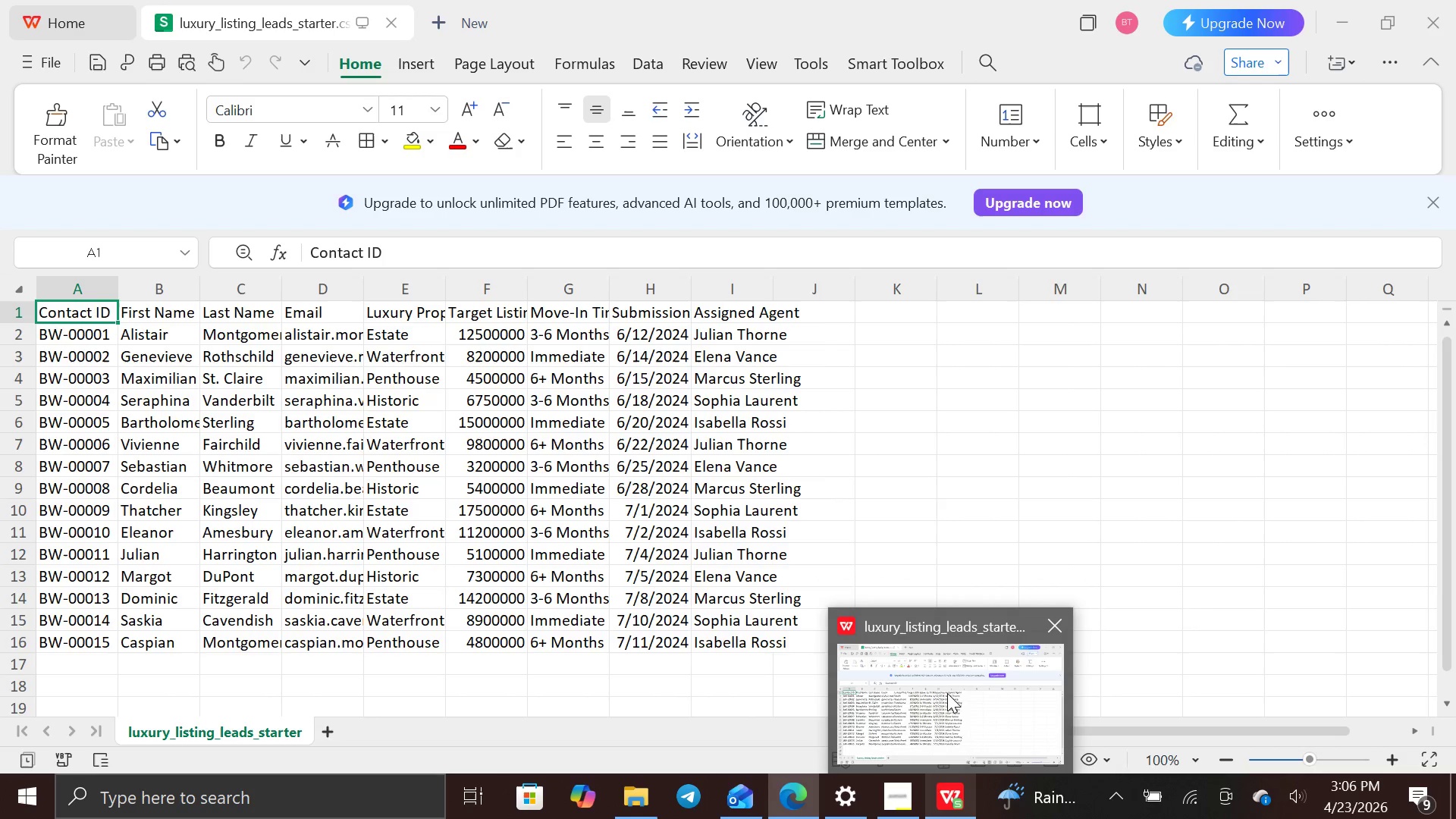 
type(12300000)
 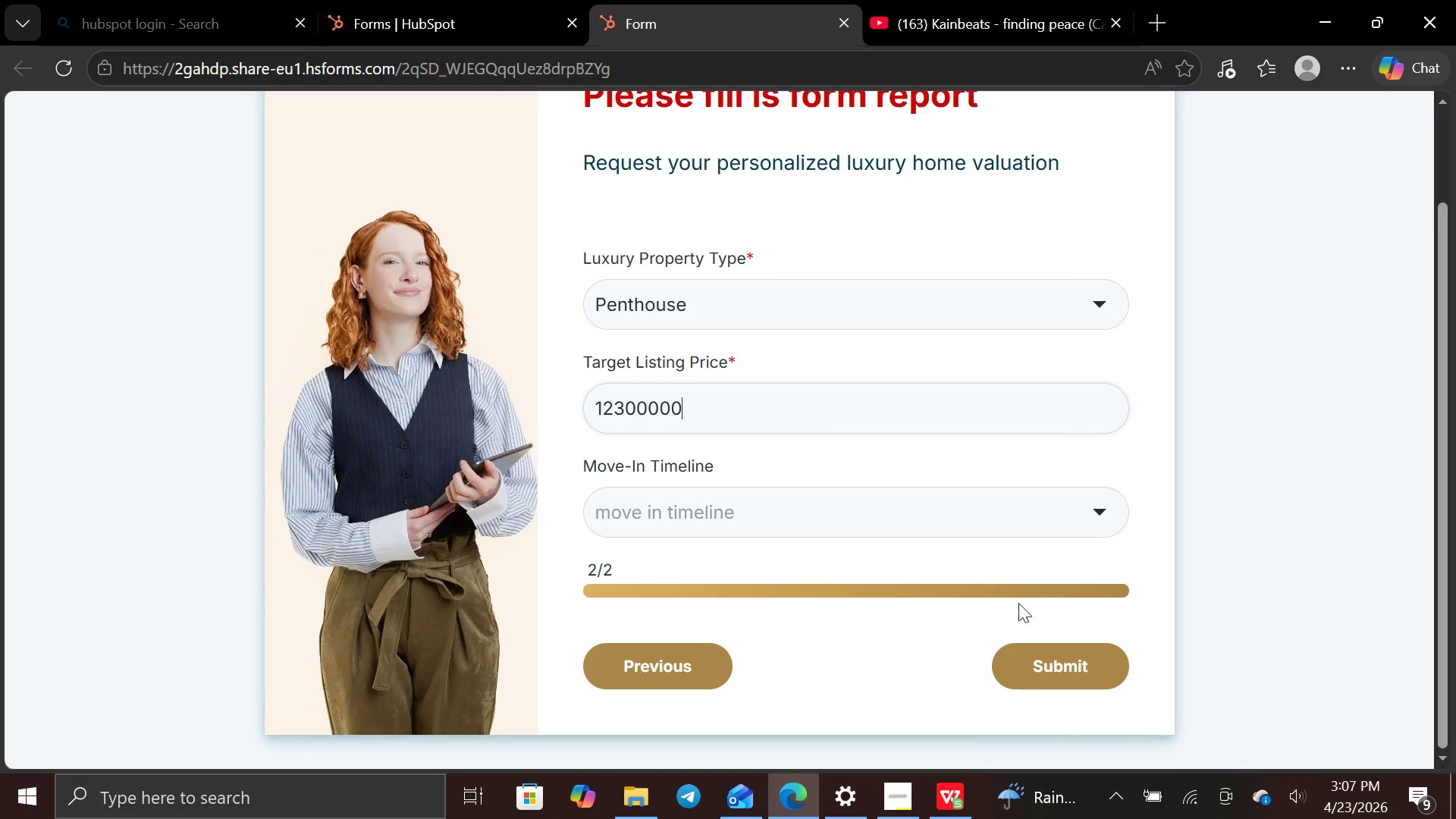 
left_click([1100, 520])
 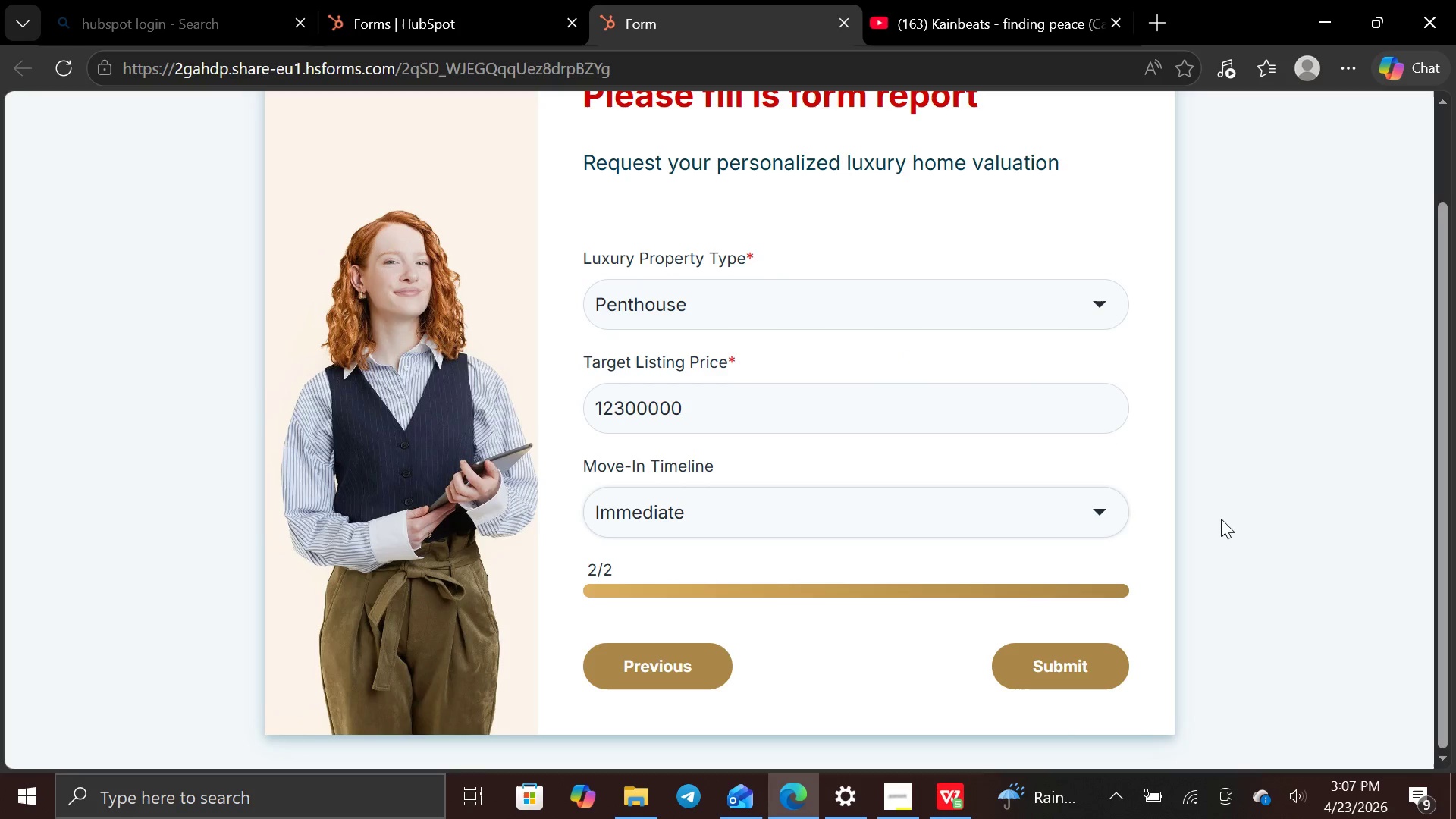 
left_click([1081, 672])
 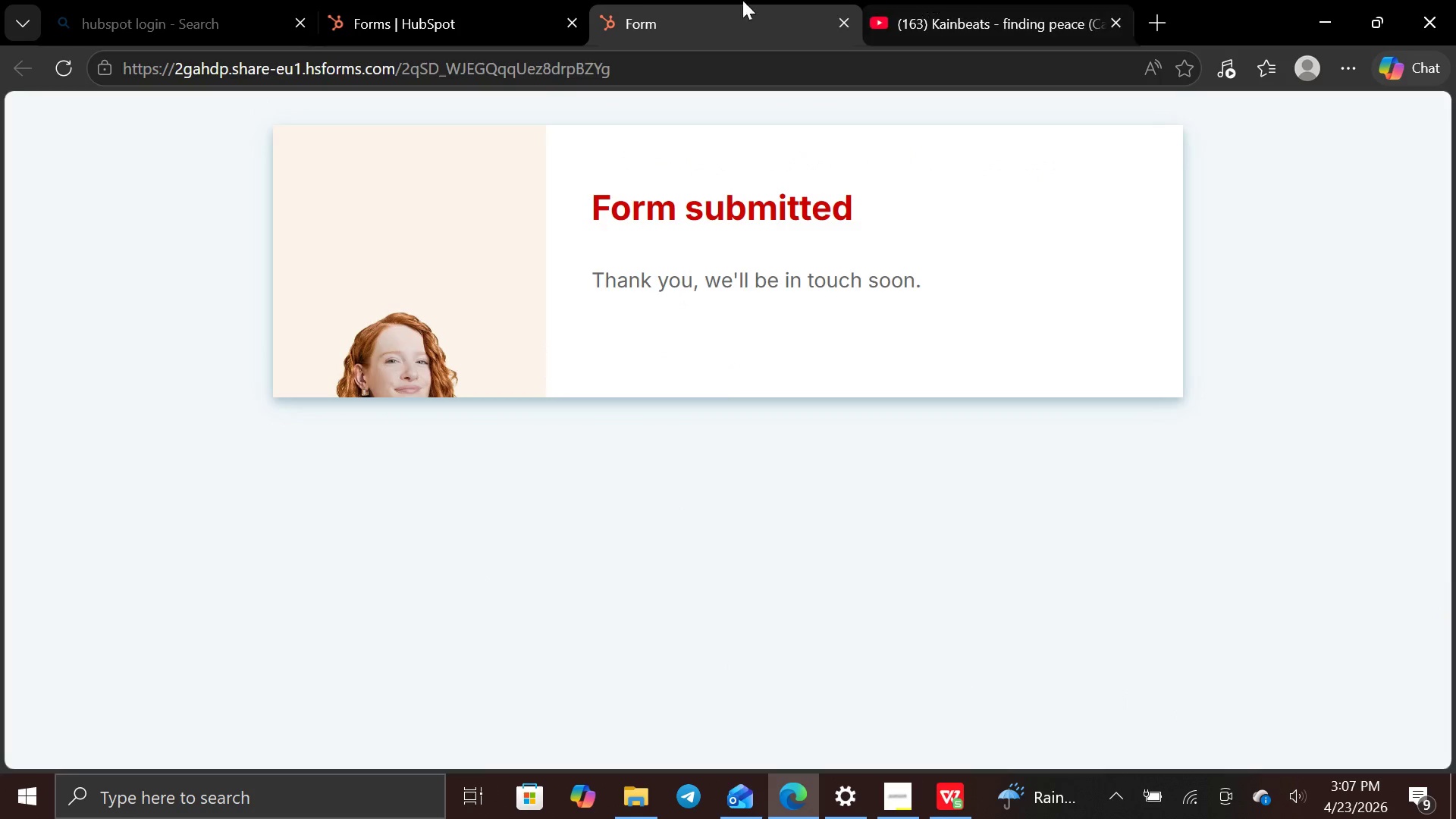 
mouse_move([455, 38])
 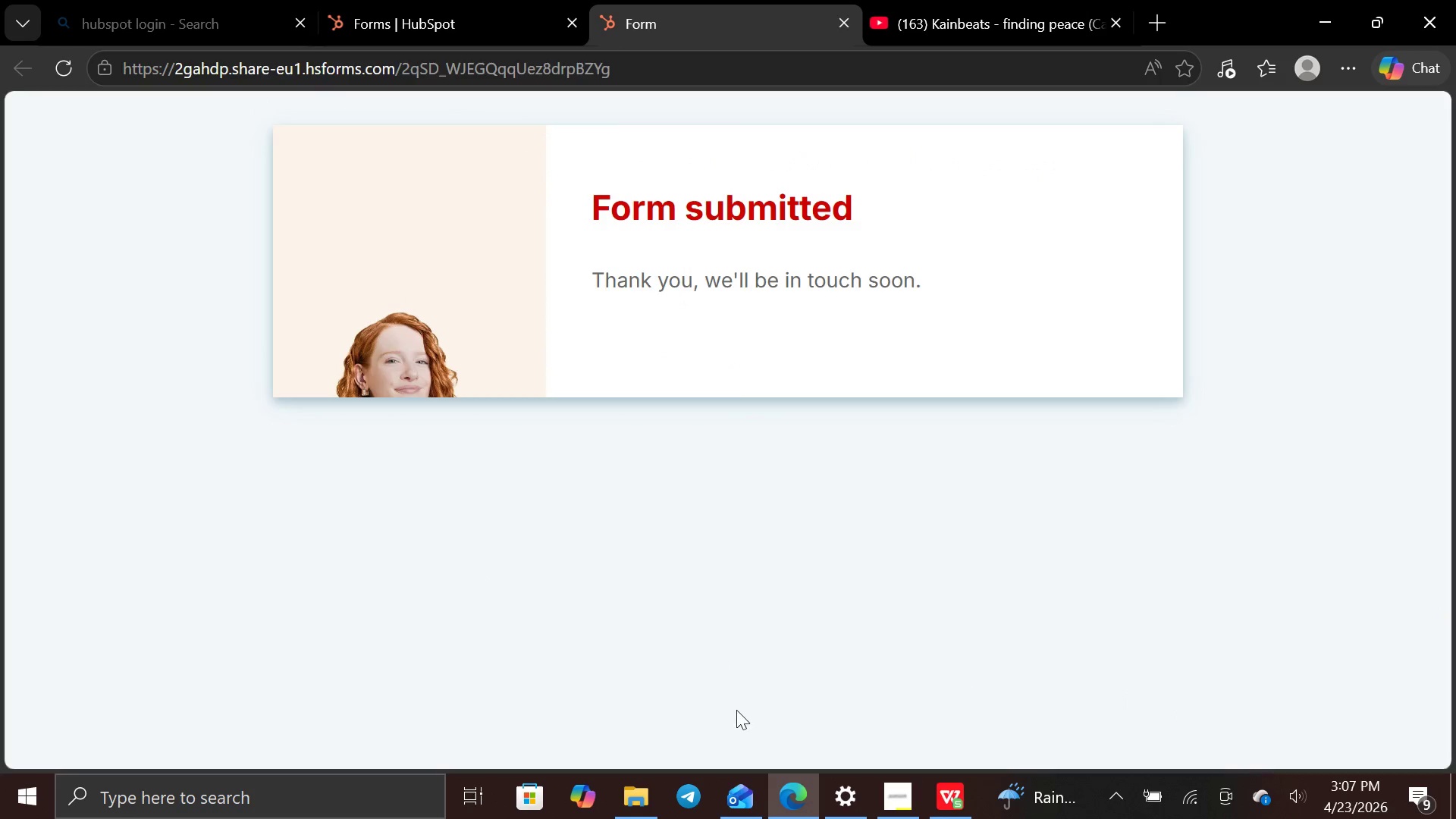 
key(PrintScreen)
 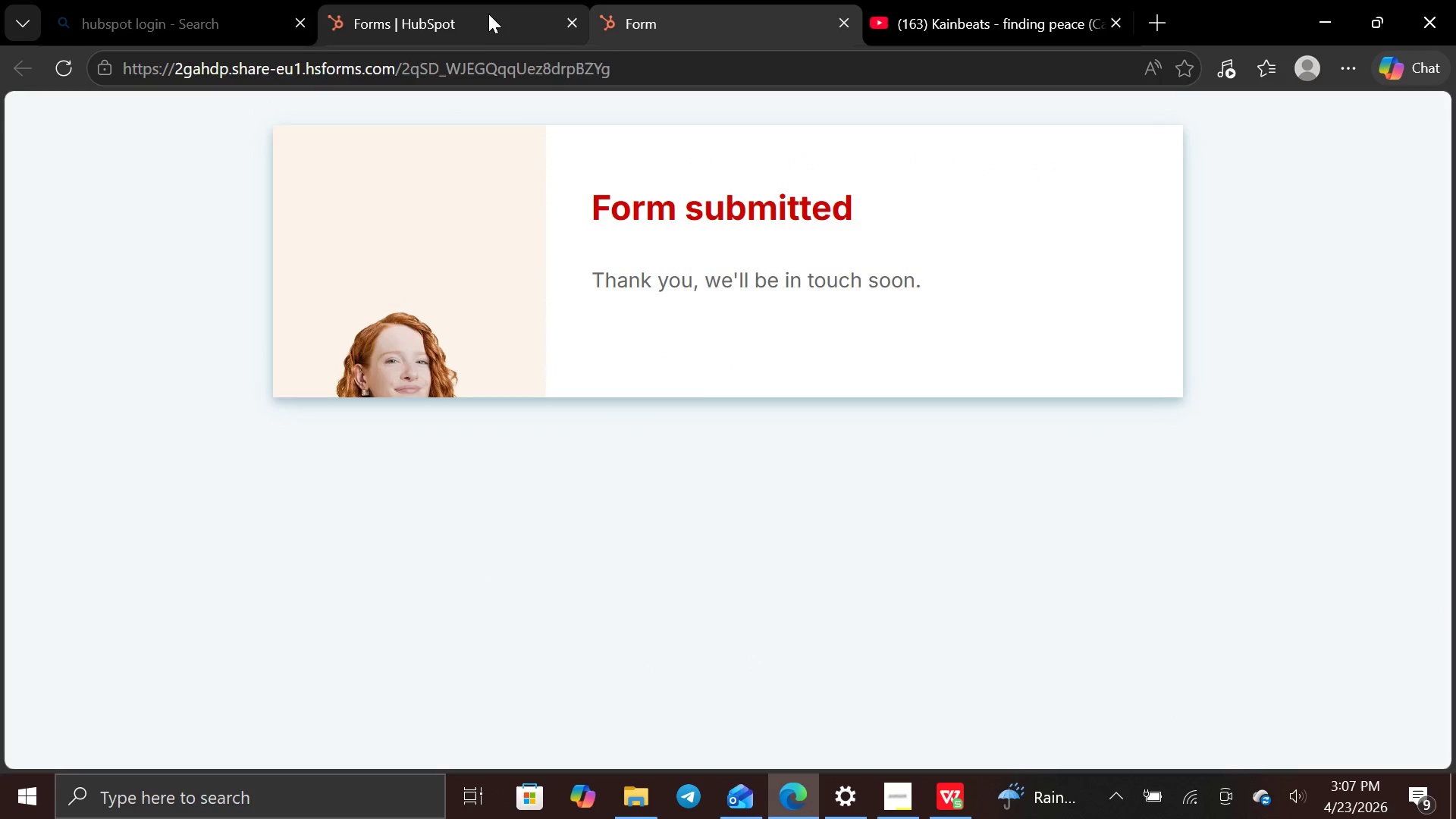 
left_click([488, 14])
 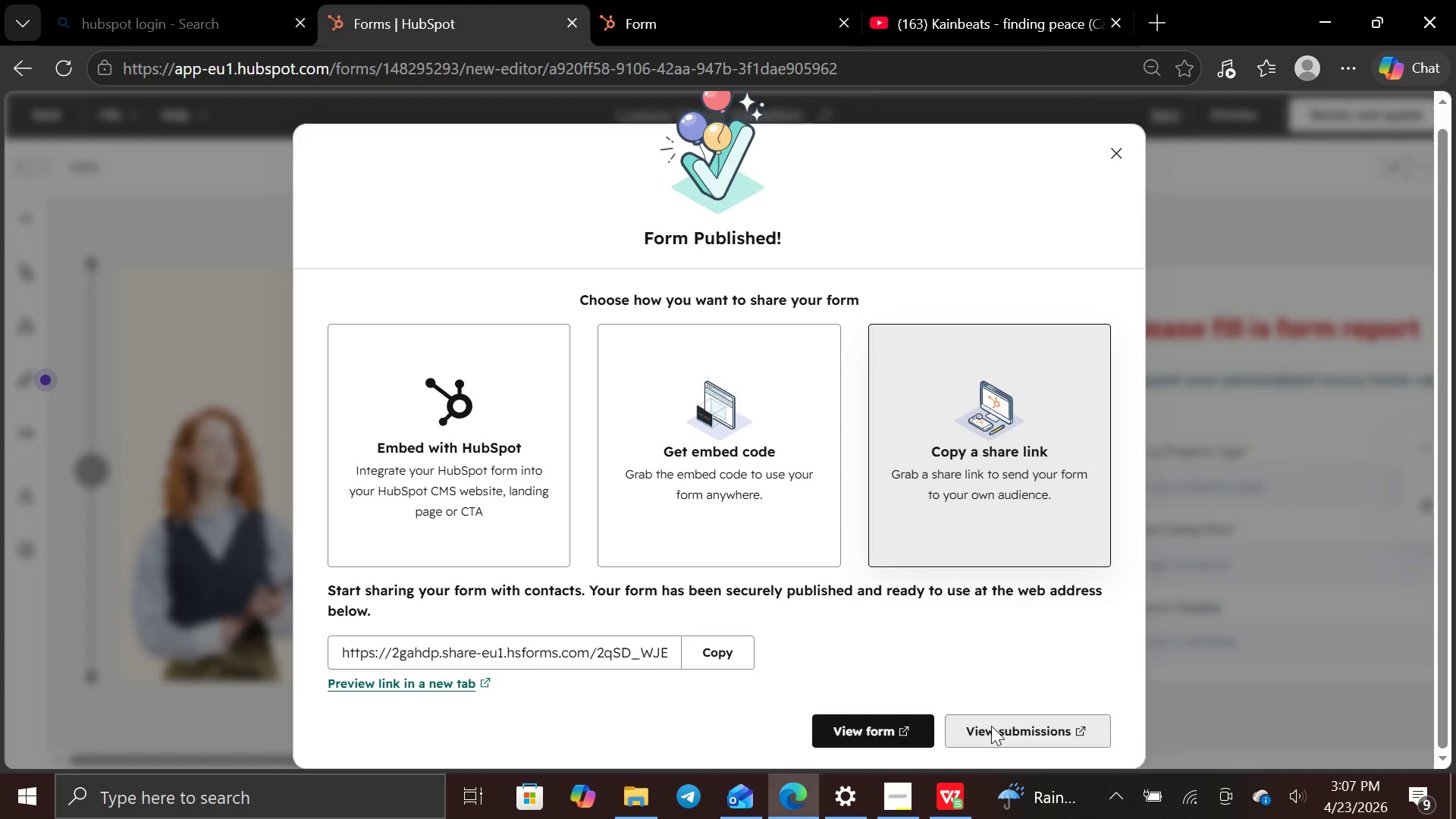 
wait(8.99)
 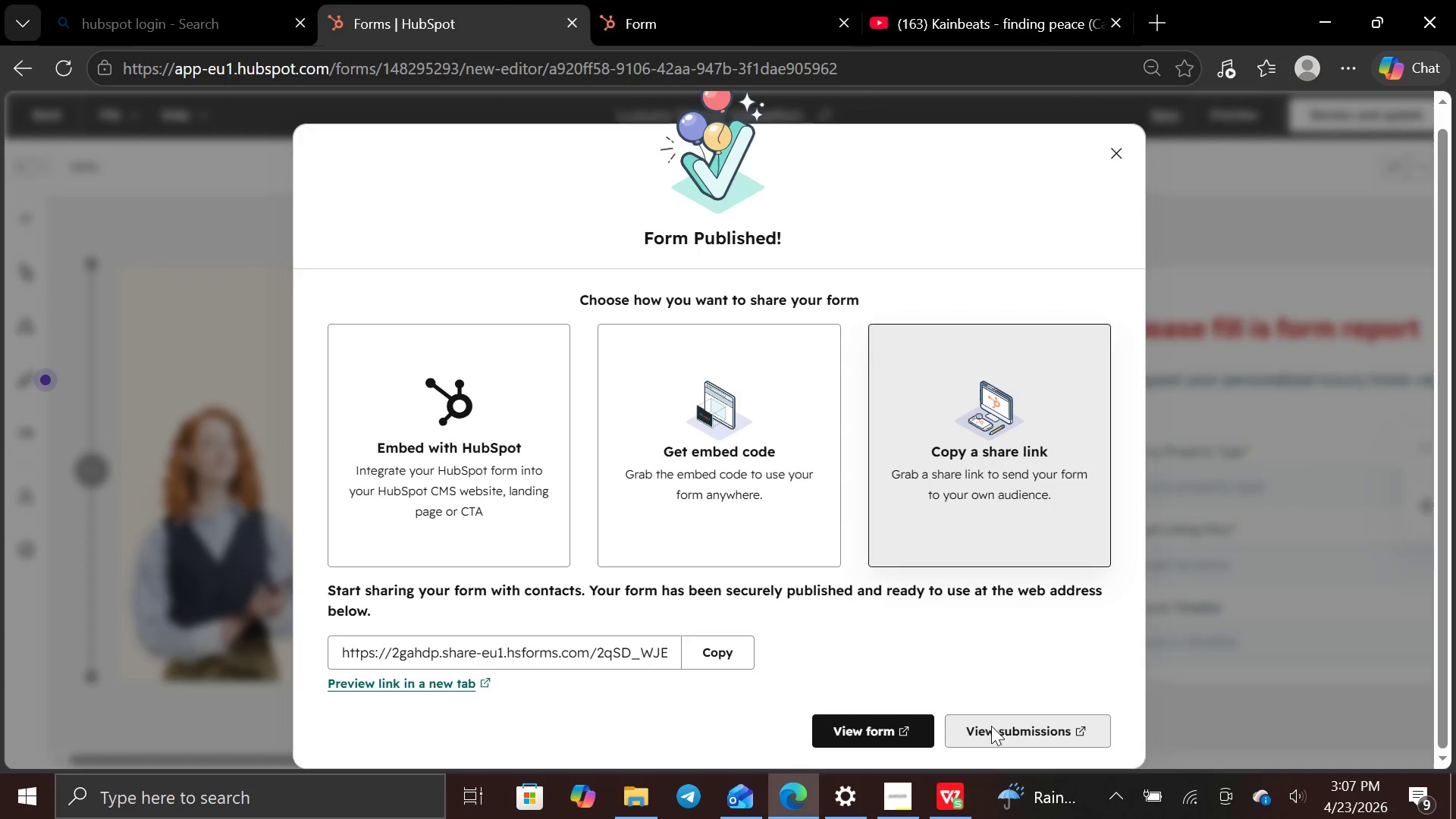 
scroll: coordinate [616, 425], scroll_direction: down, amount: 4.0
 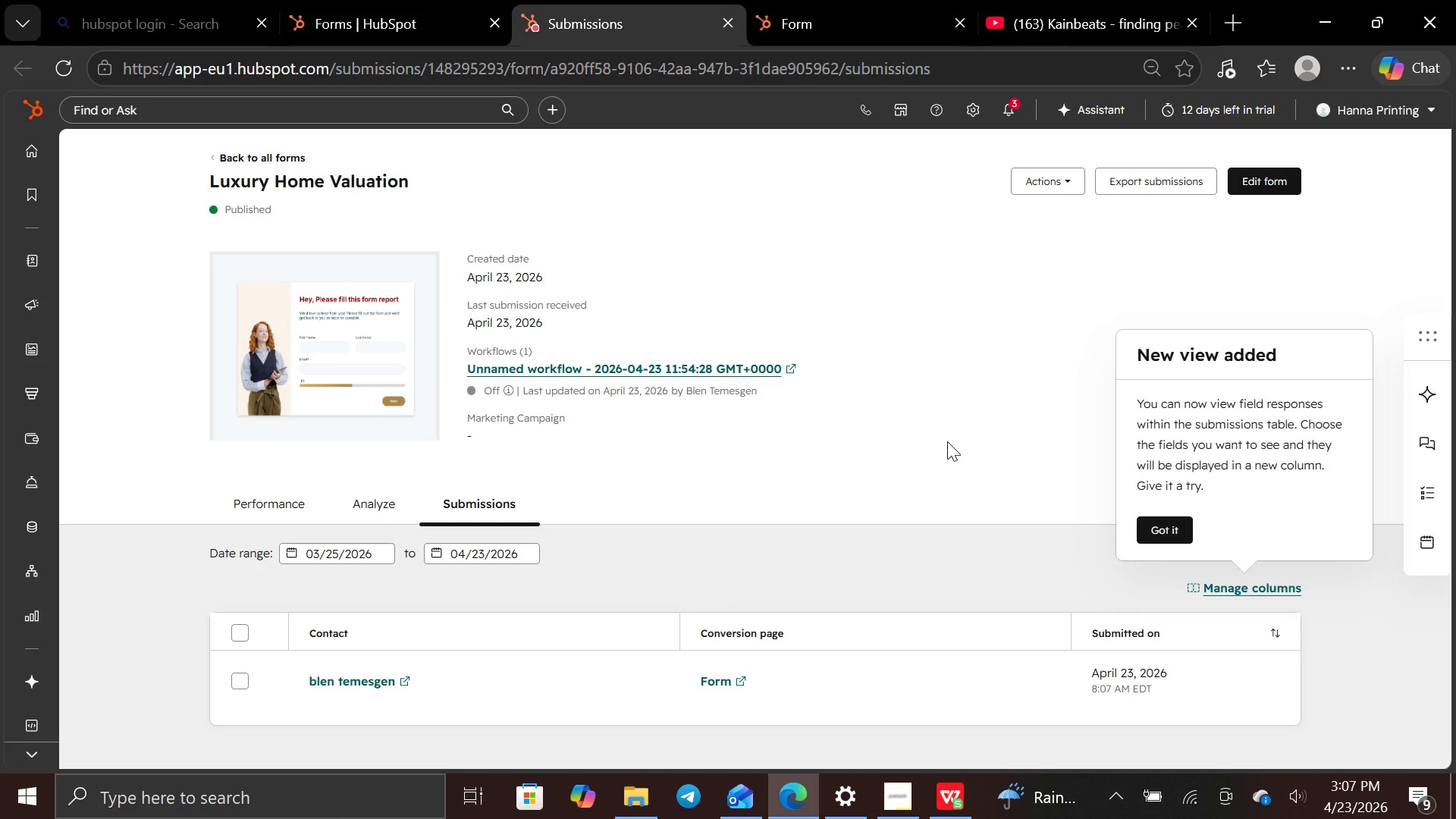 
wait(5.55)
 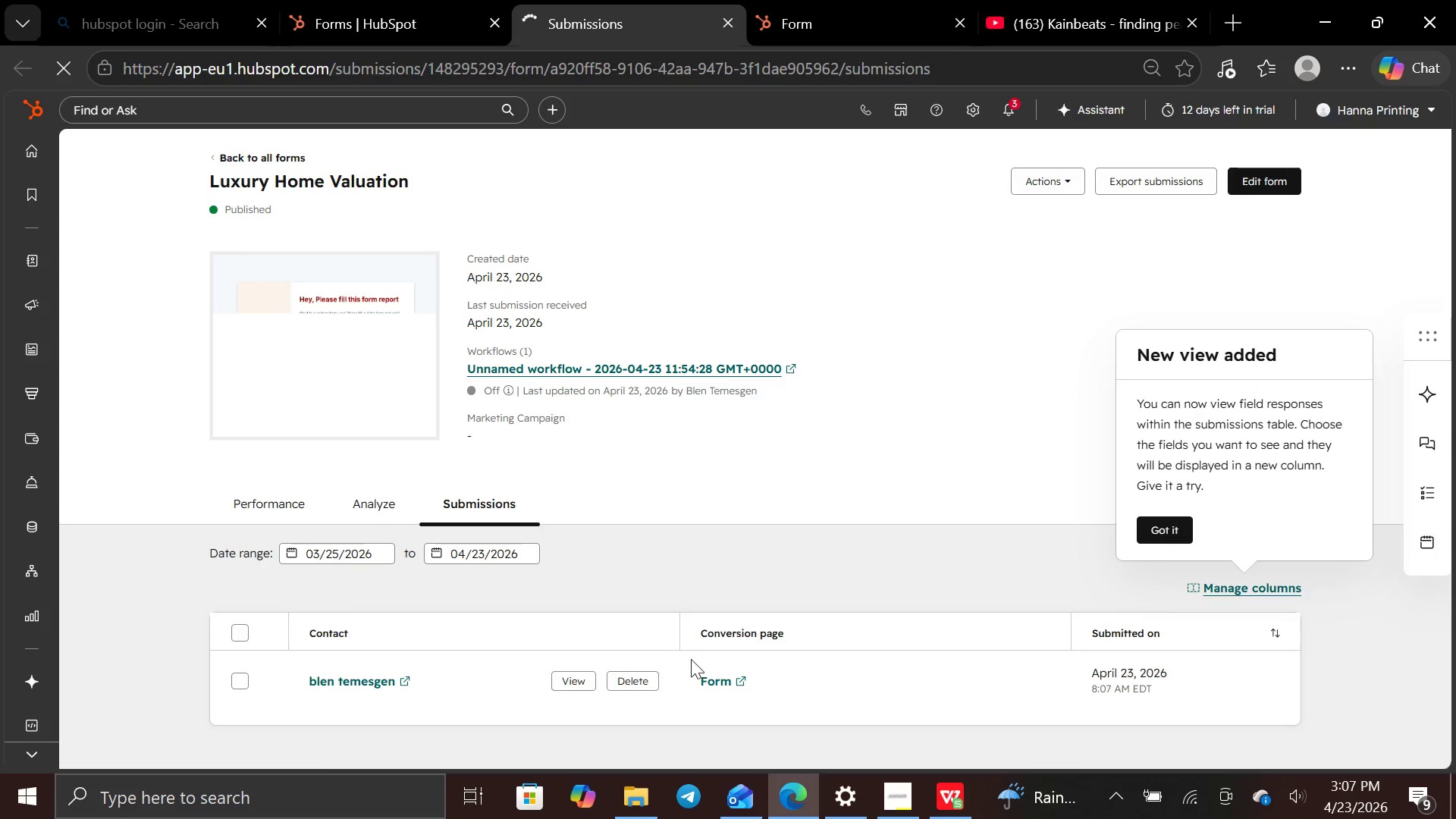 
left_click([1017, 466])
 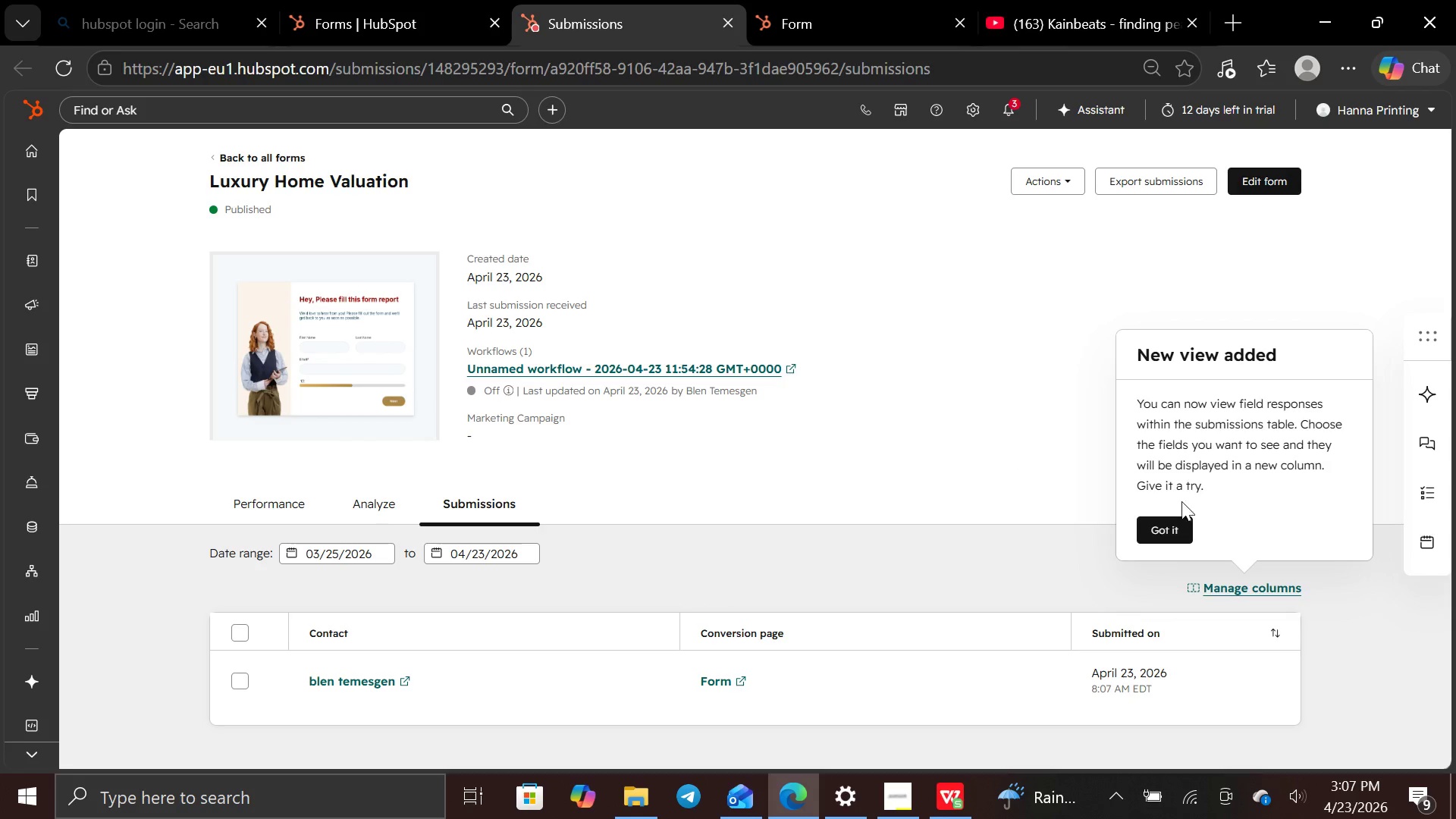 
left_click([1171, 534])
 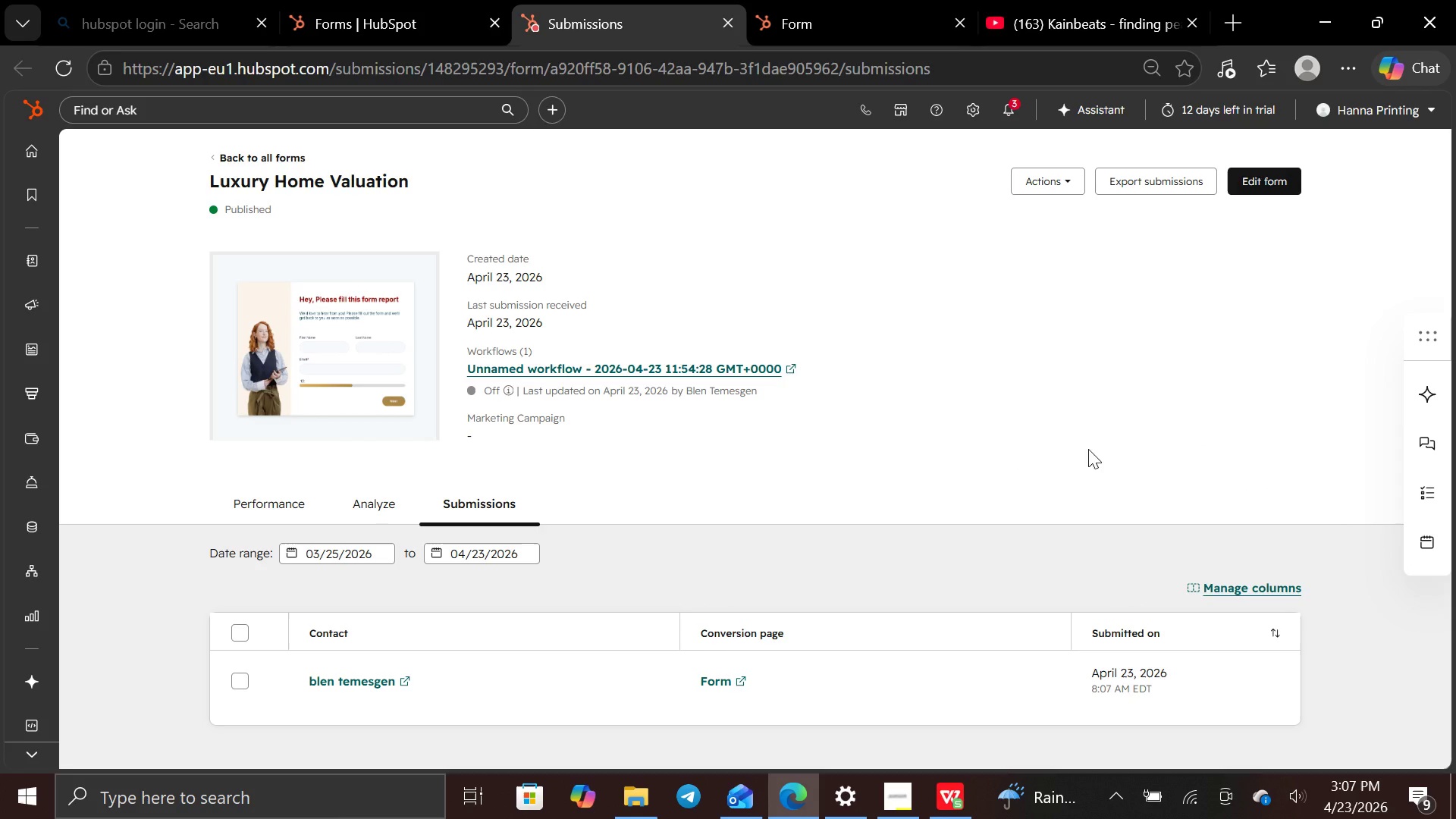 
key(Control+Equal)
 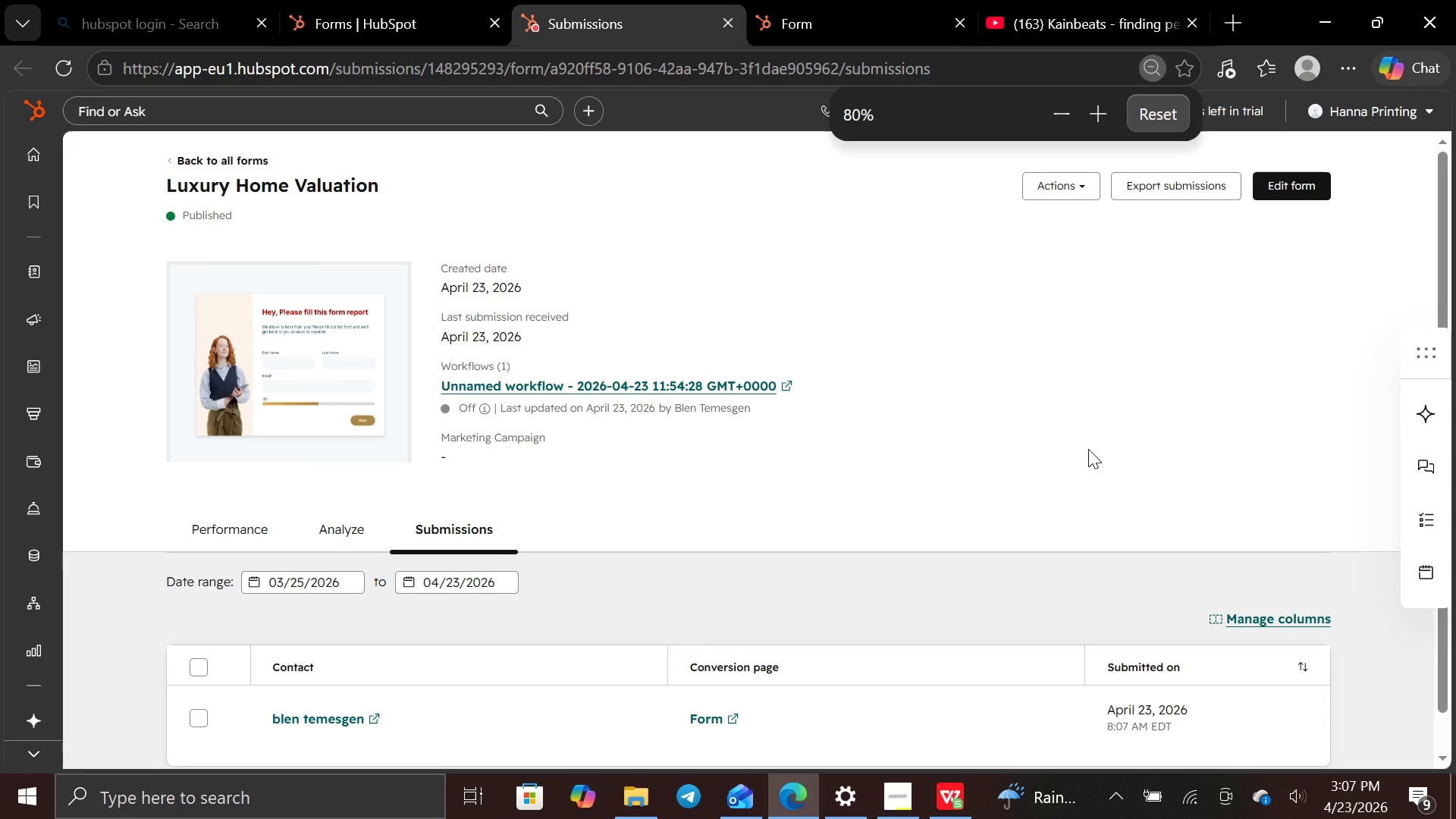 
scroll: coordinate [1088, 449], scroll_direction: down, amount: 1.0
 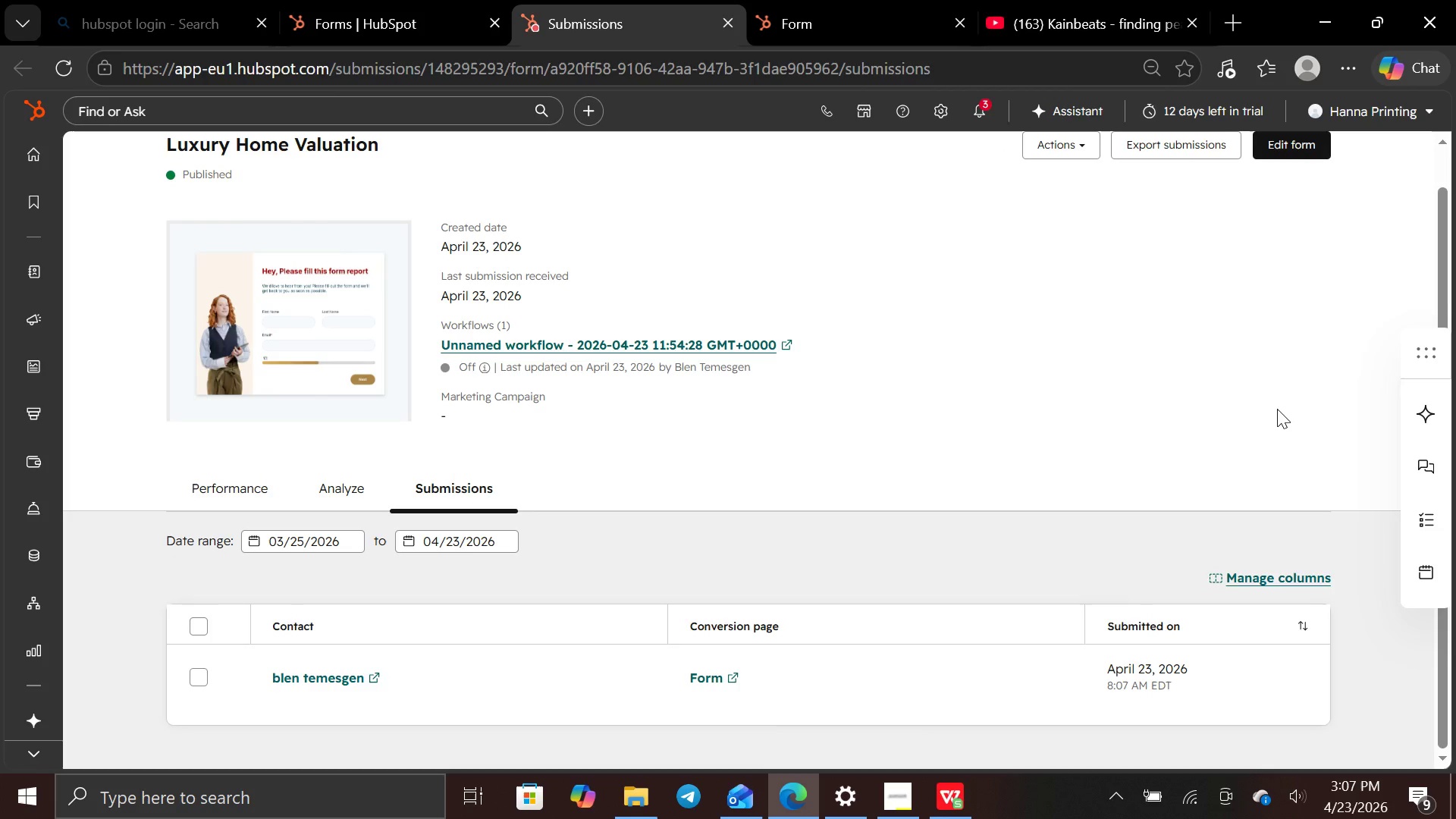 
key(PrintScreen)
 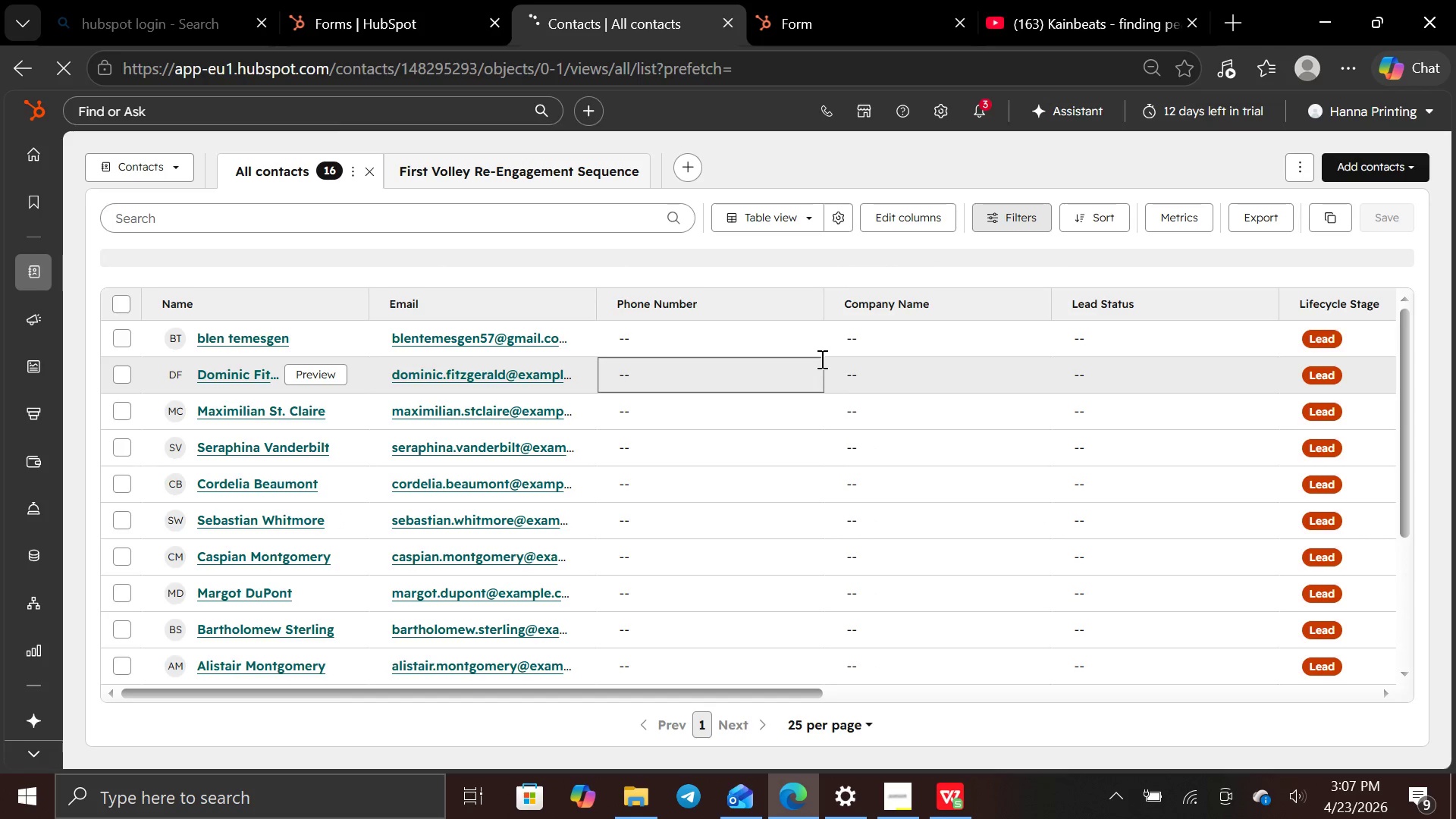 
wait(16.33)
 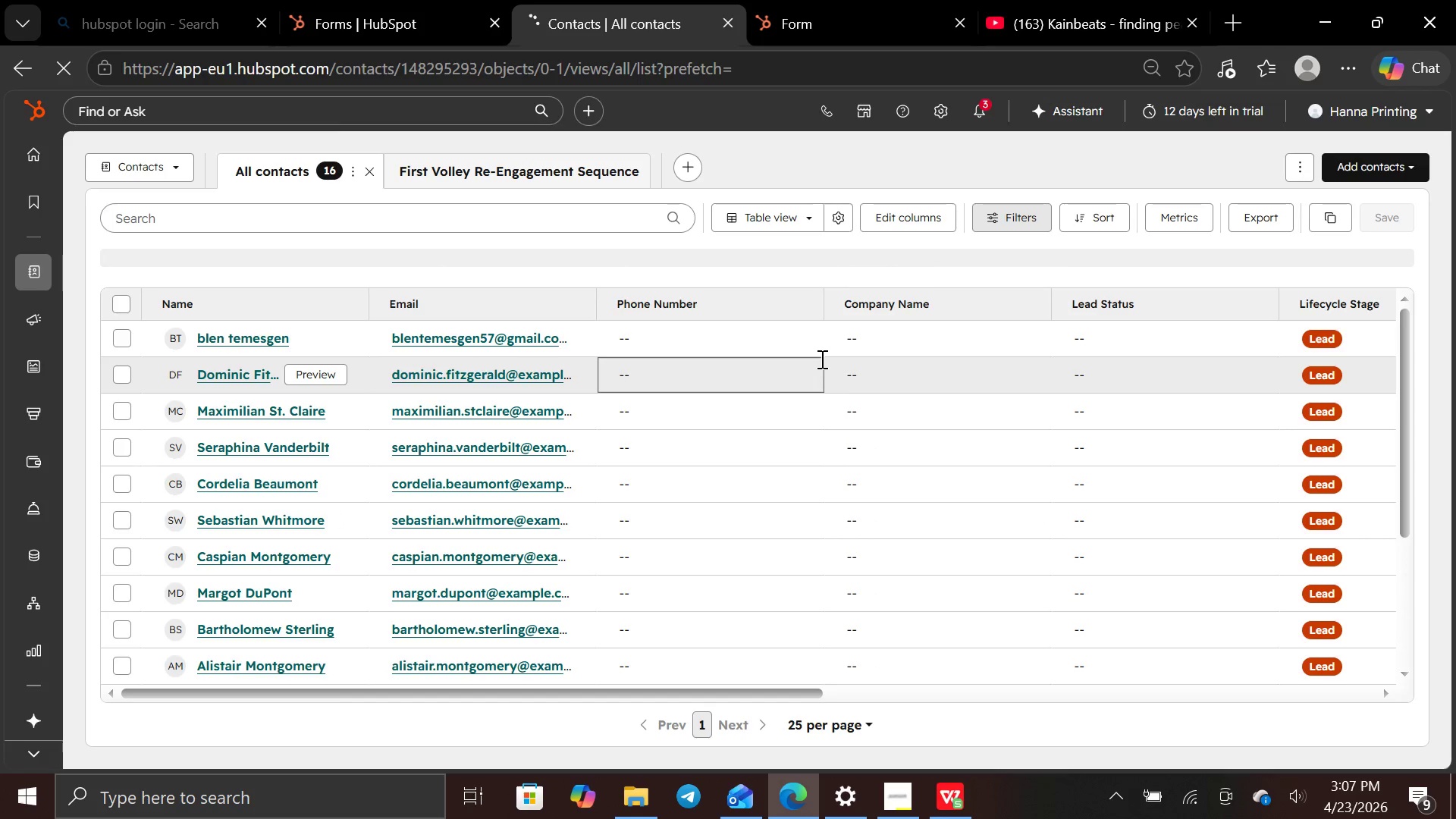 
scroll: coordinate [460, 387], scroll_direction: down, amount: 1.0
 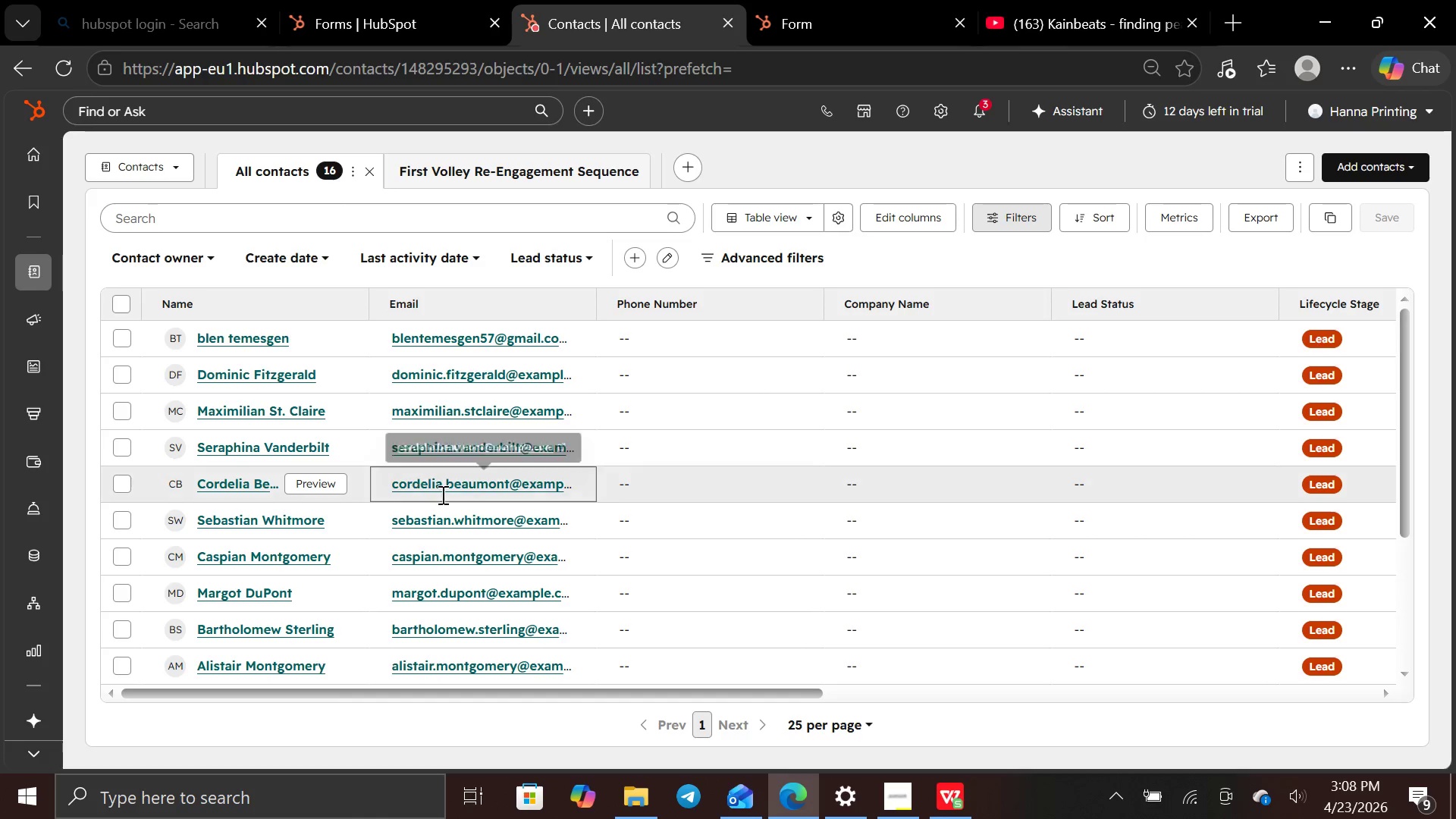 
wait(7.62)
 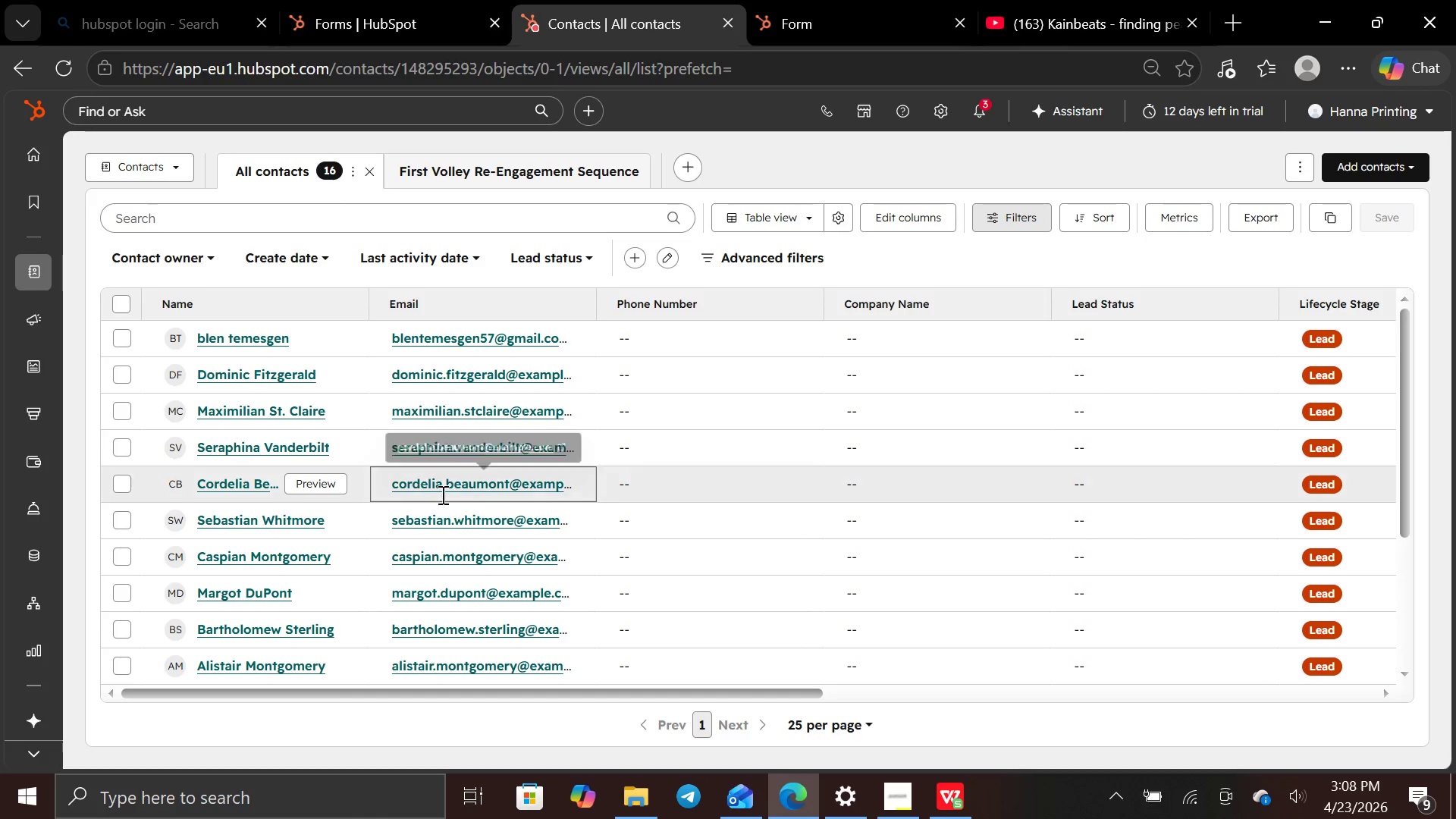 
key(PrintScreen)
 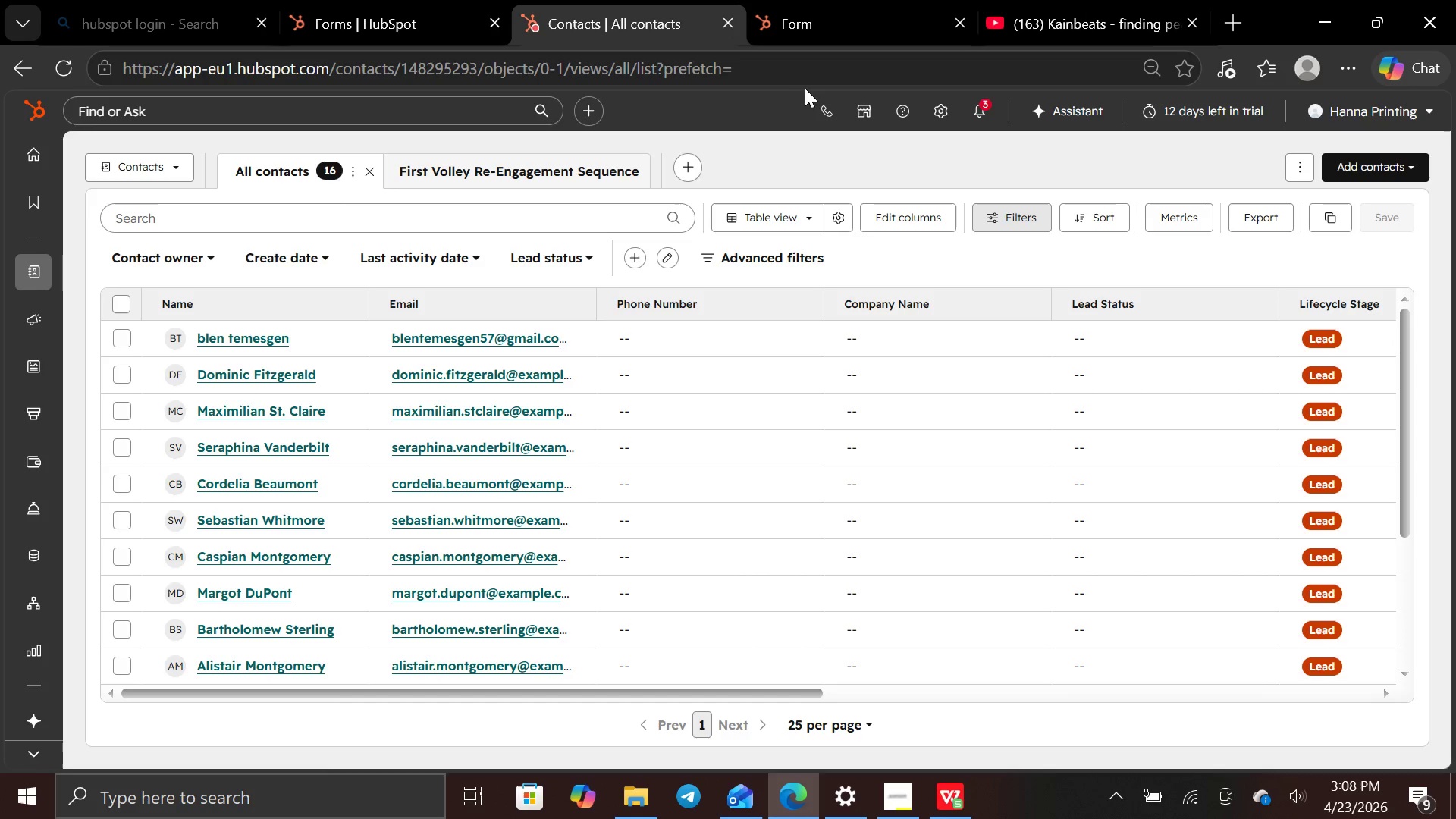 
wait(10.77)
 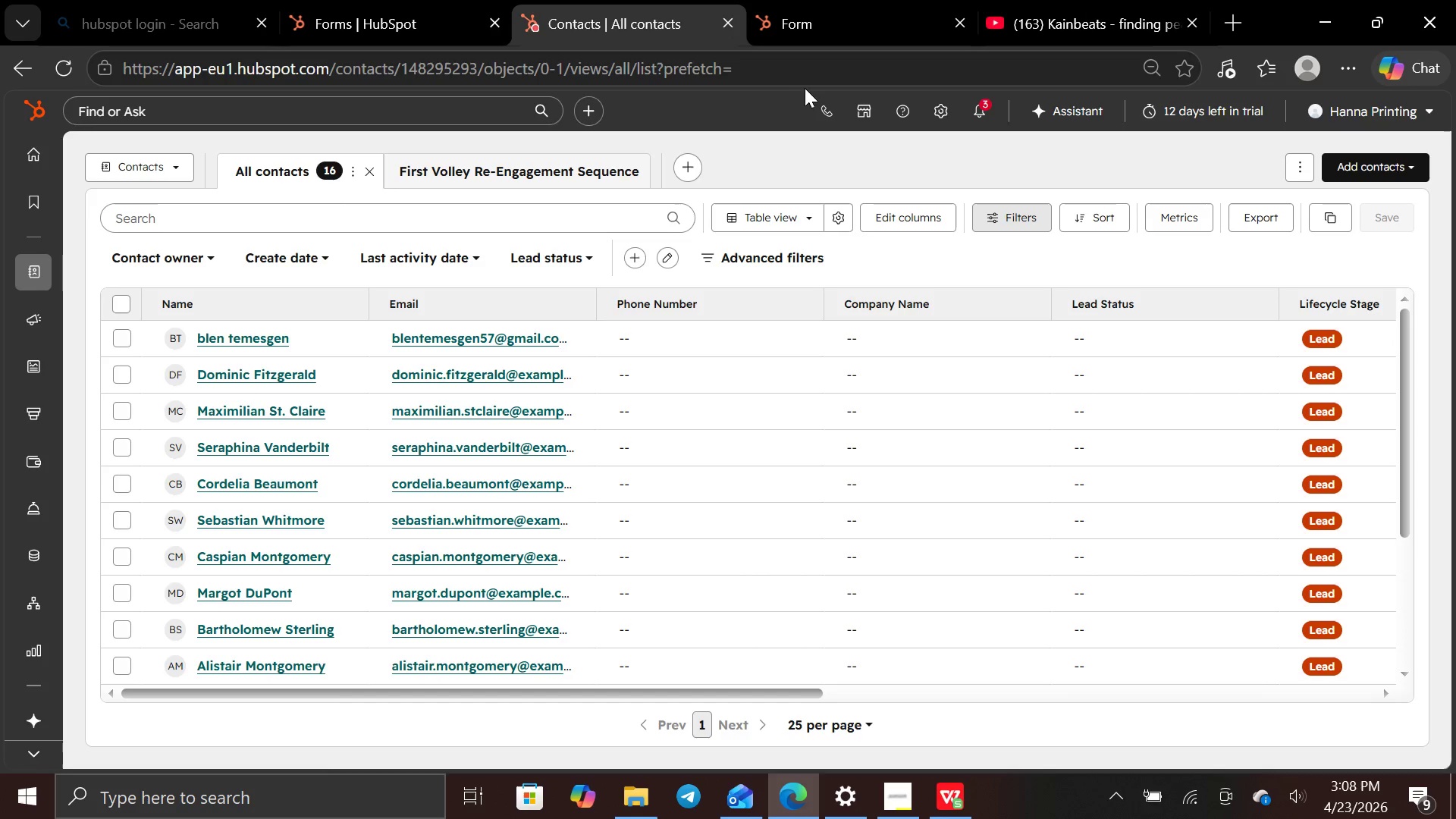 
left_click([485, 112])
 